 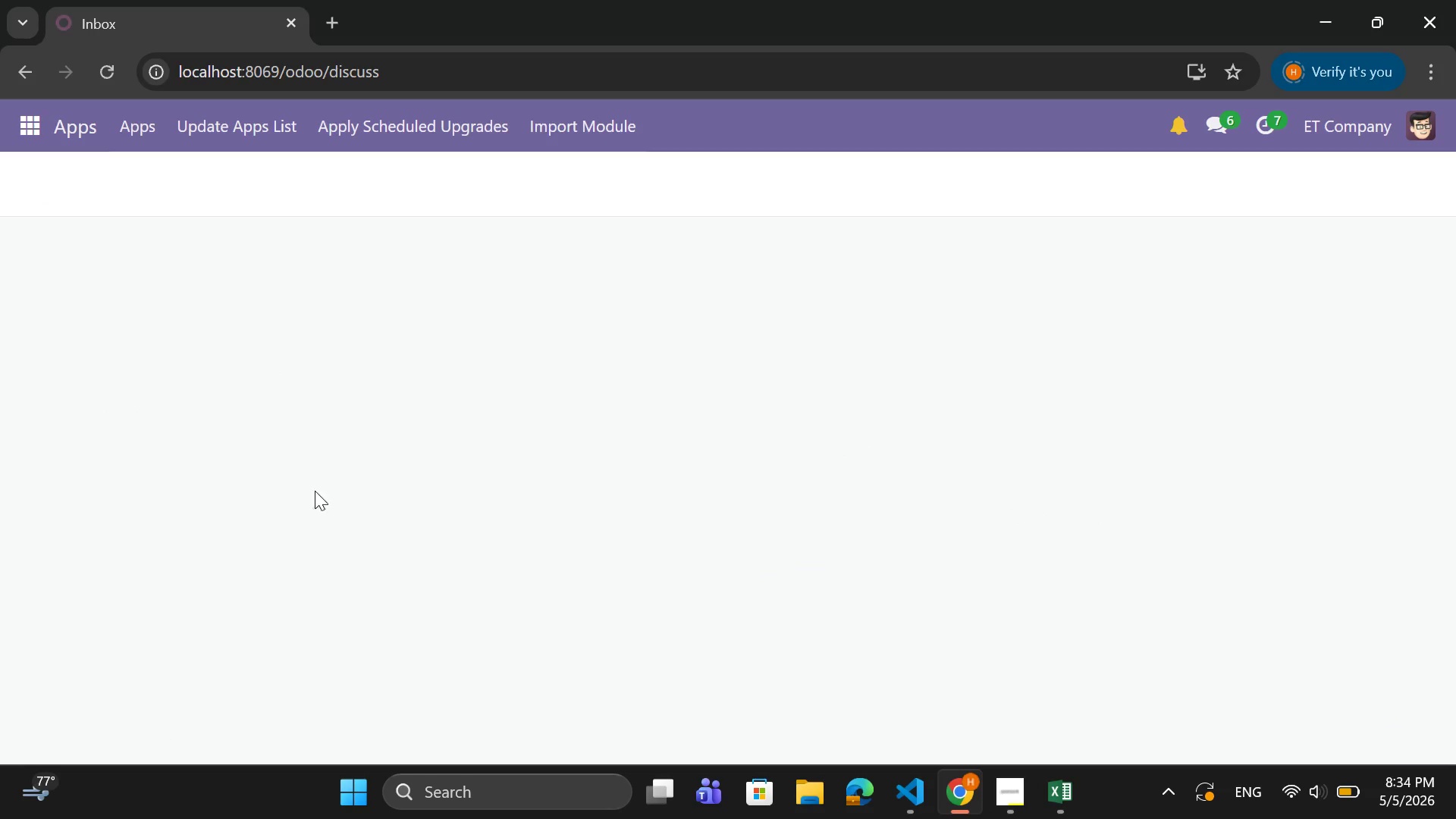 
left_click([625, 174])
 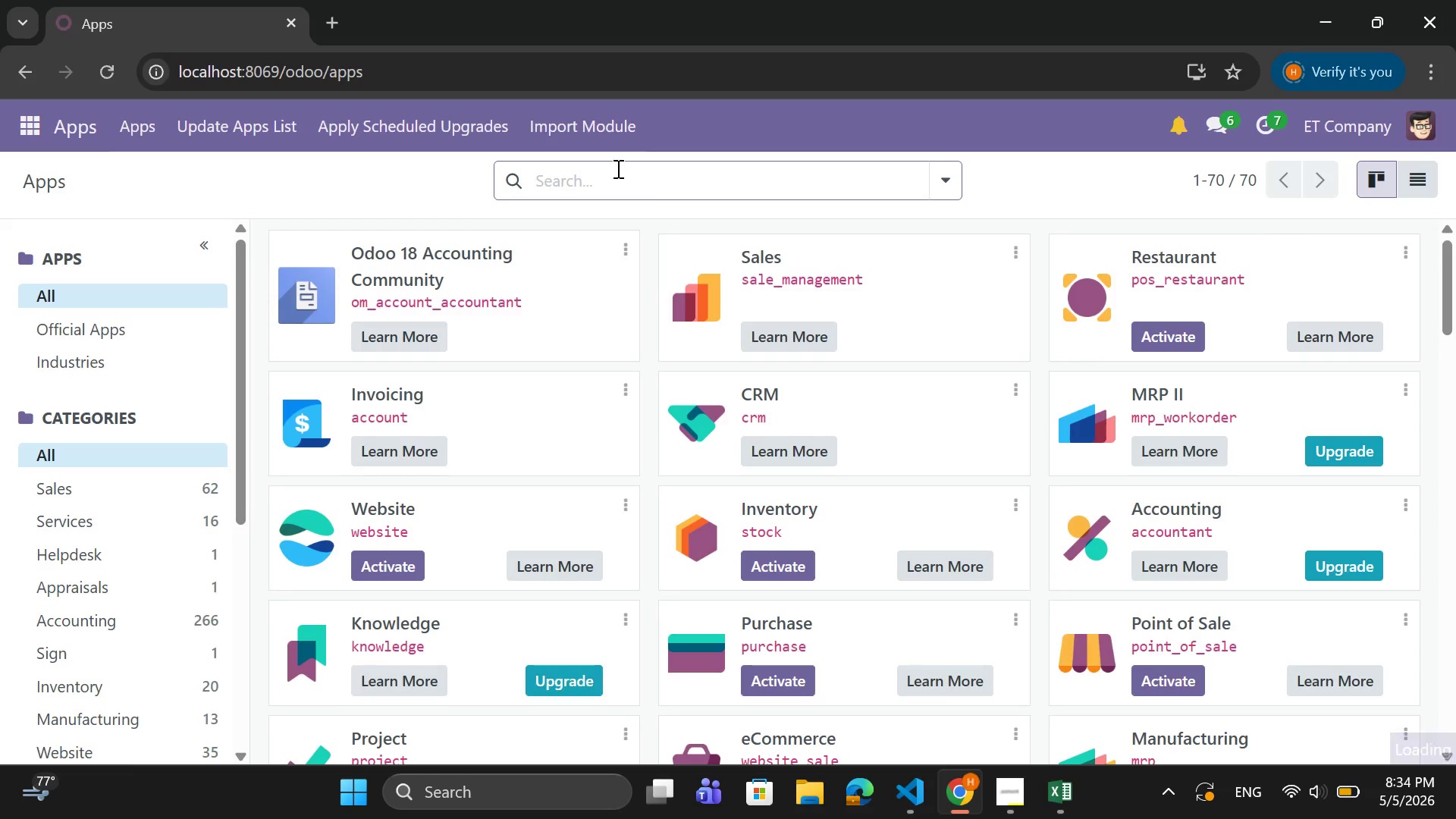 
hold_key(key=W, duration=0.34)
 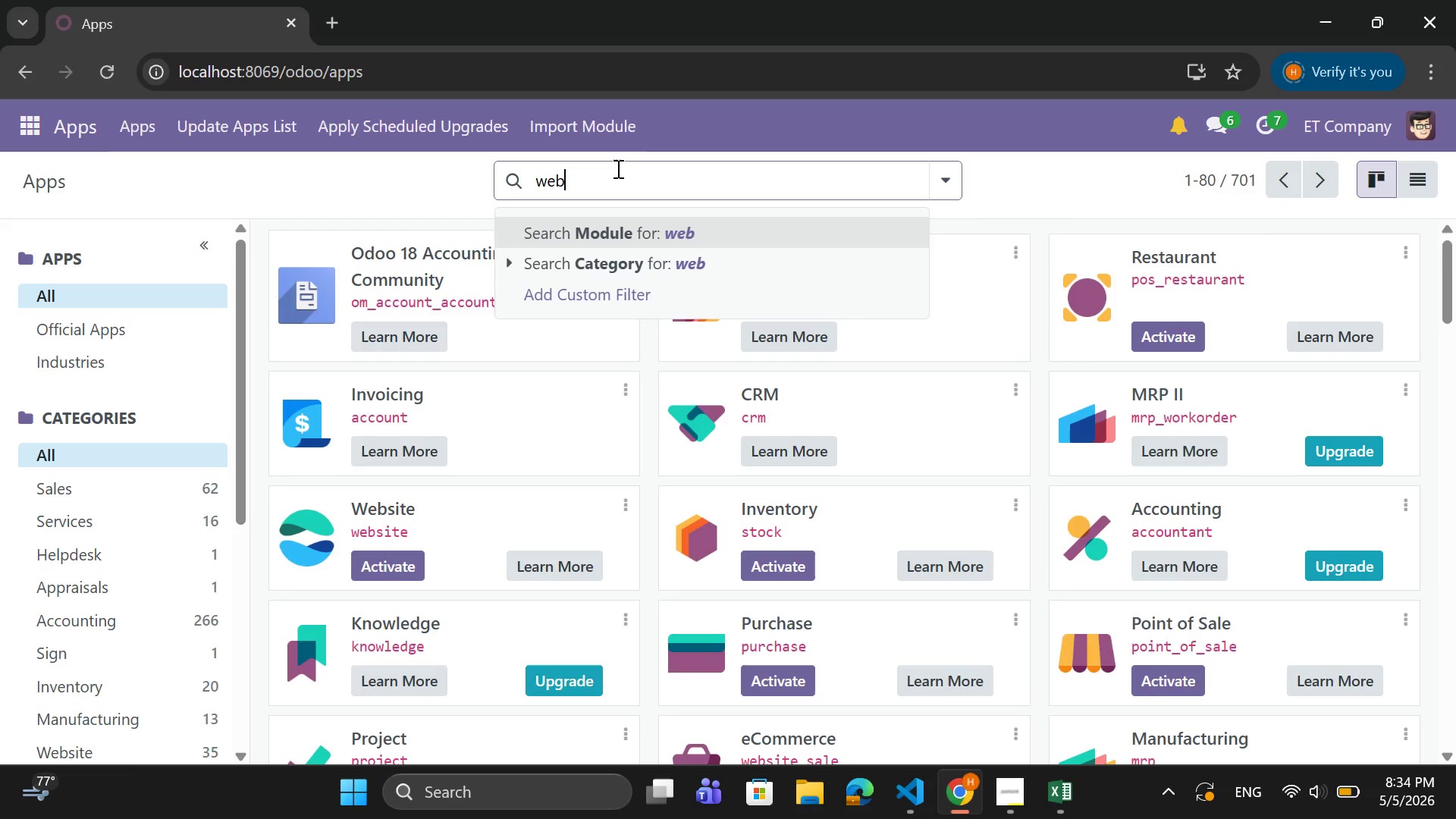 
type(eb)
 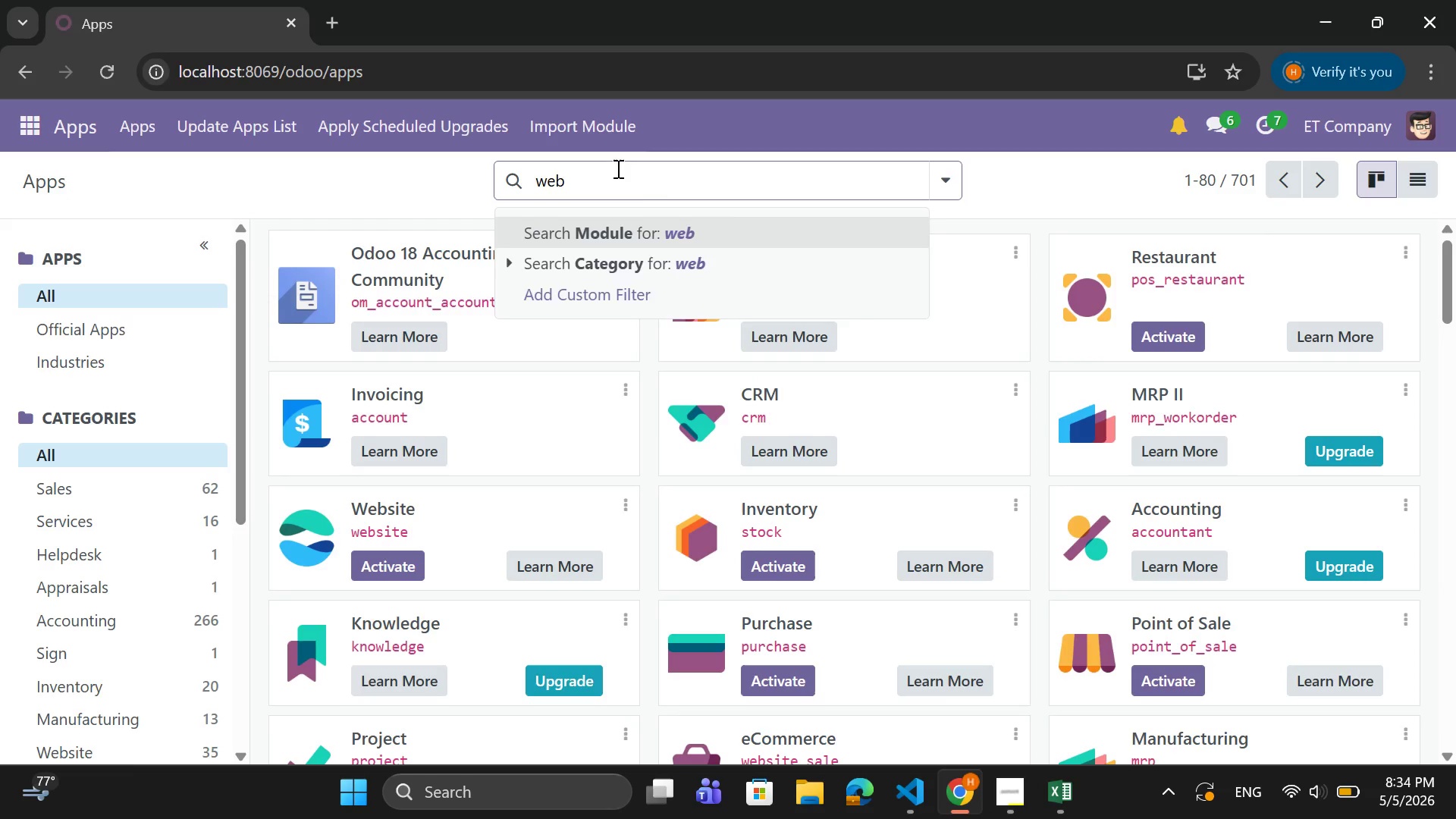 
key(Enter)
 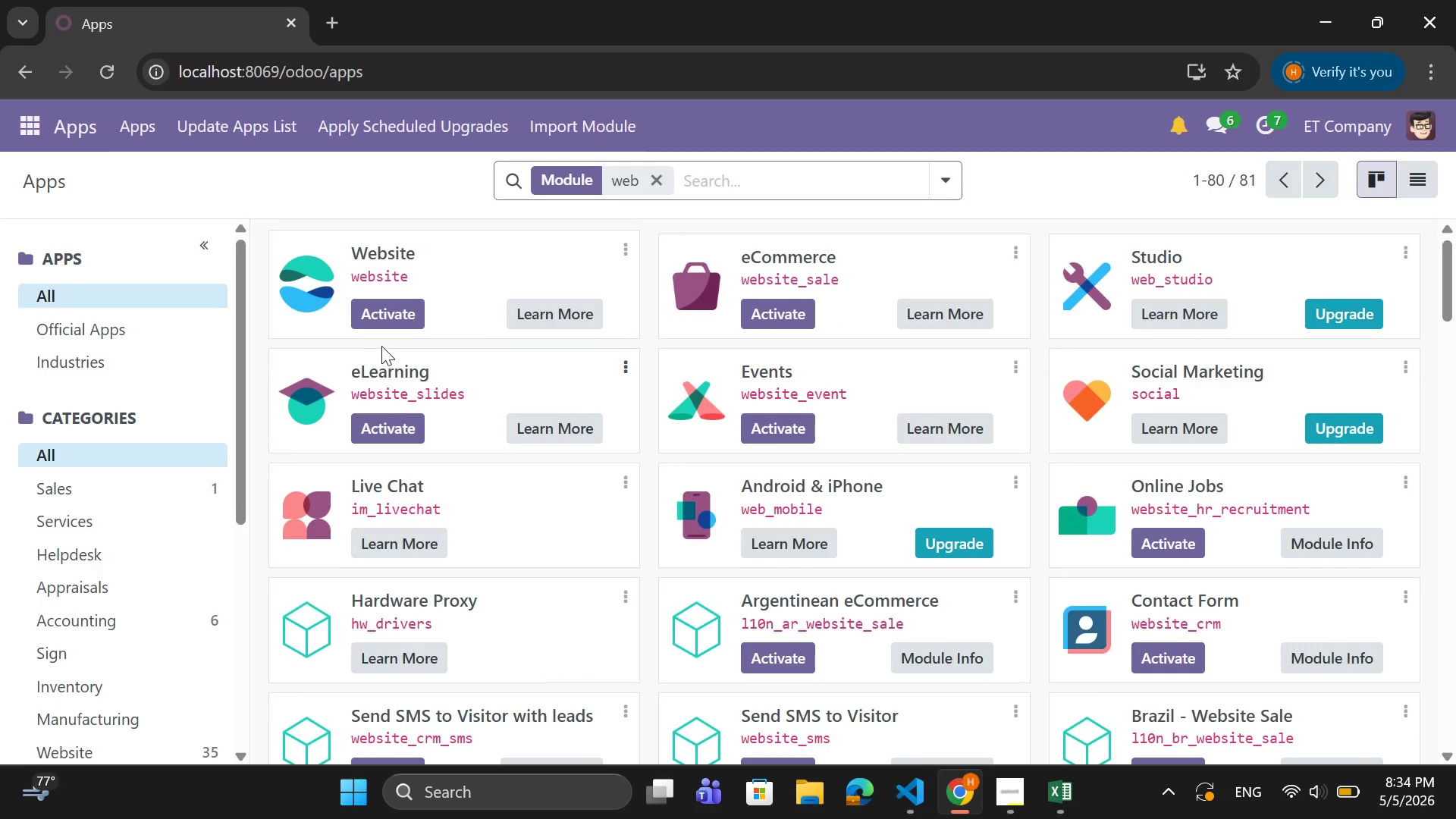 
left_click([409, 300])
 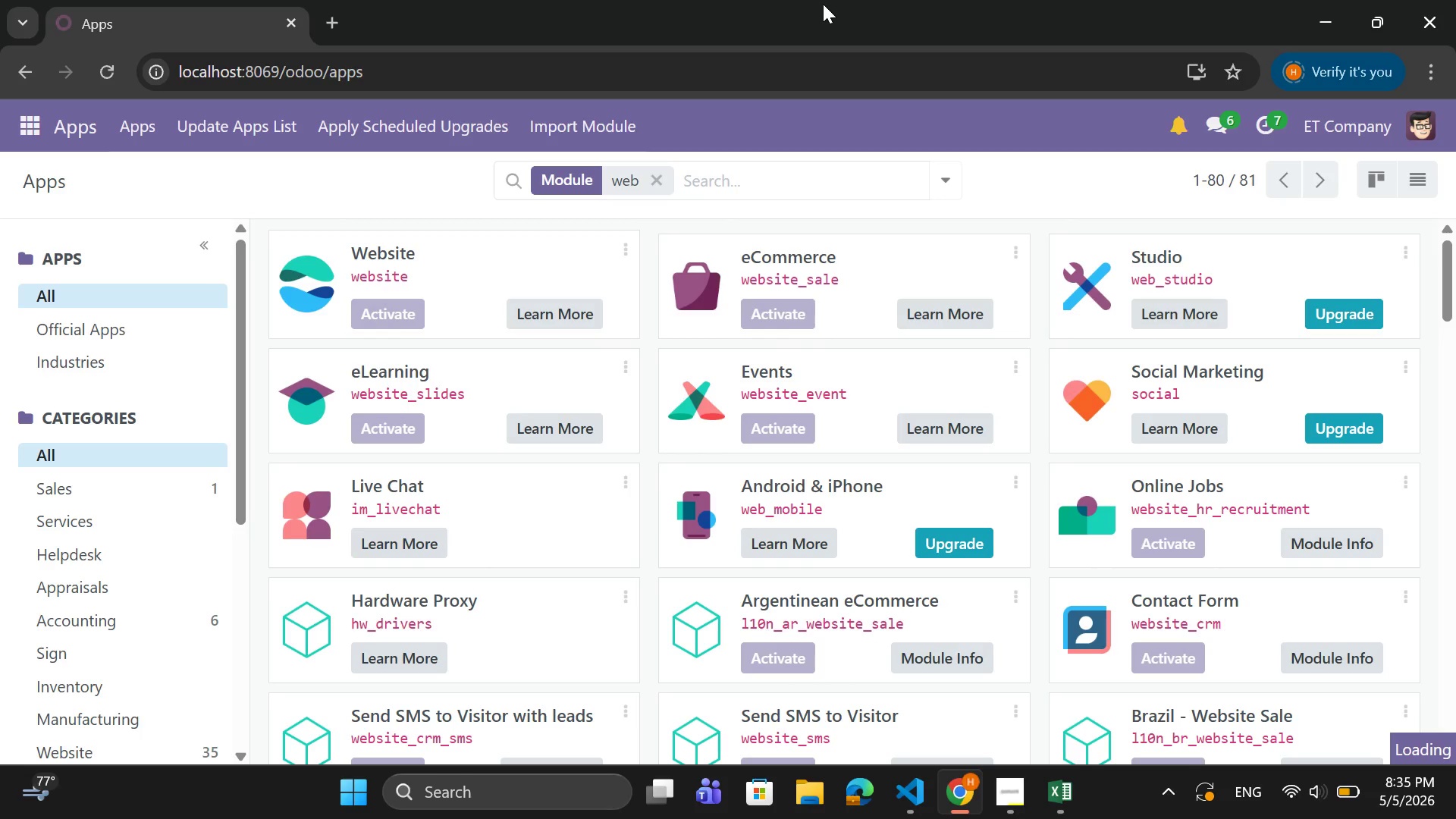 
wait(63.05)
 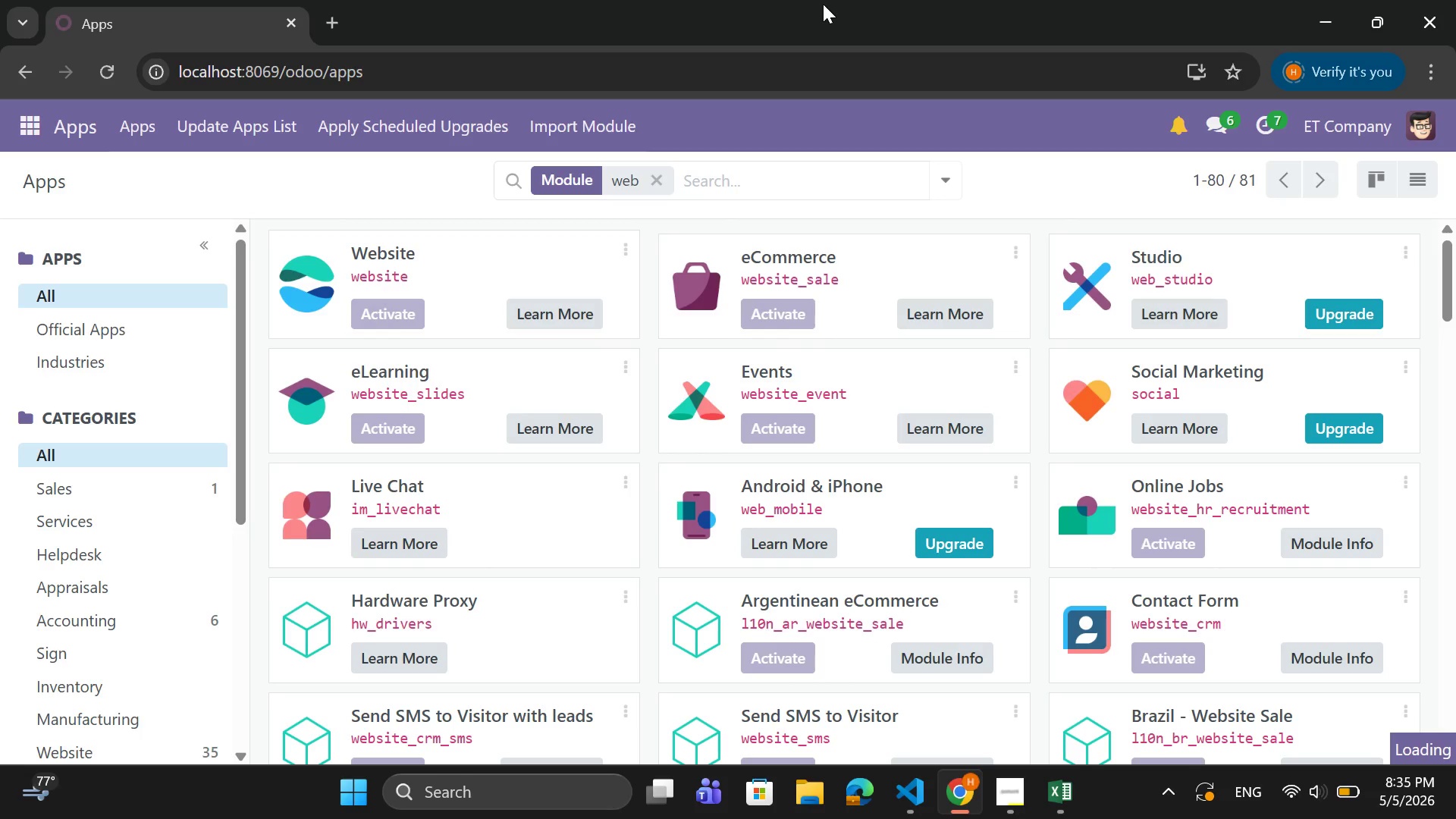 
left_click([852, 0])
 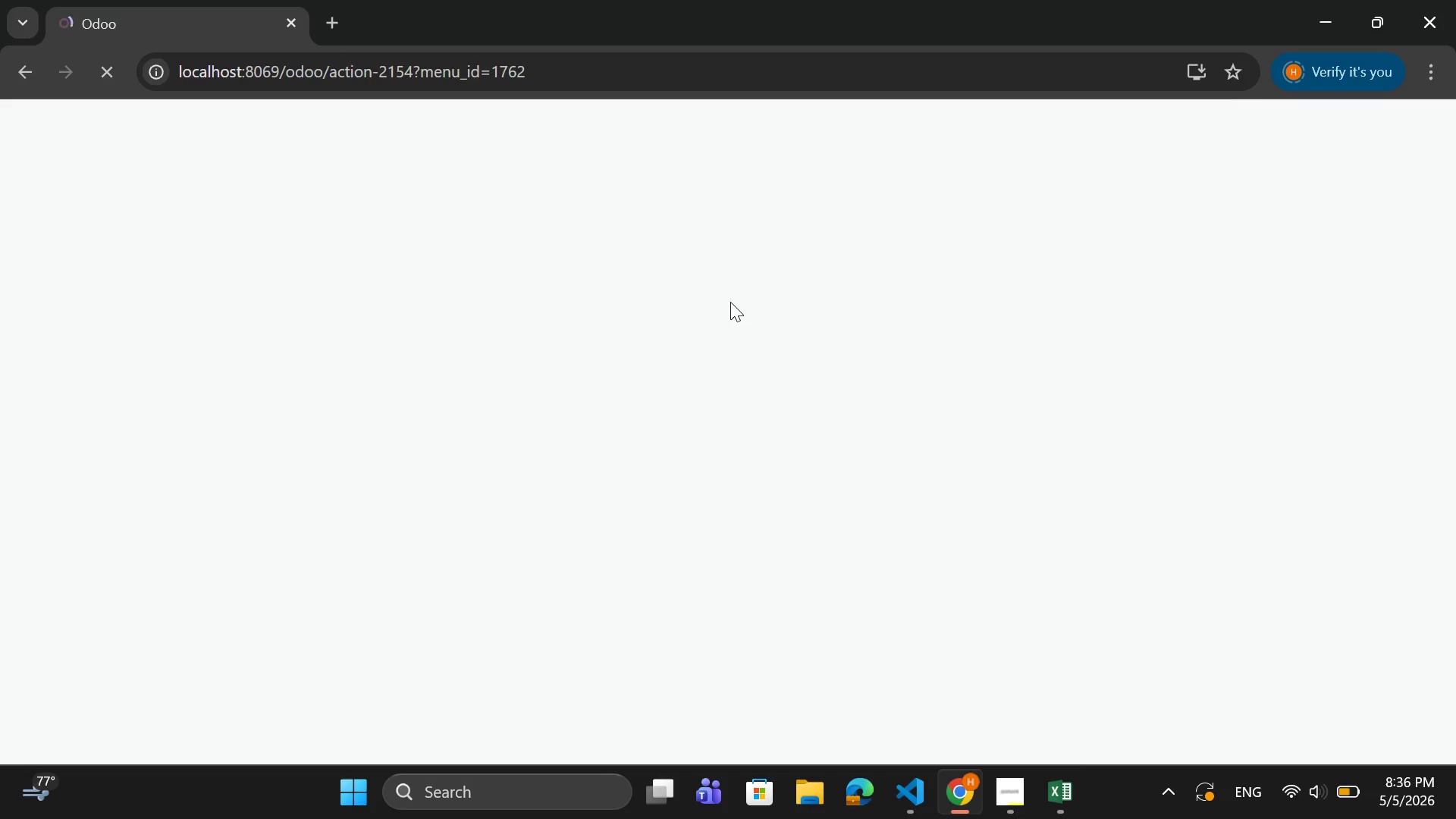 
wait(28.03)
 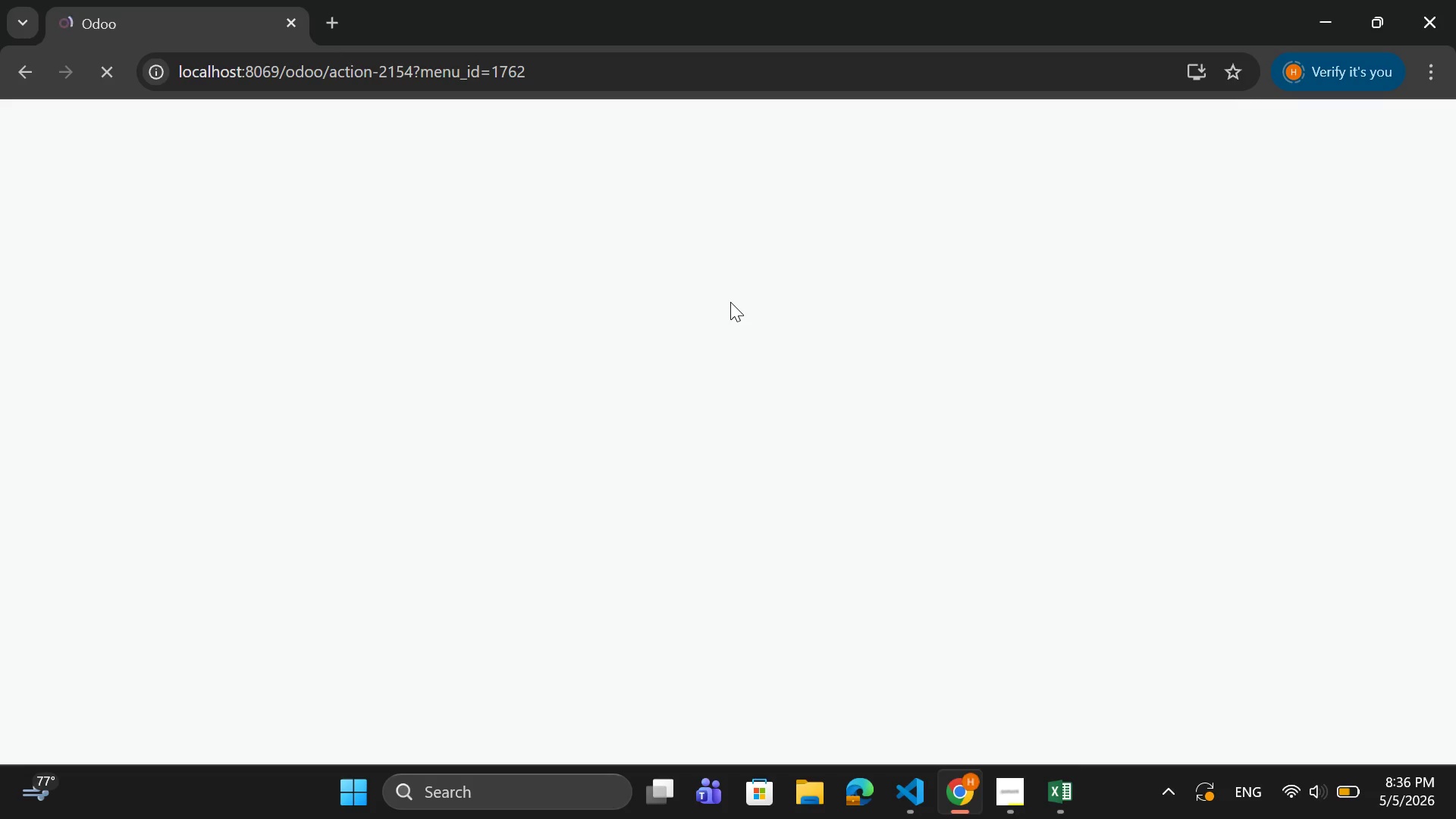 
left_click_drag(start_coordinate=[870, 1], to_coordinate=[870, 7])
 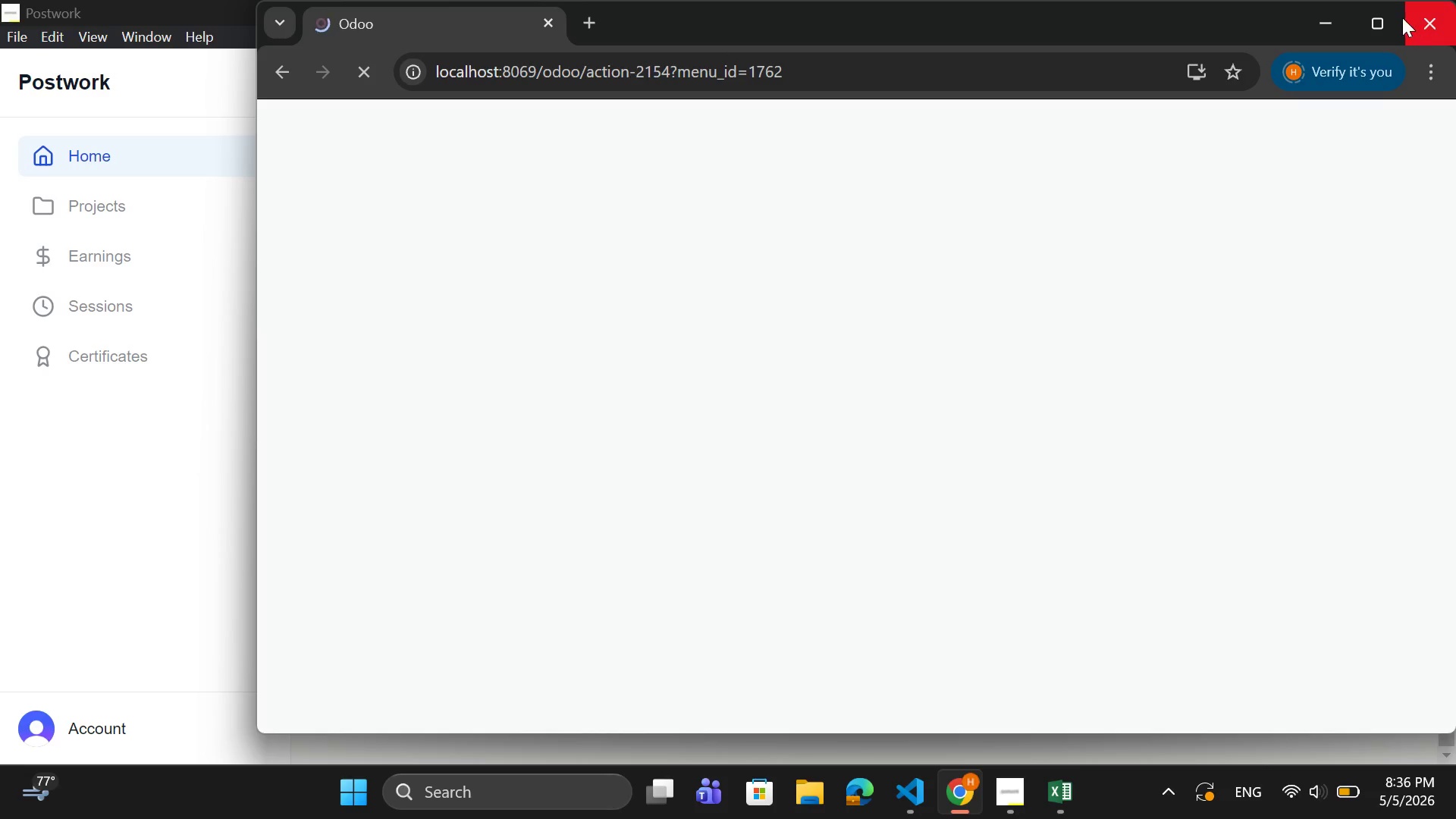 
left_click([1382, 6])
 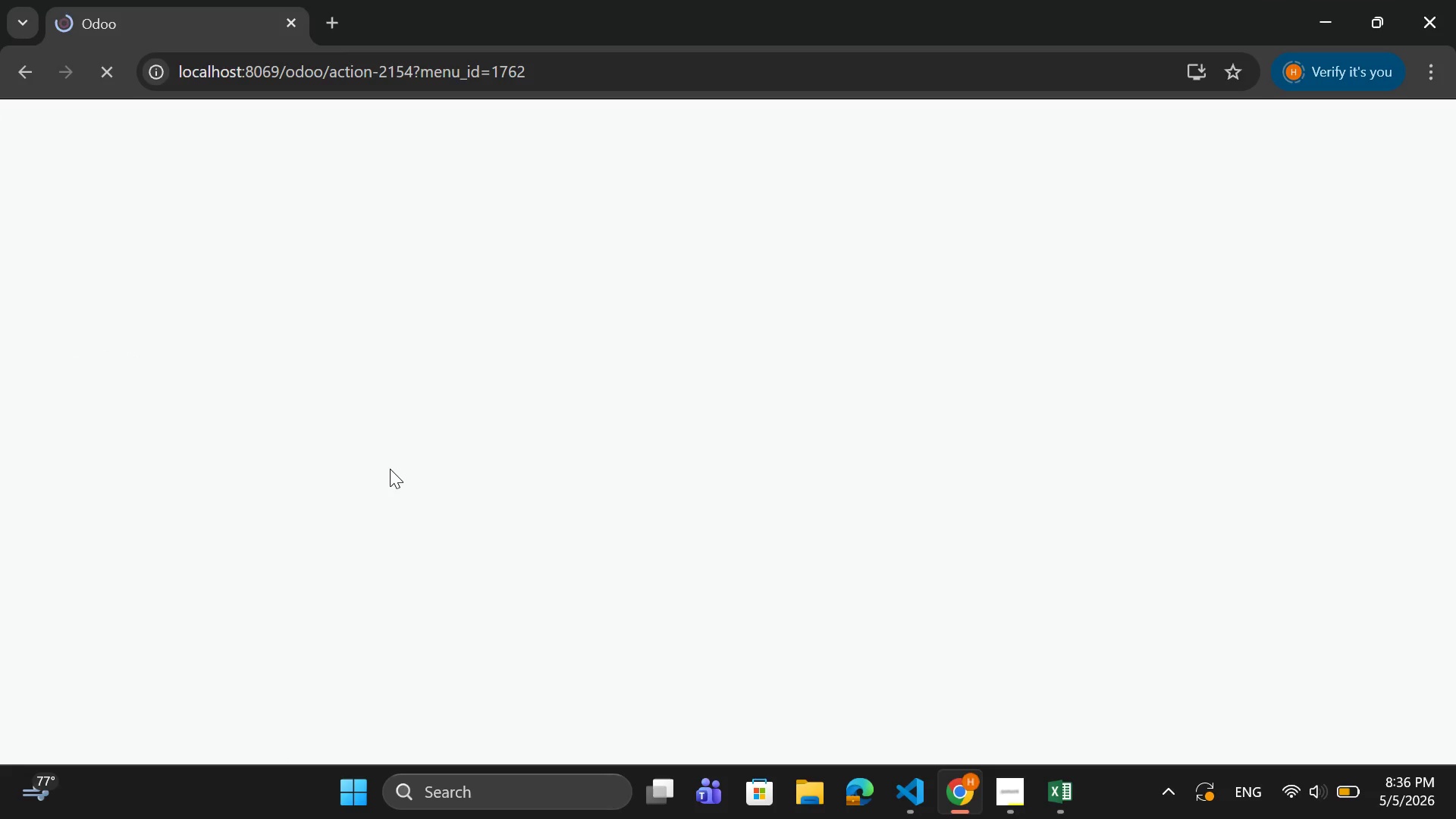 
wait(13.01)
 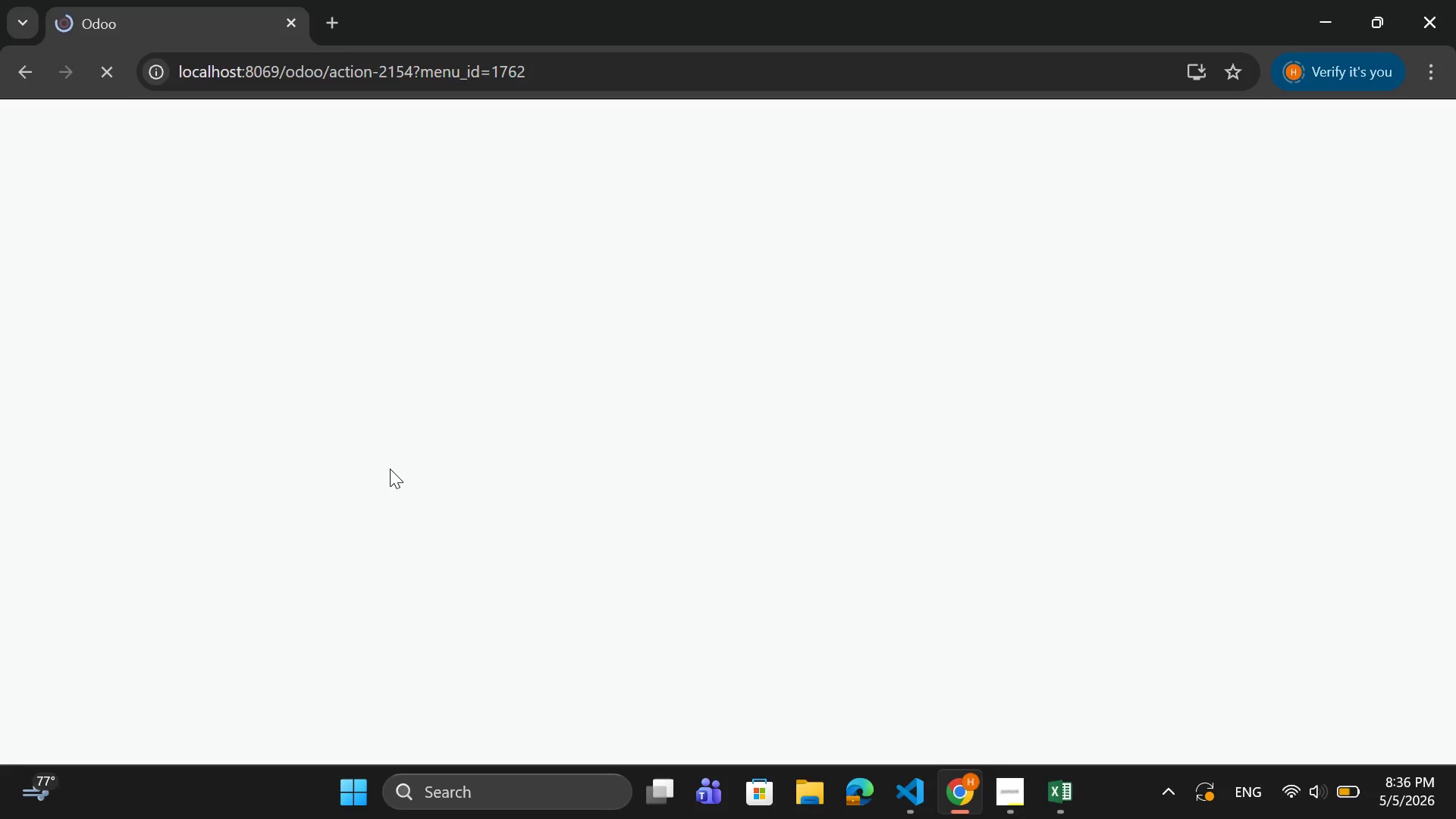 
left_click([480, 14])
 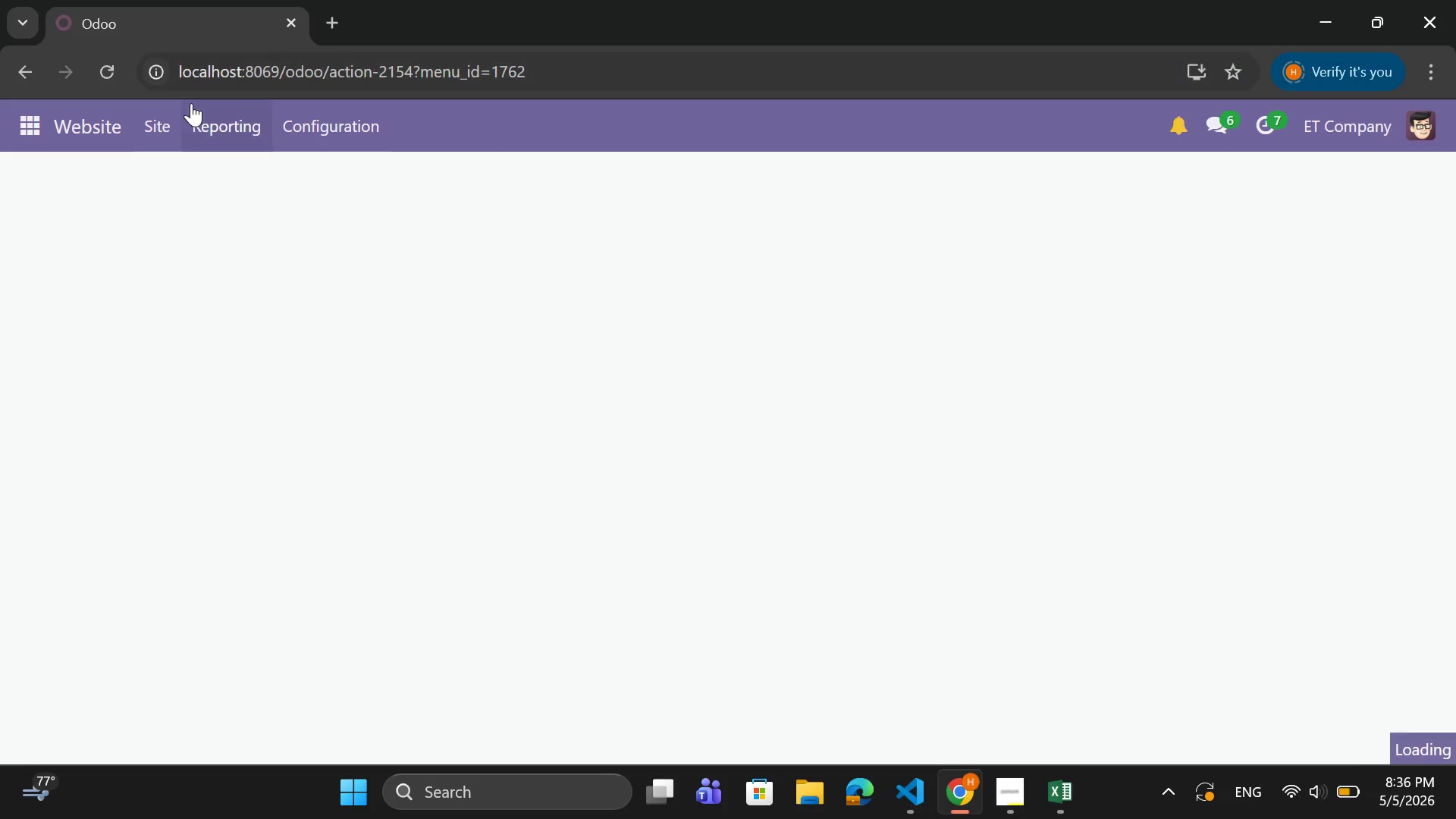 
wait(26.86)
 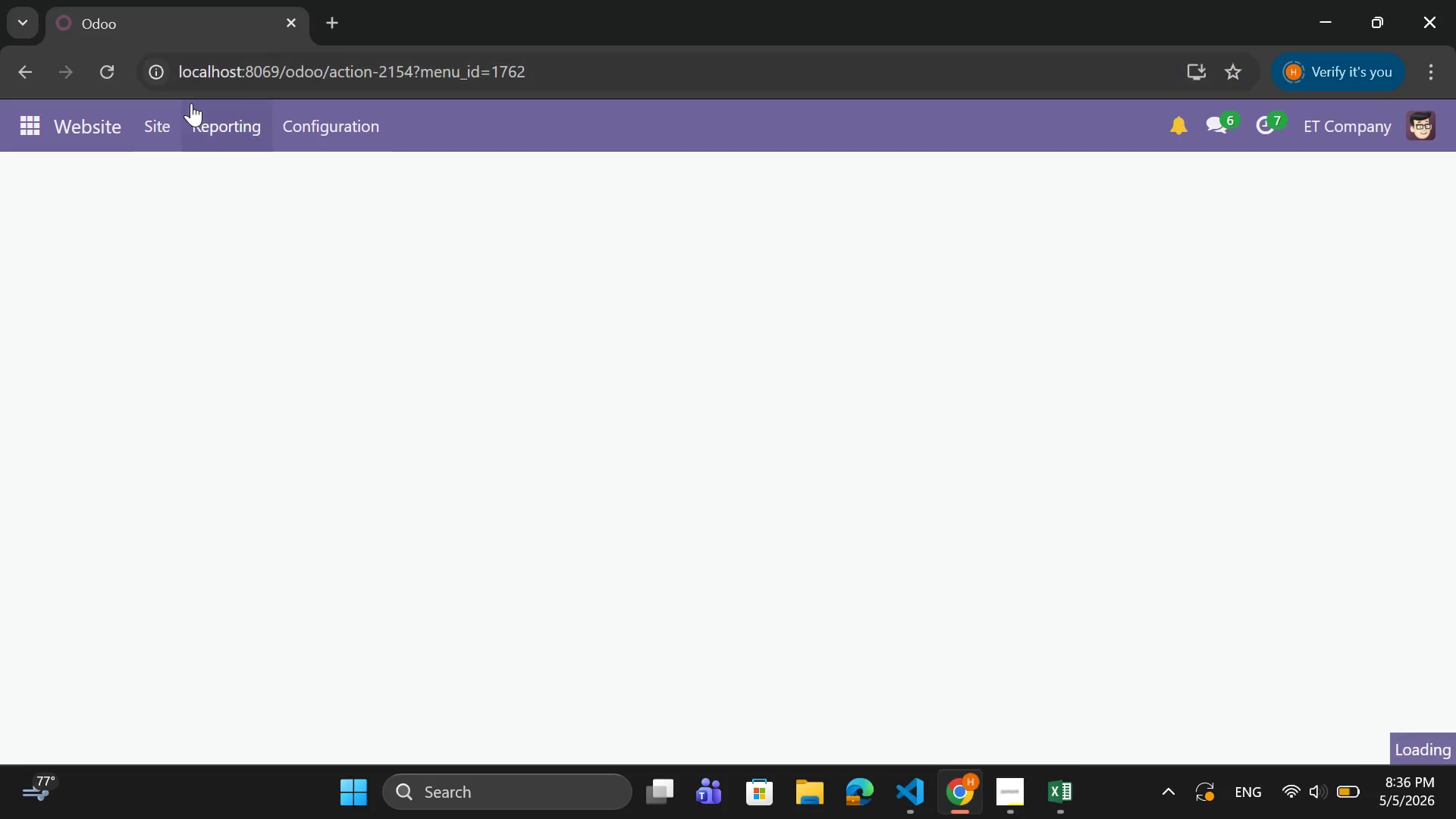 
left_click([36, 96])
 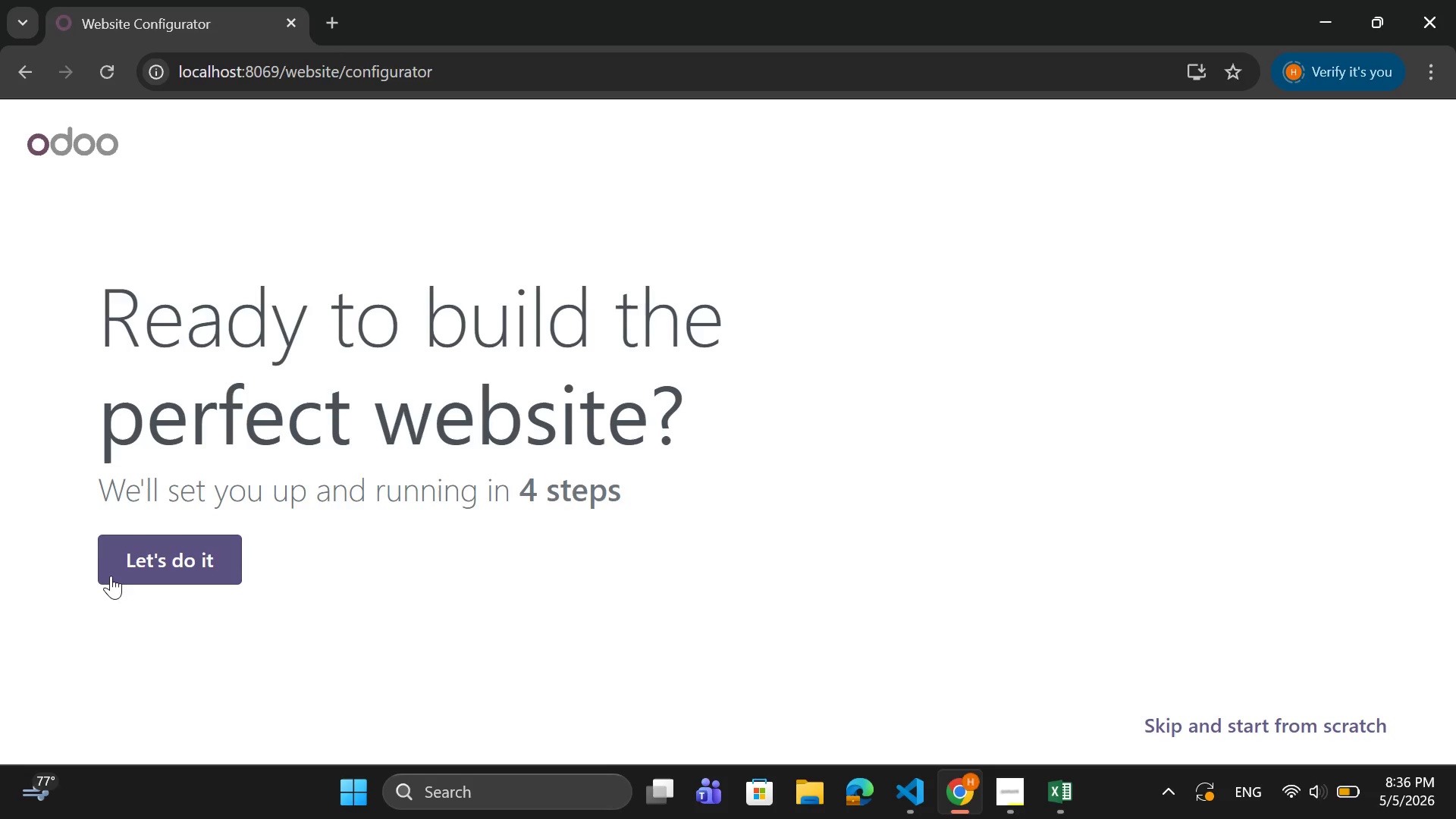 
left_click([130, 574])
 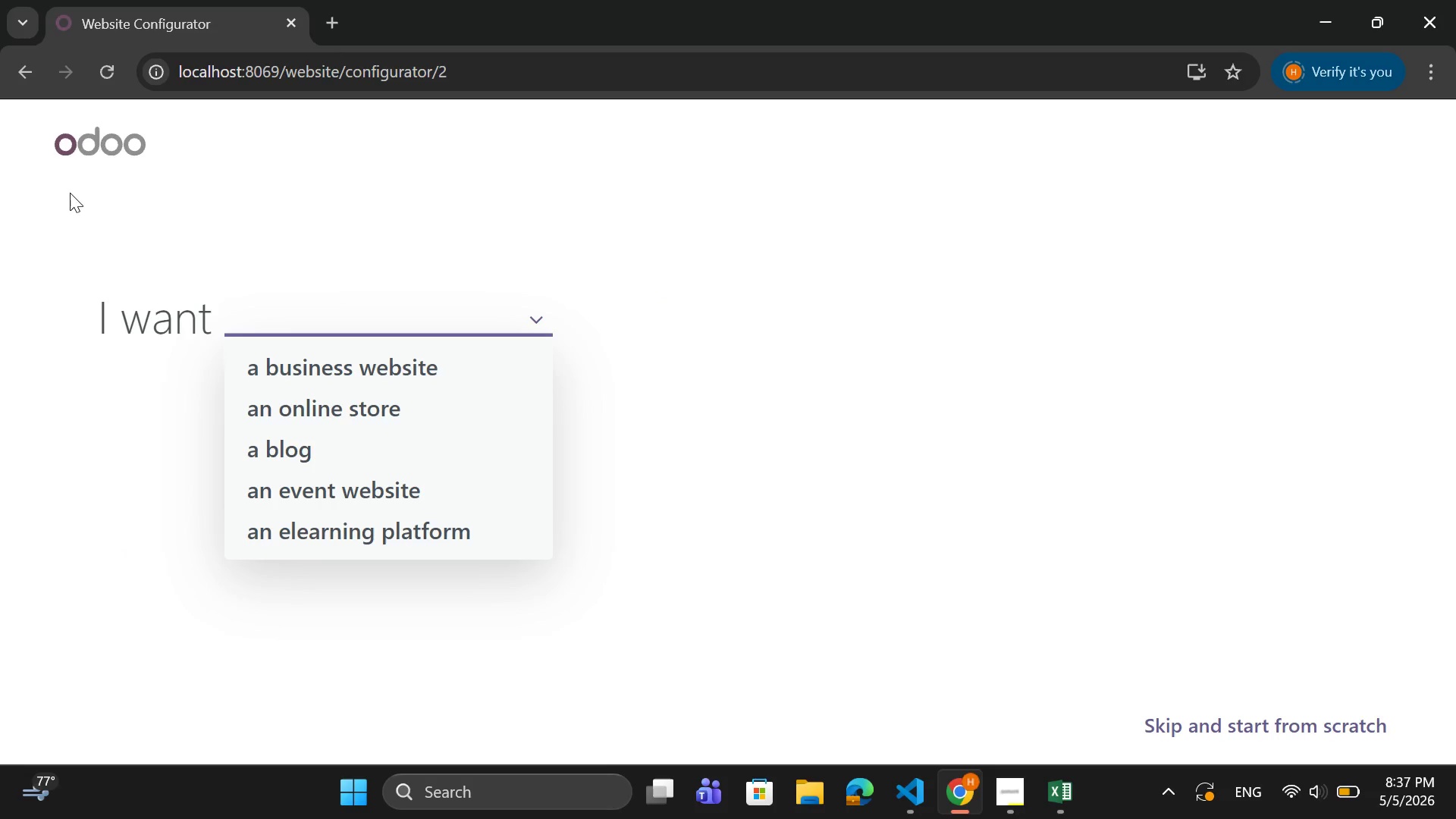 
key(Escape)
 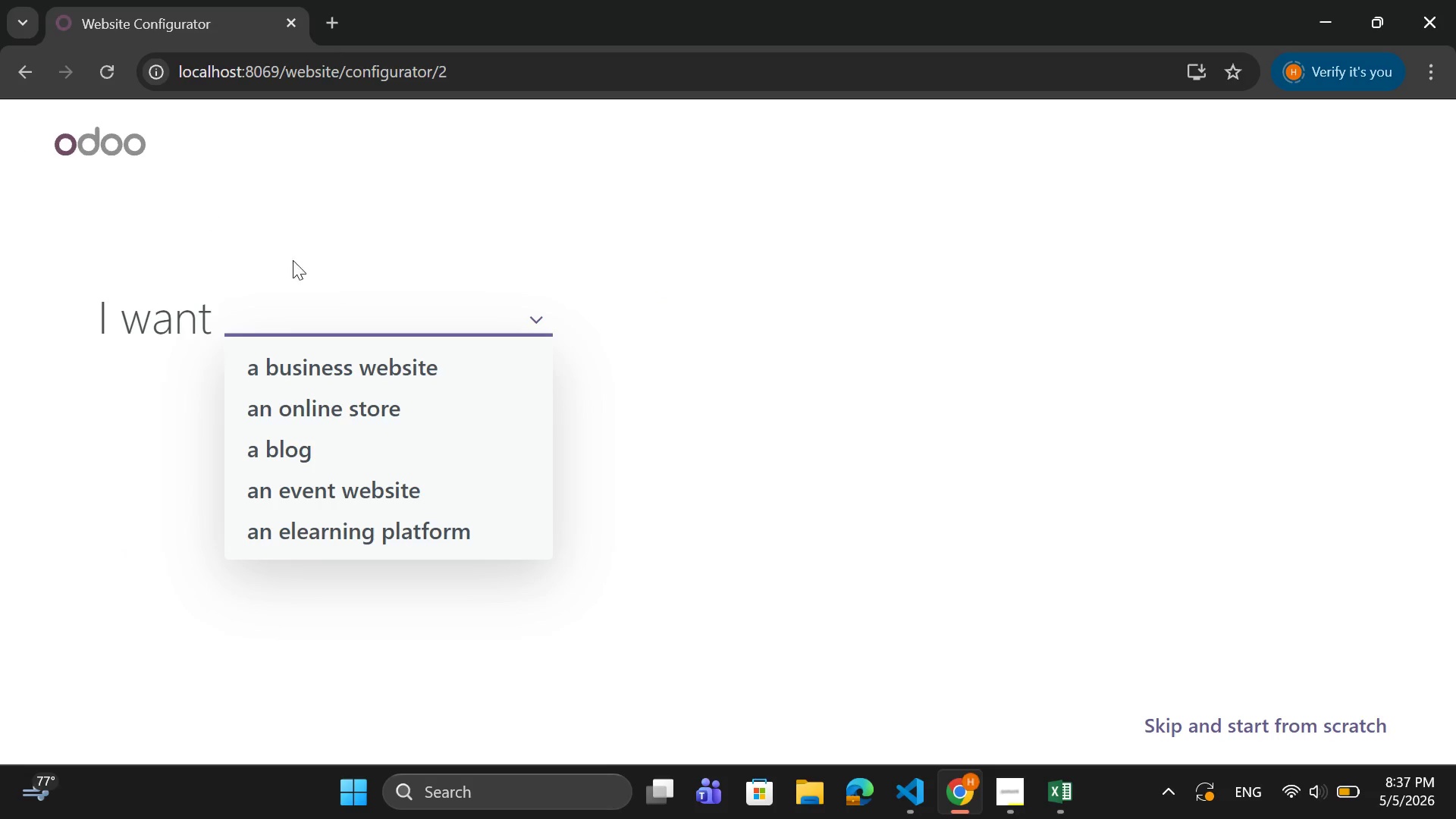 
left_click([619, 219])
 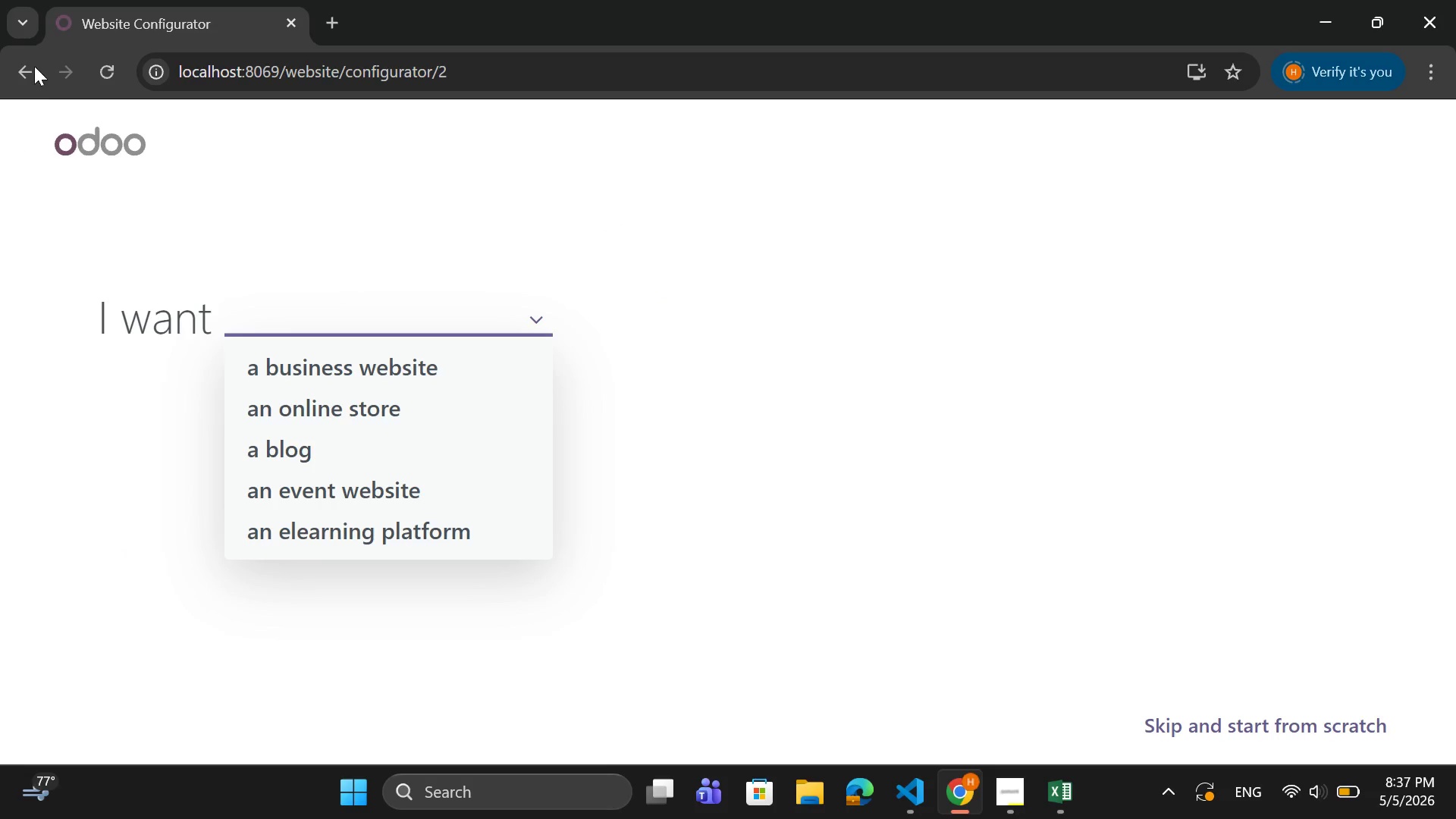 
left_click([29, 66])
 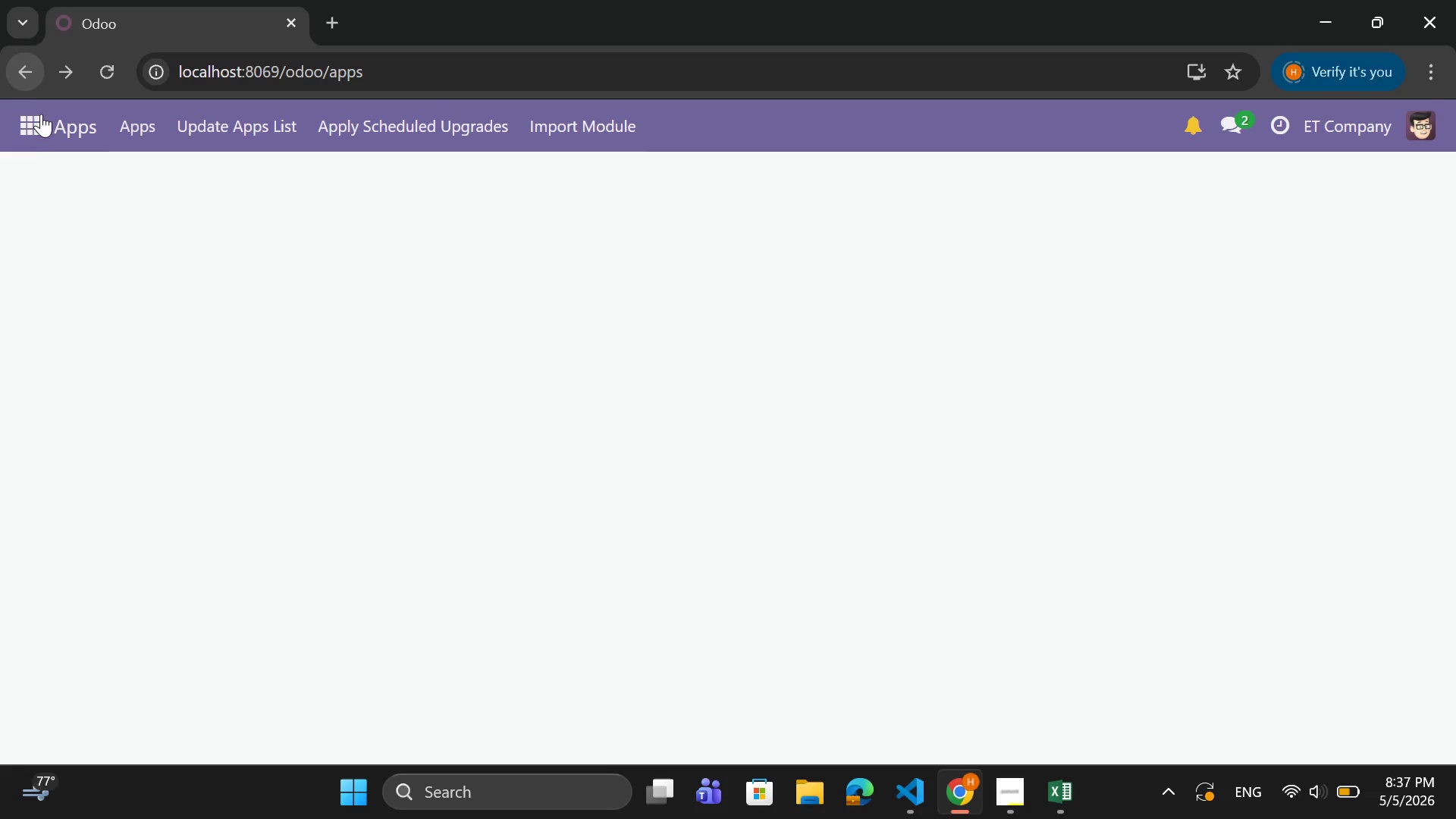 
wait(7.14)
 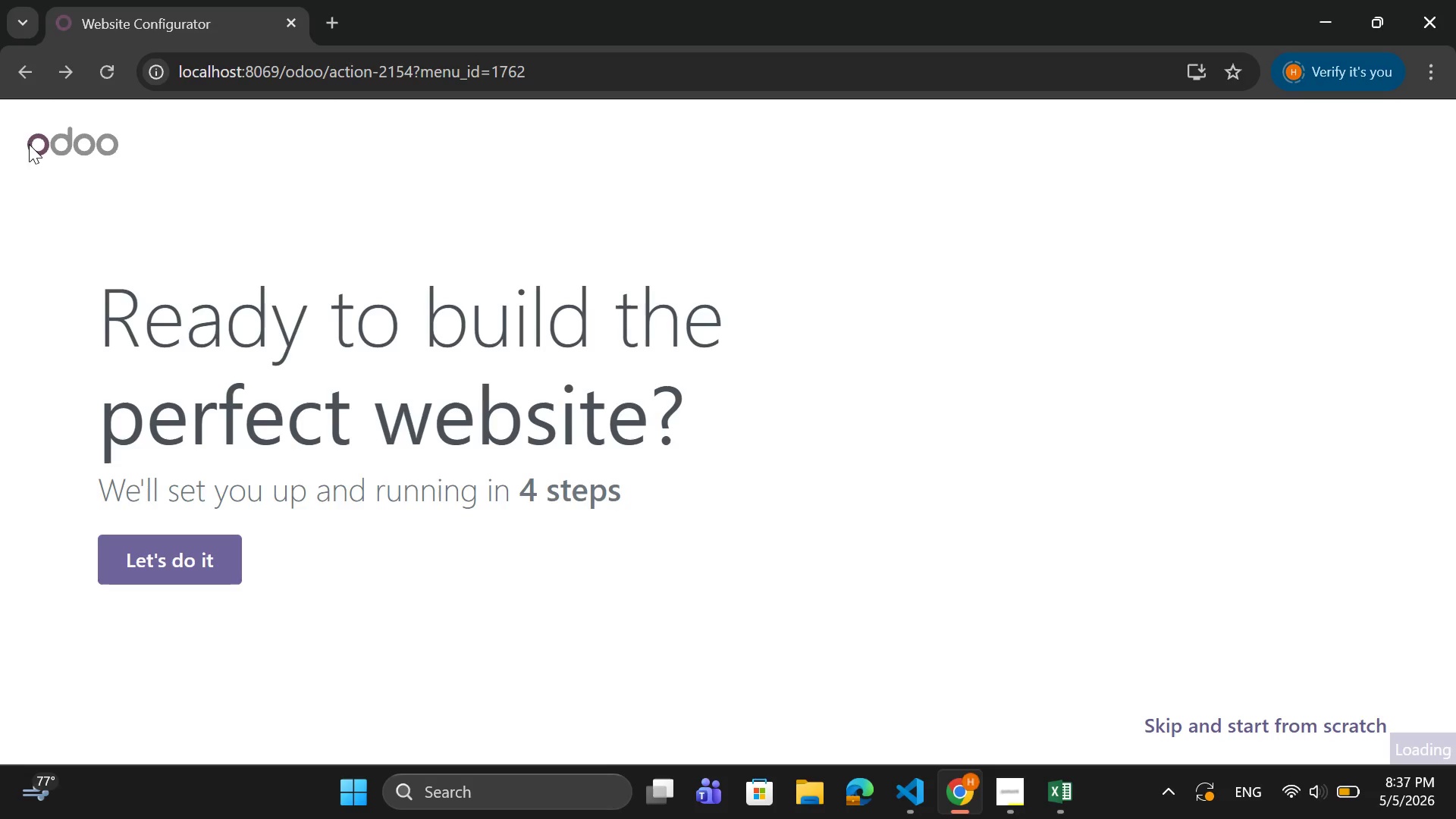 
scroll: coordinate [135, 552], scroll_direction: down, amount: 4.0
 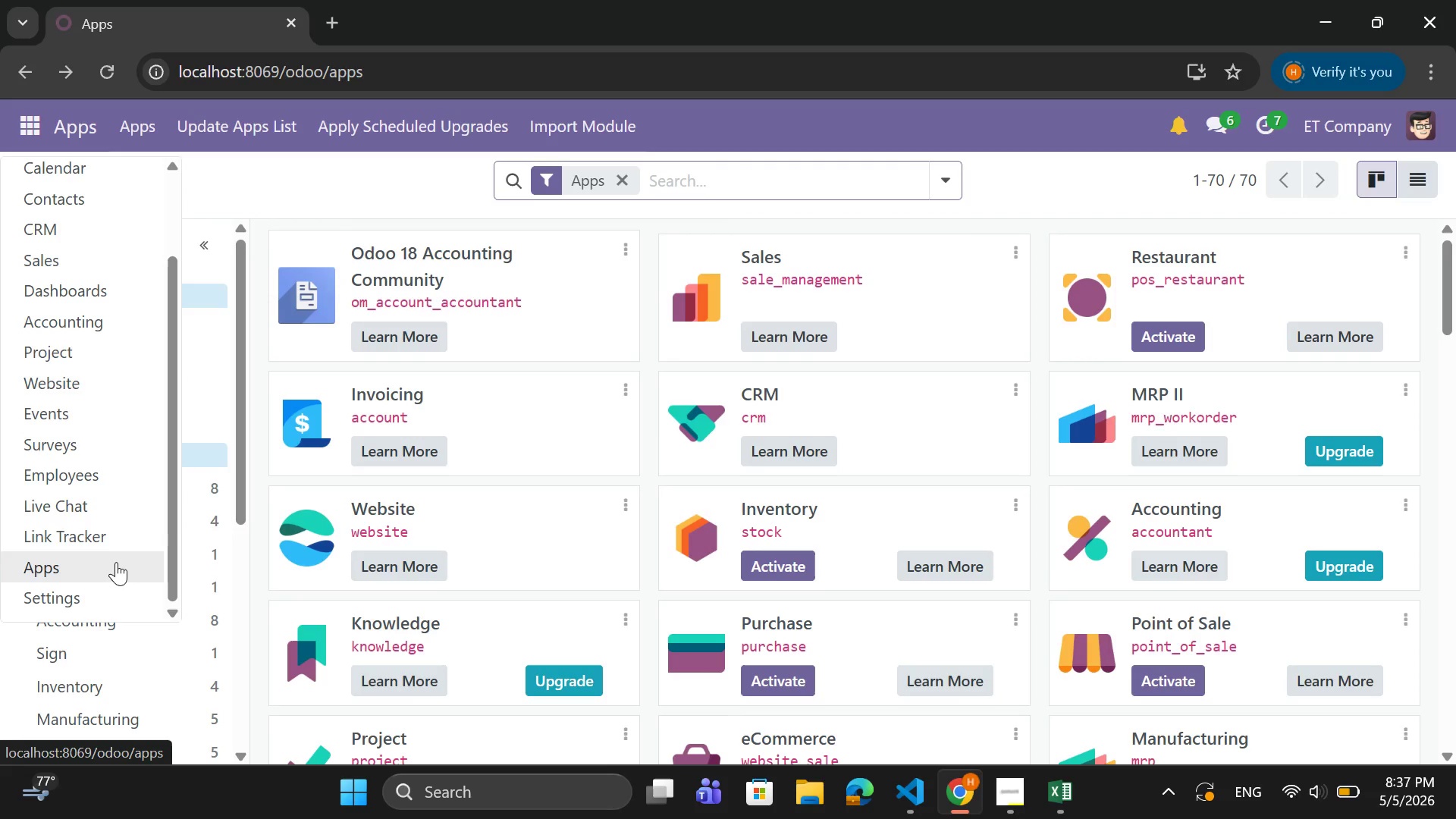 
left_click([116, 563])
 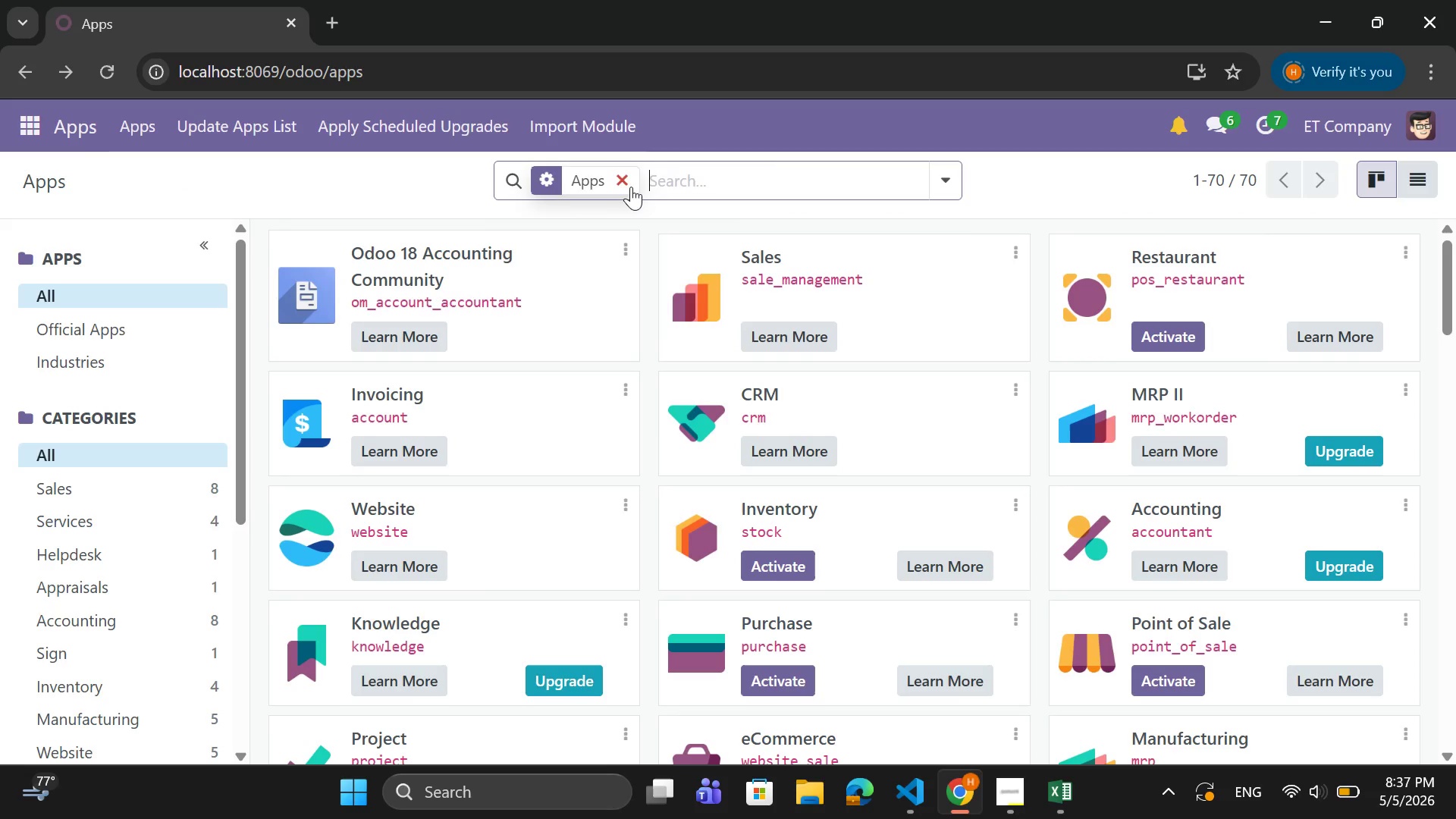 
type(emai)
 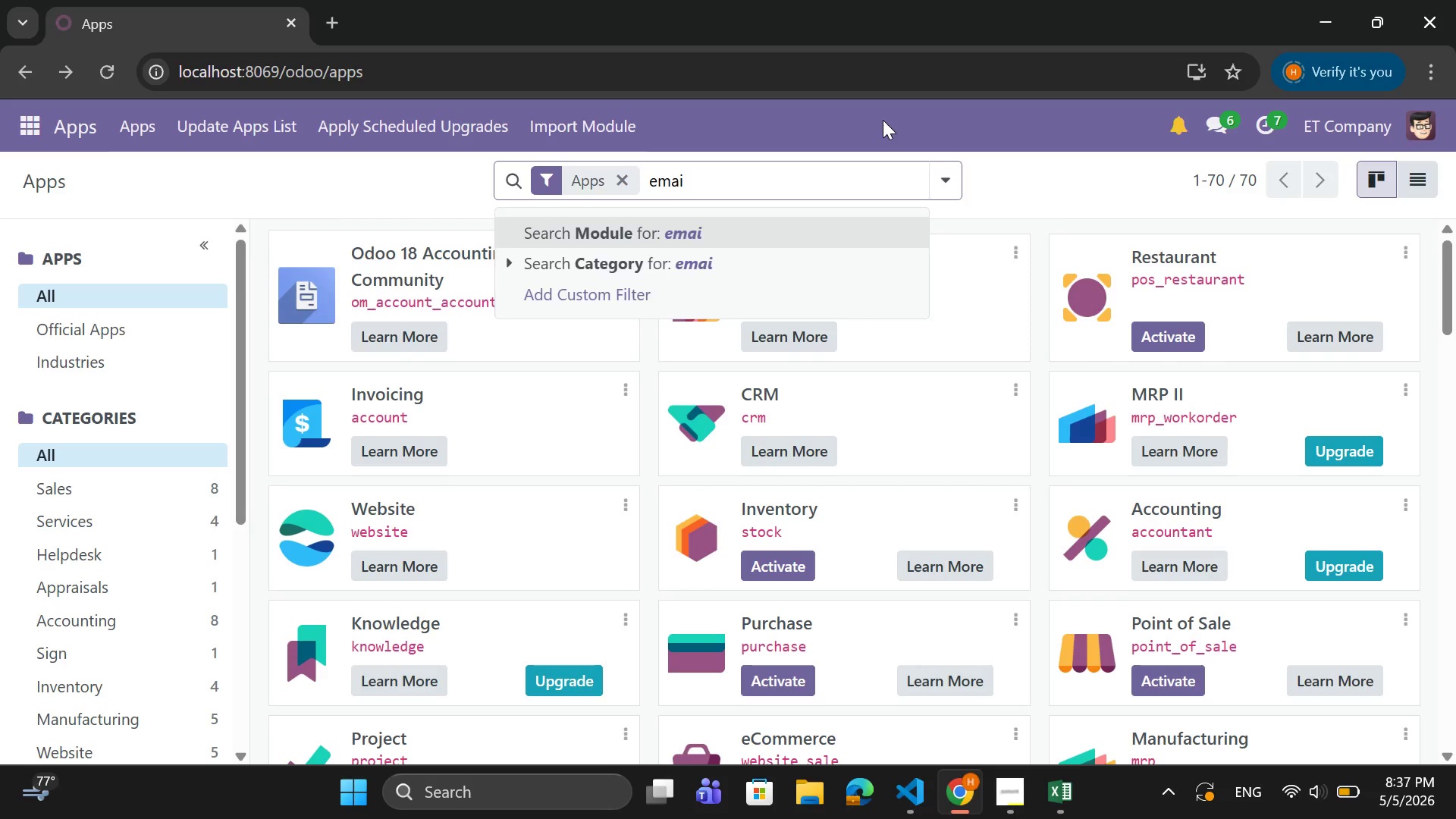 
key(Enter)
 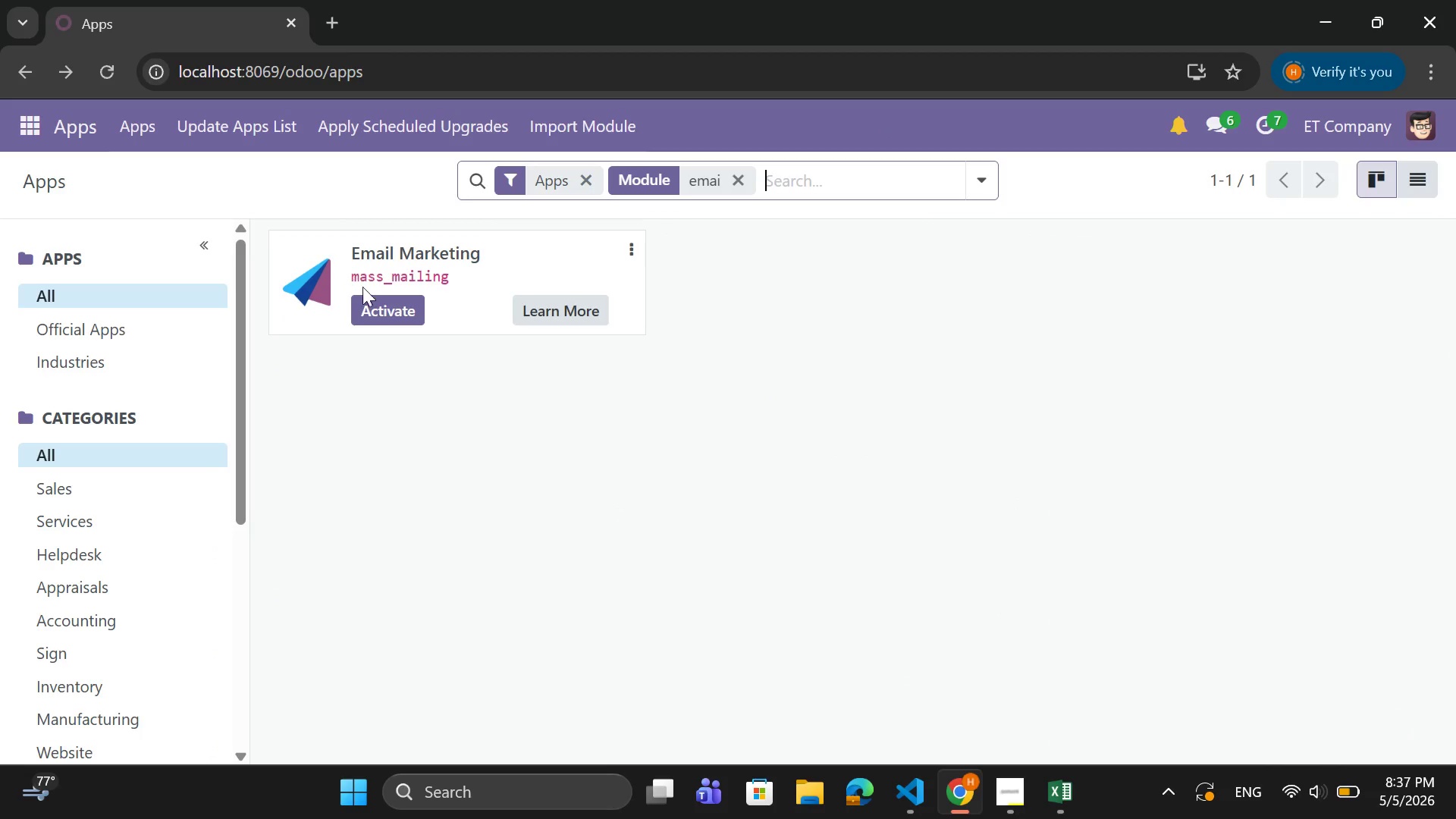 
left_click([384, 303])
 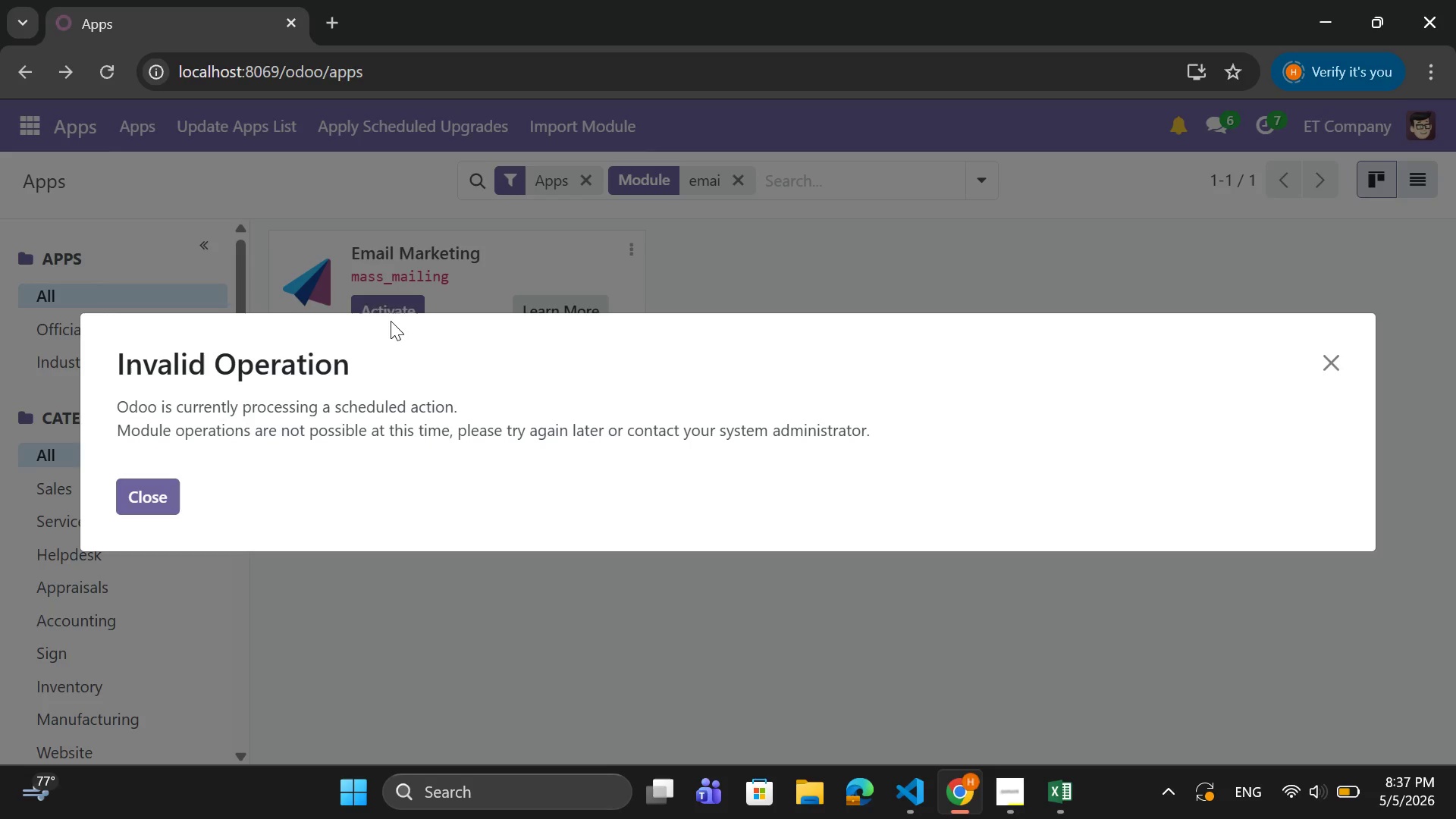 
wait(11.74)
 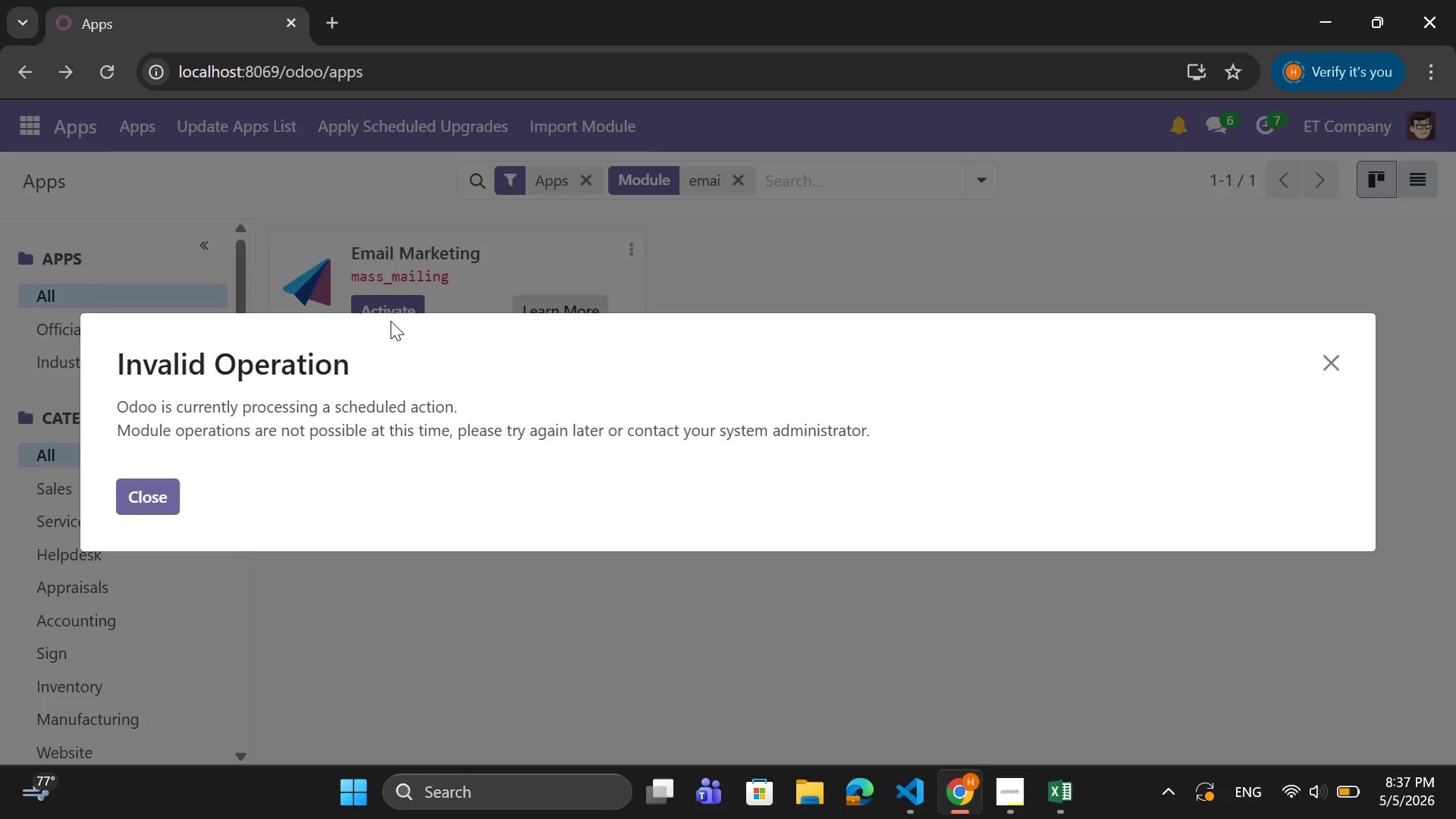 
left_click([173, 498])
 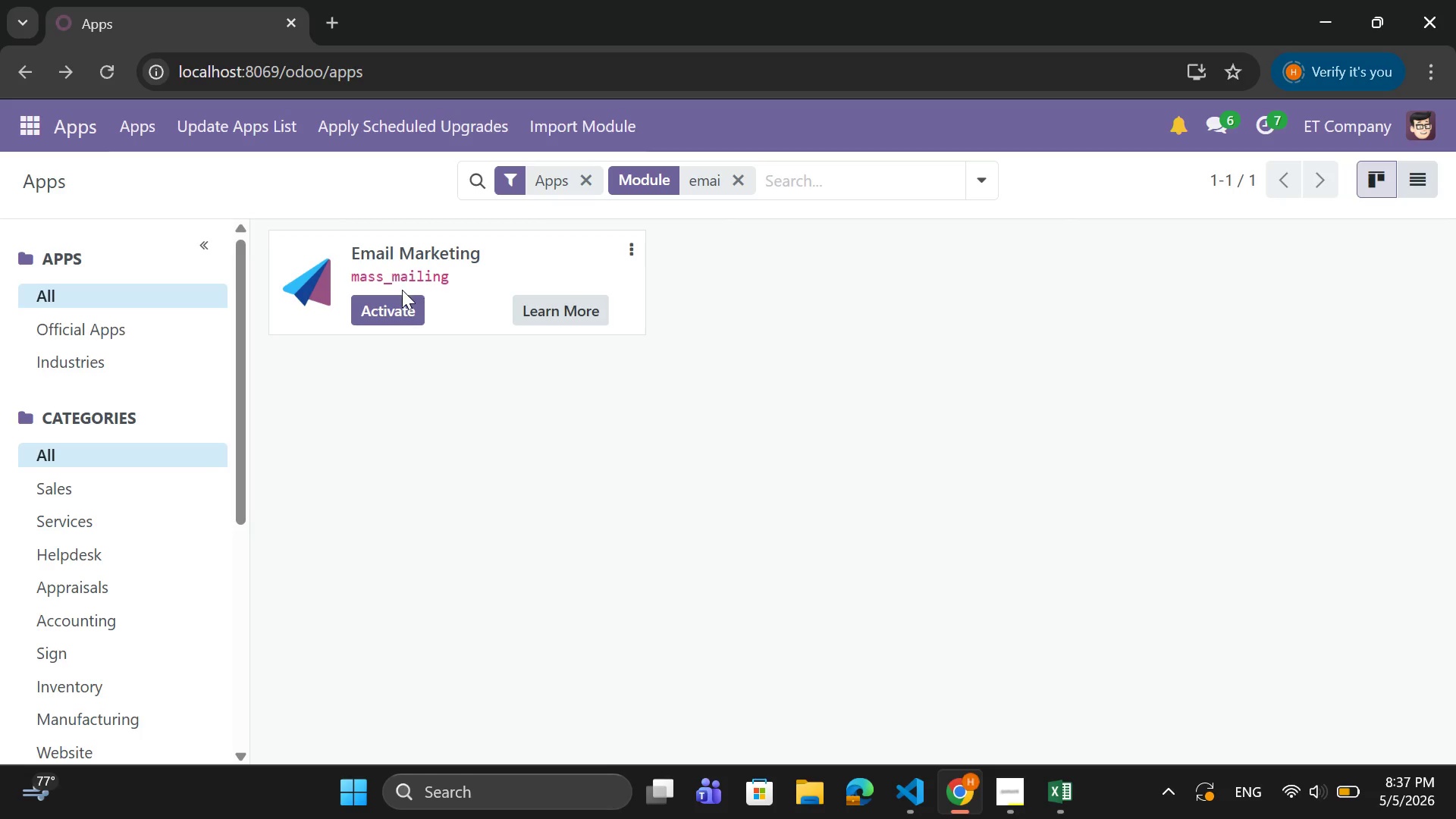 
left_click([402, 312])
 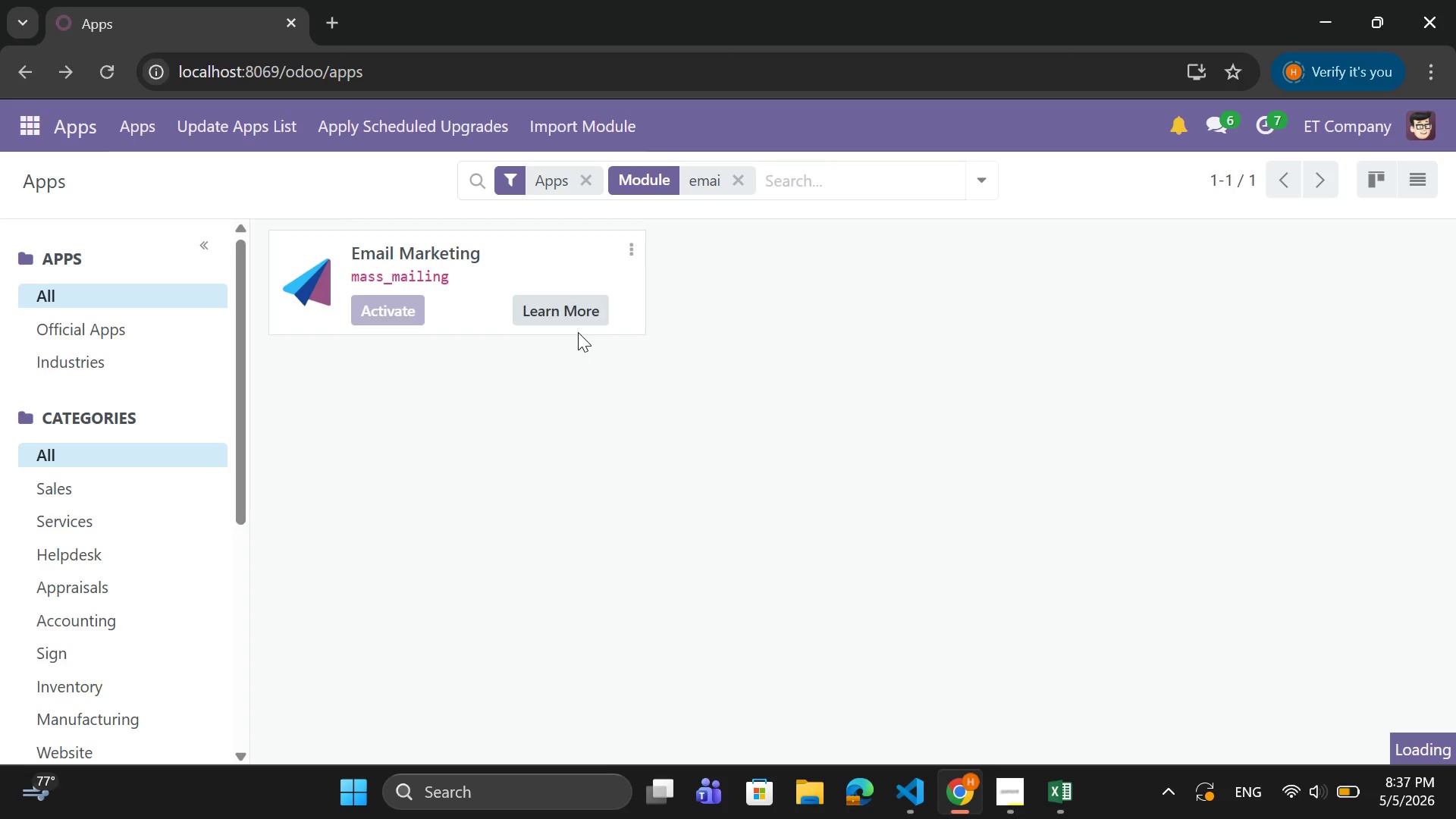 
wait(5.94)
 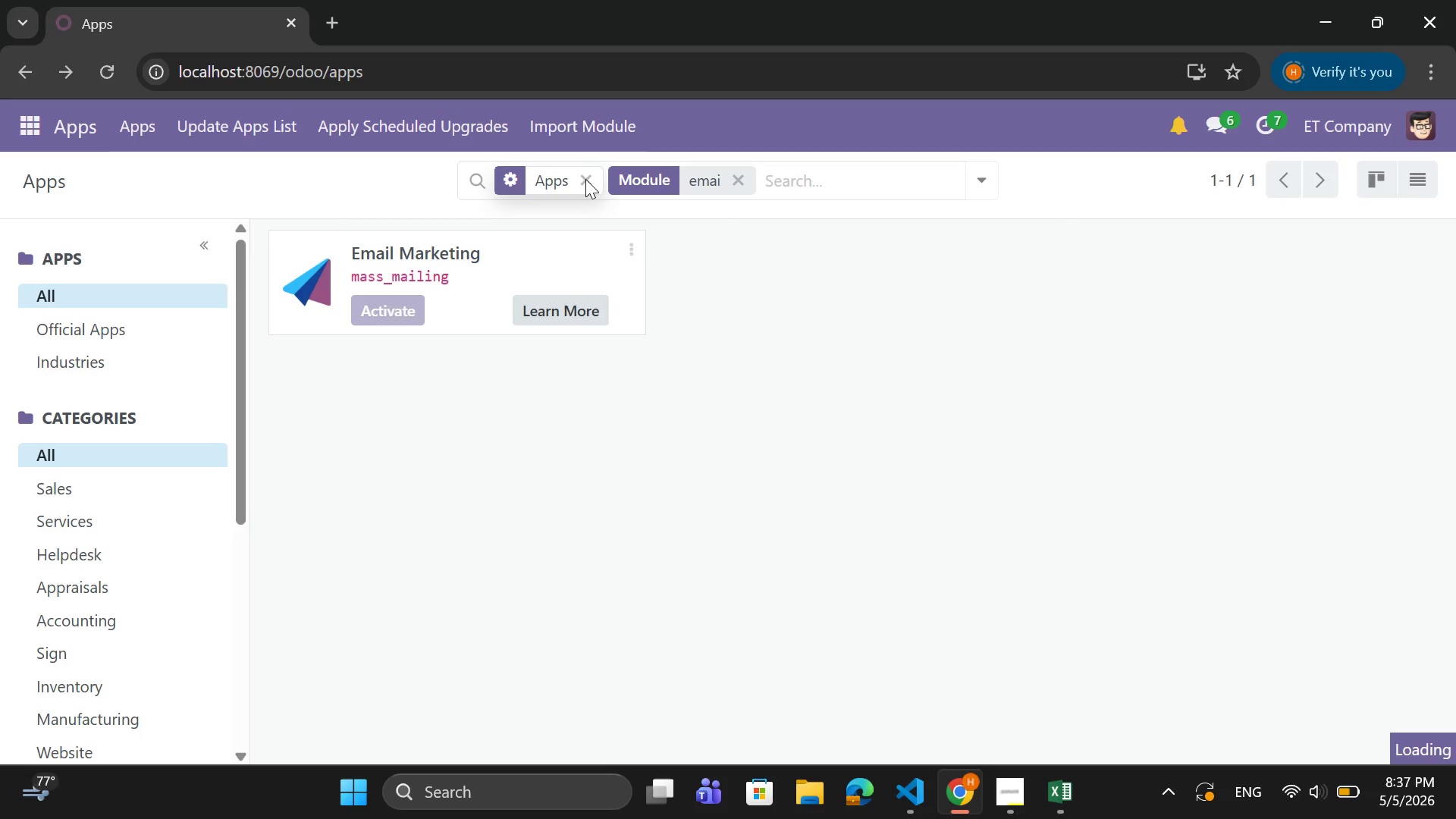 
scroll: coordinate [578, 332], scroll_direction: up, amount: 1.0
 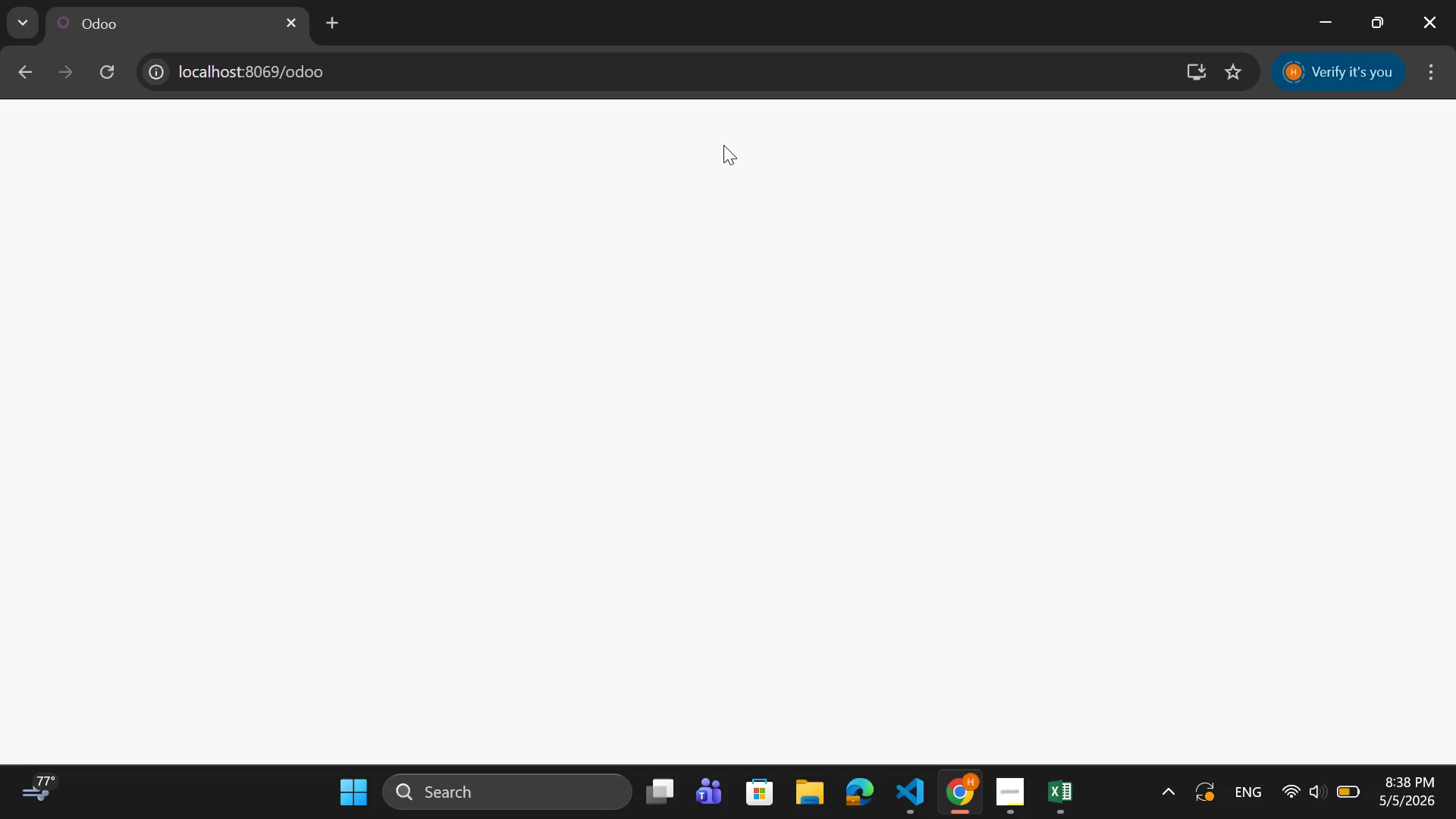 
wait(82.49)
 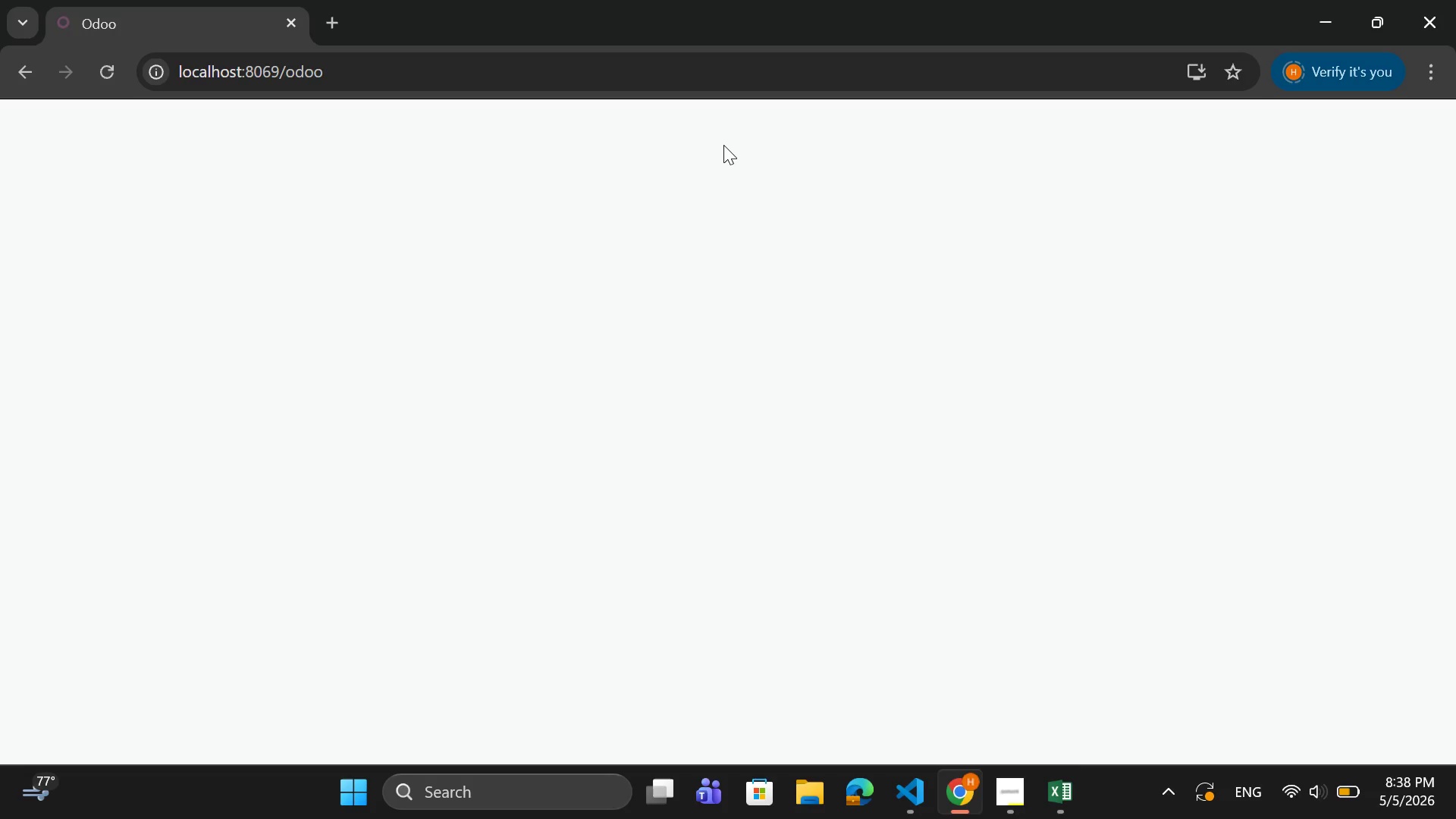 
left_click([35, 128])
 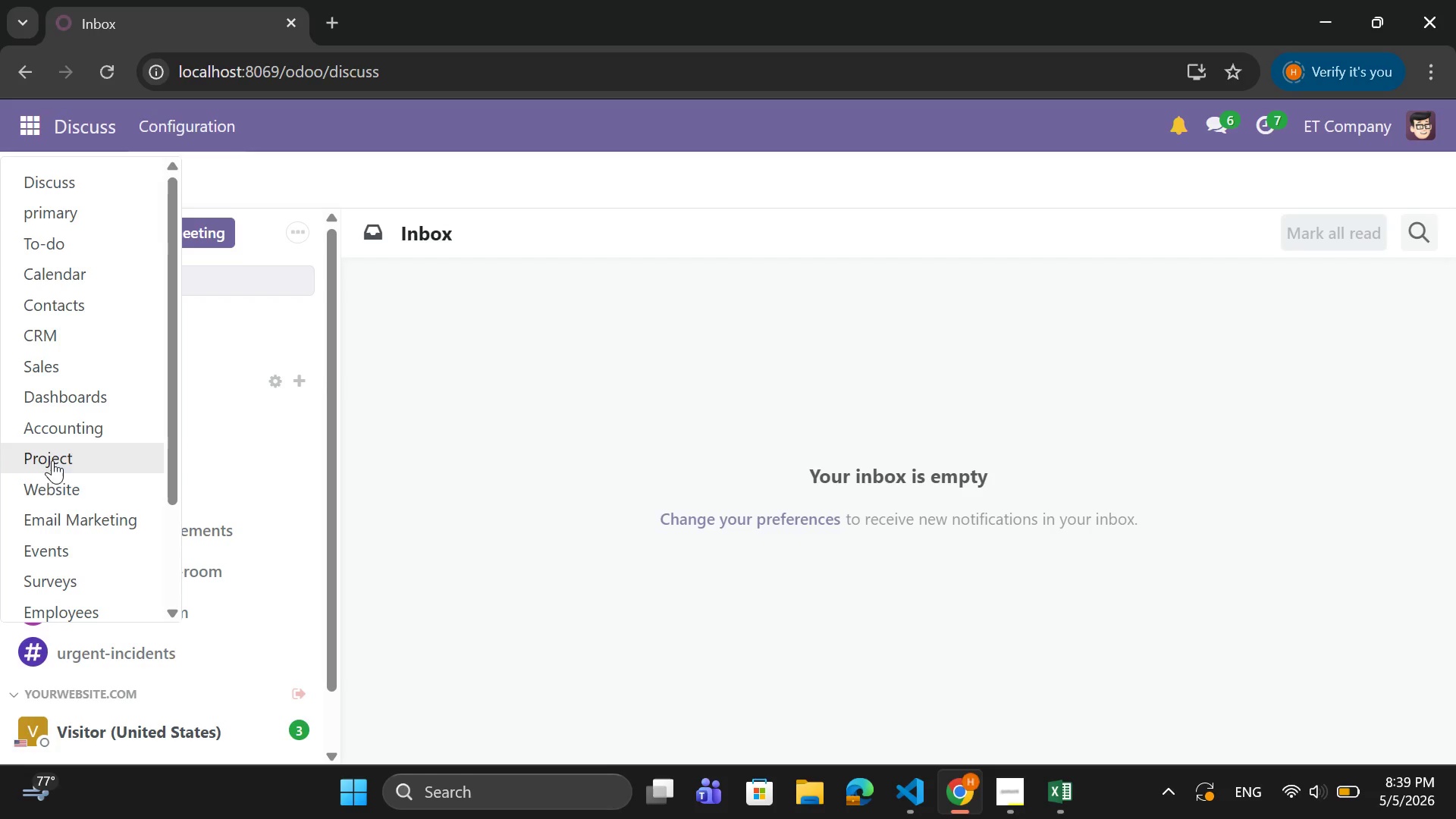 
left_click([52, 485])
 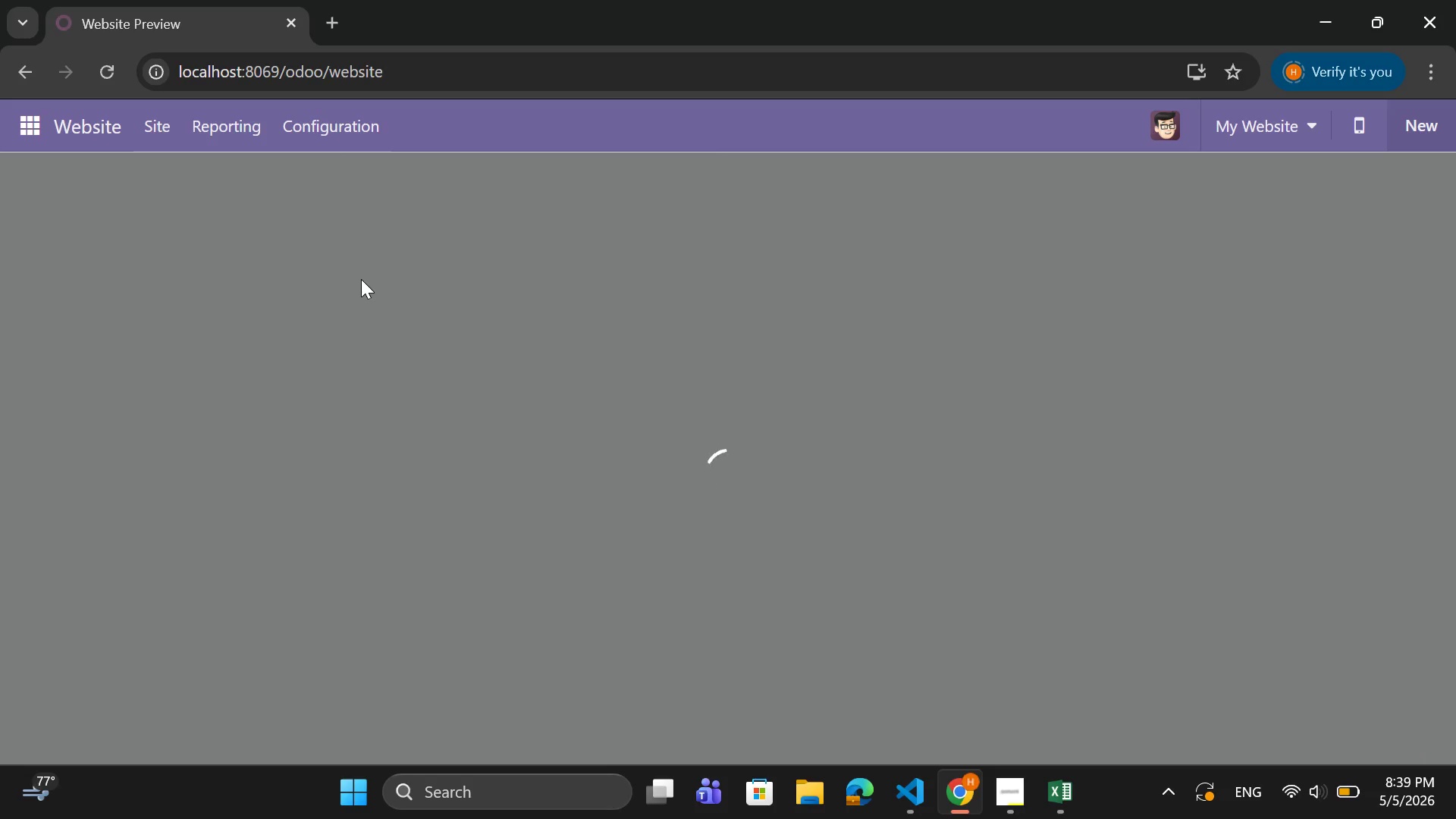 
wait(12.94)
 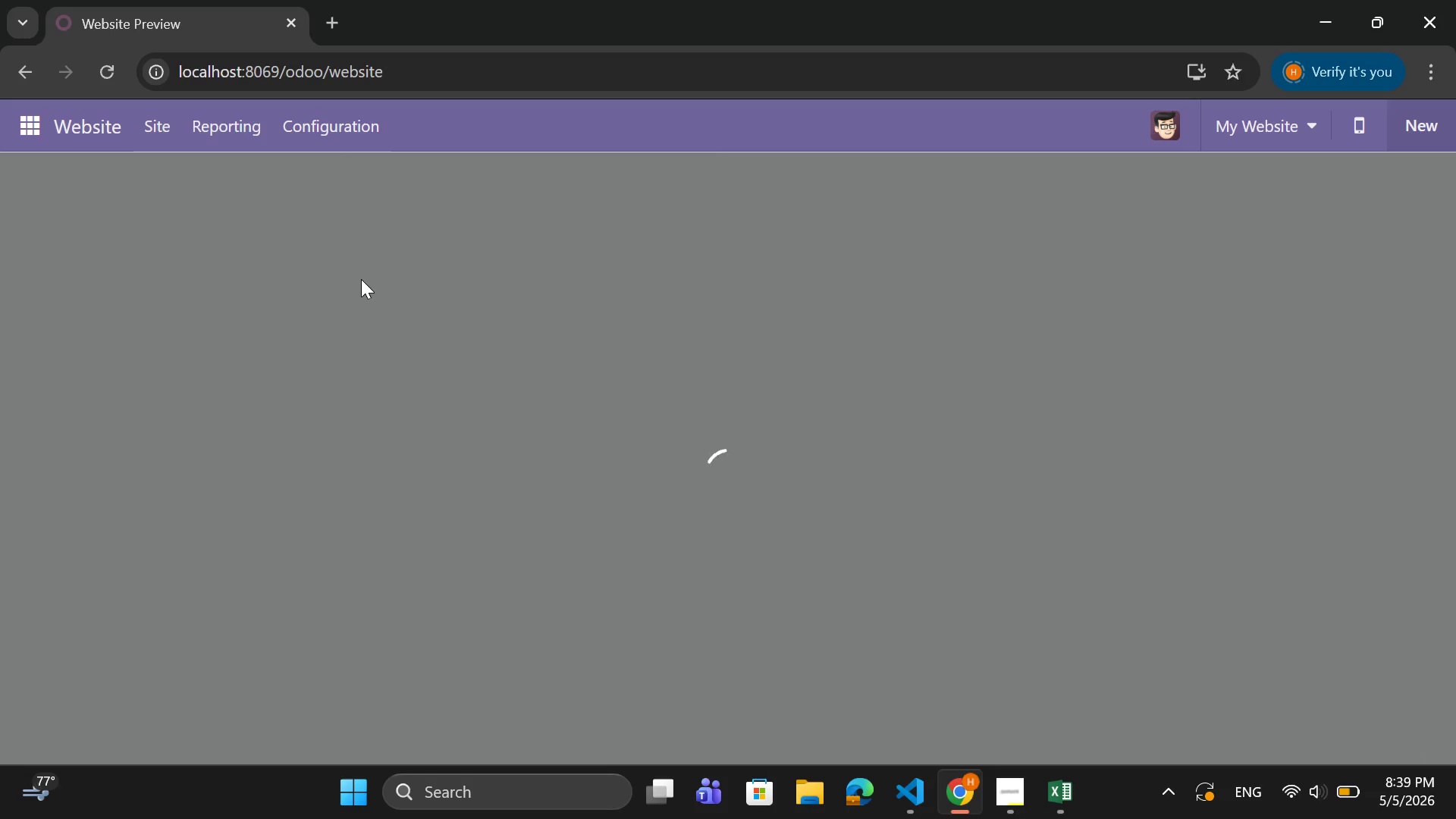 
left_click([1073, 797])
 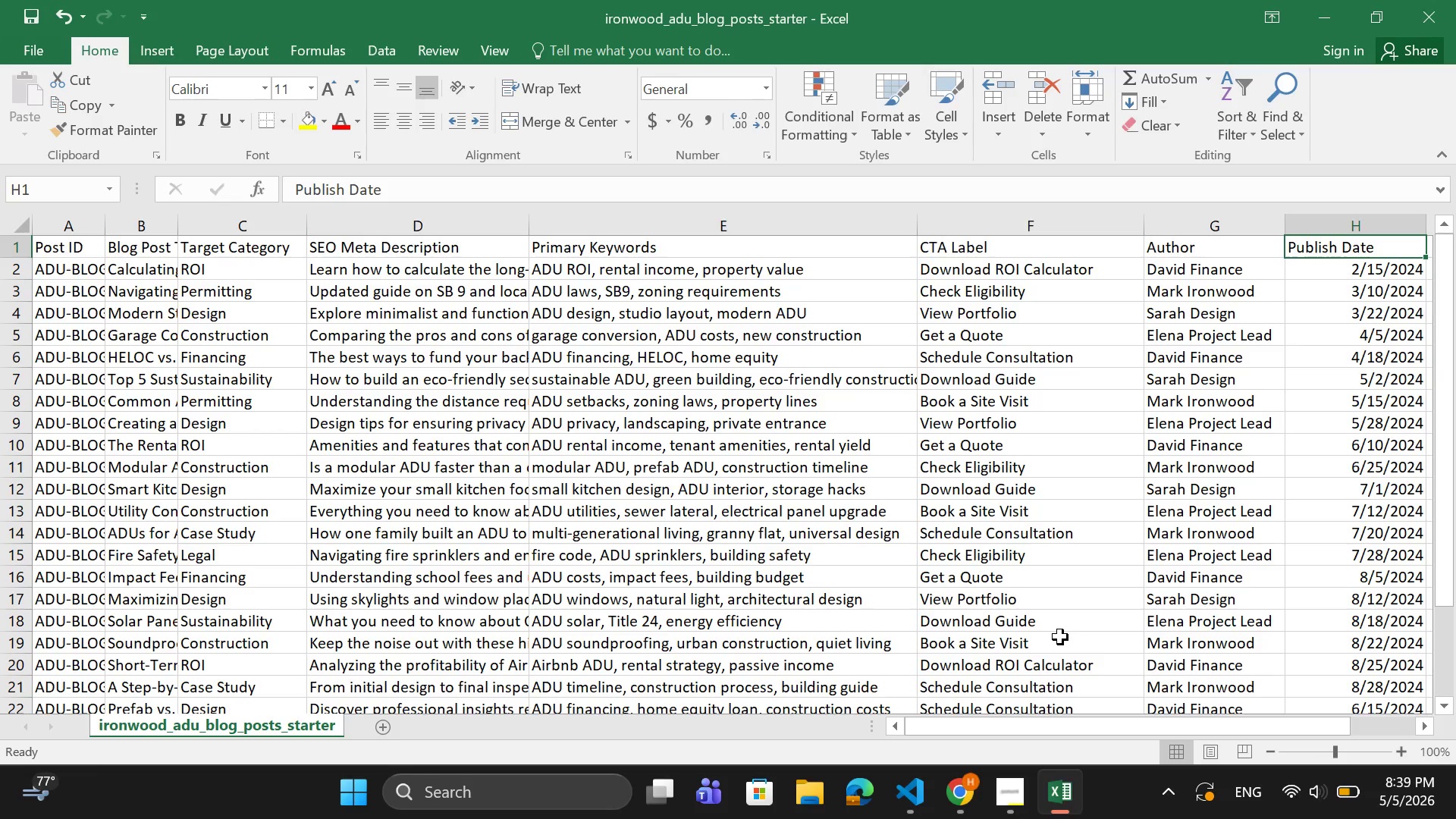 
wait(24.52)
 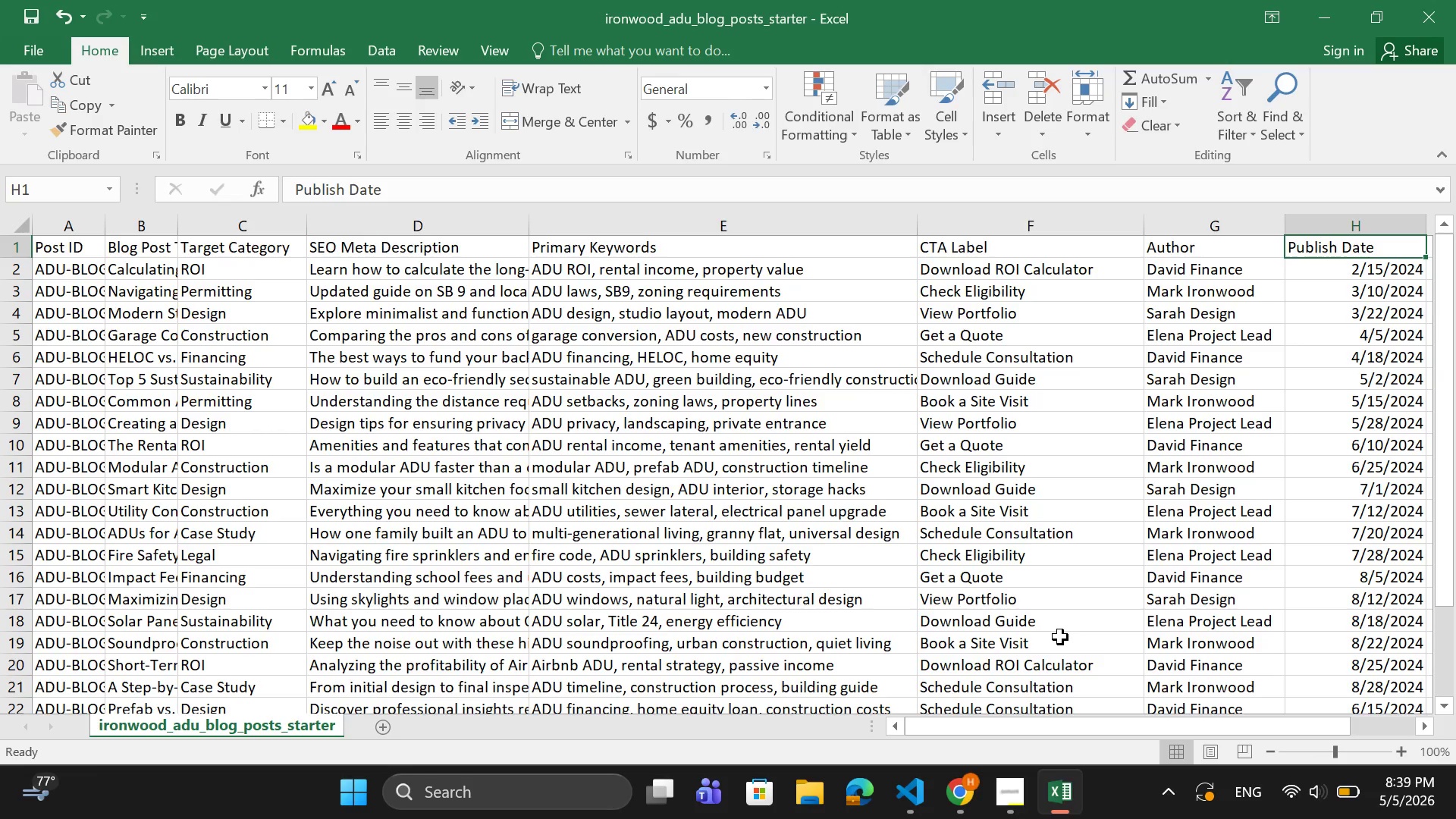 
left_click([140, 271])
 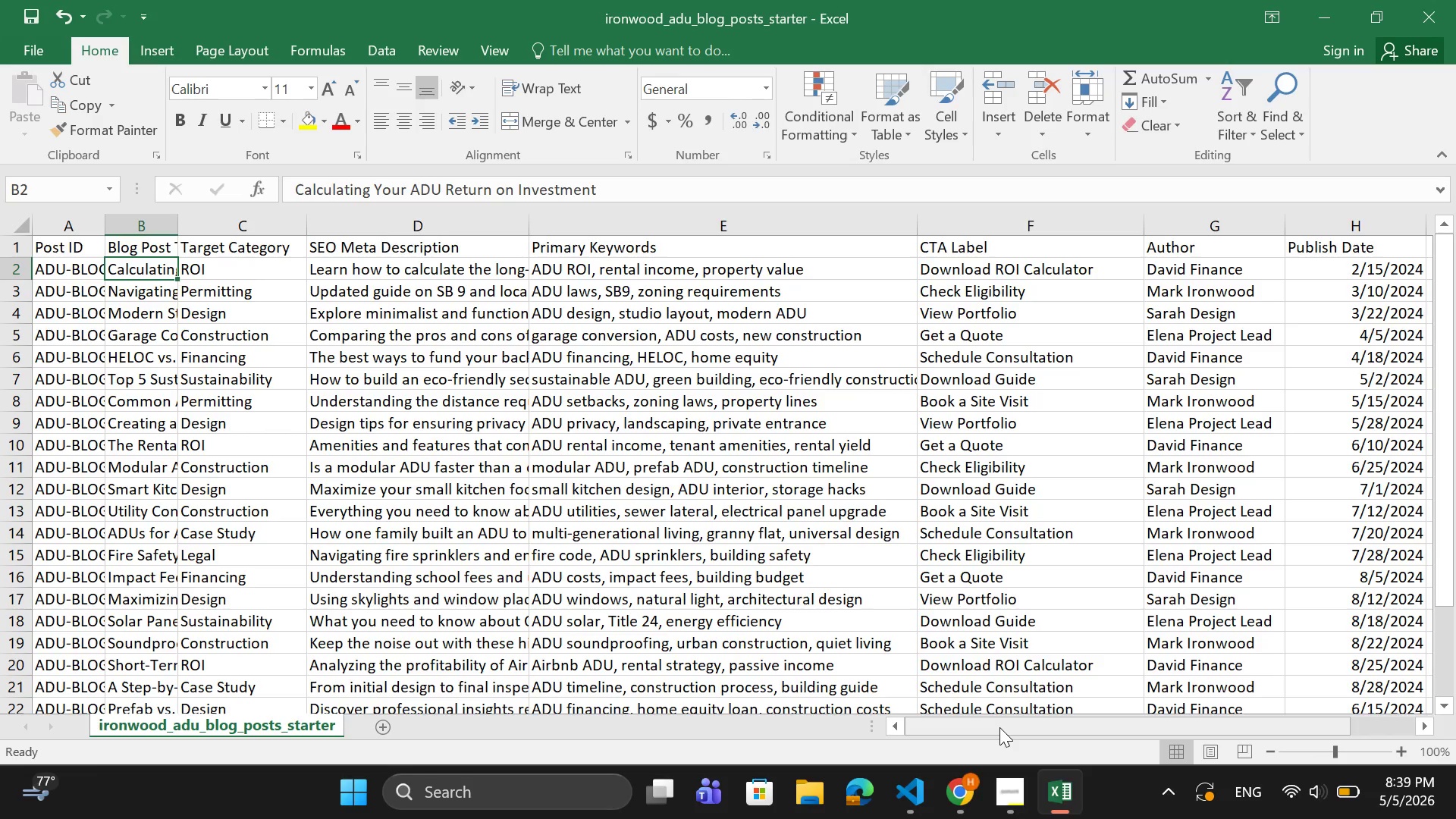 
wait(6.36)
 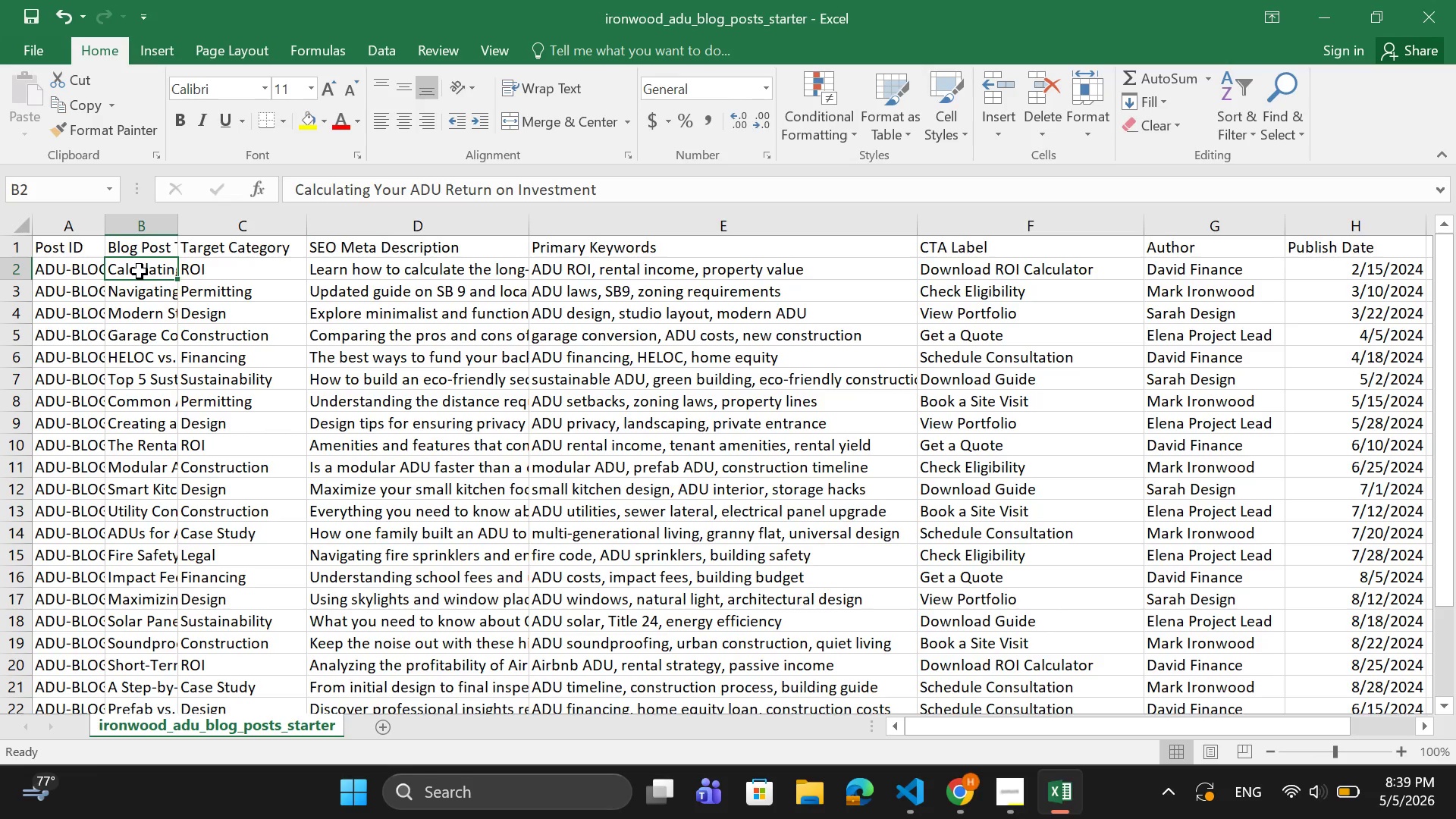 
left_click_drag(start_coordinate=[999, 727], to_coordinate=[901, 711])
 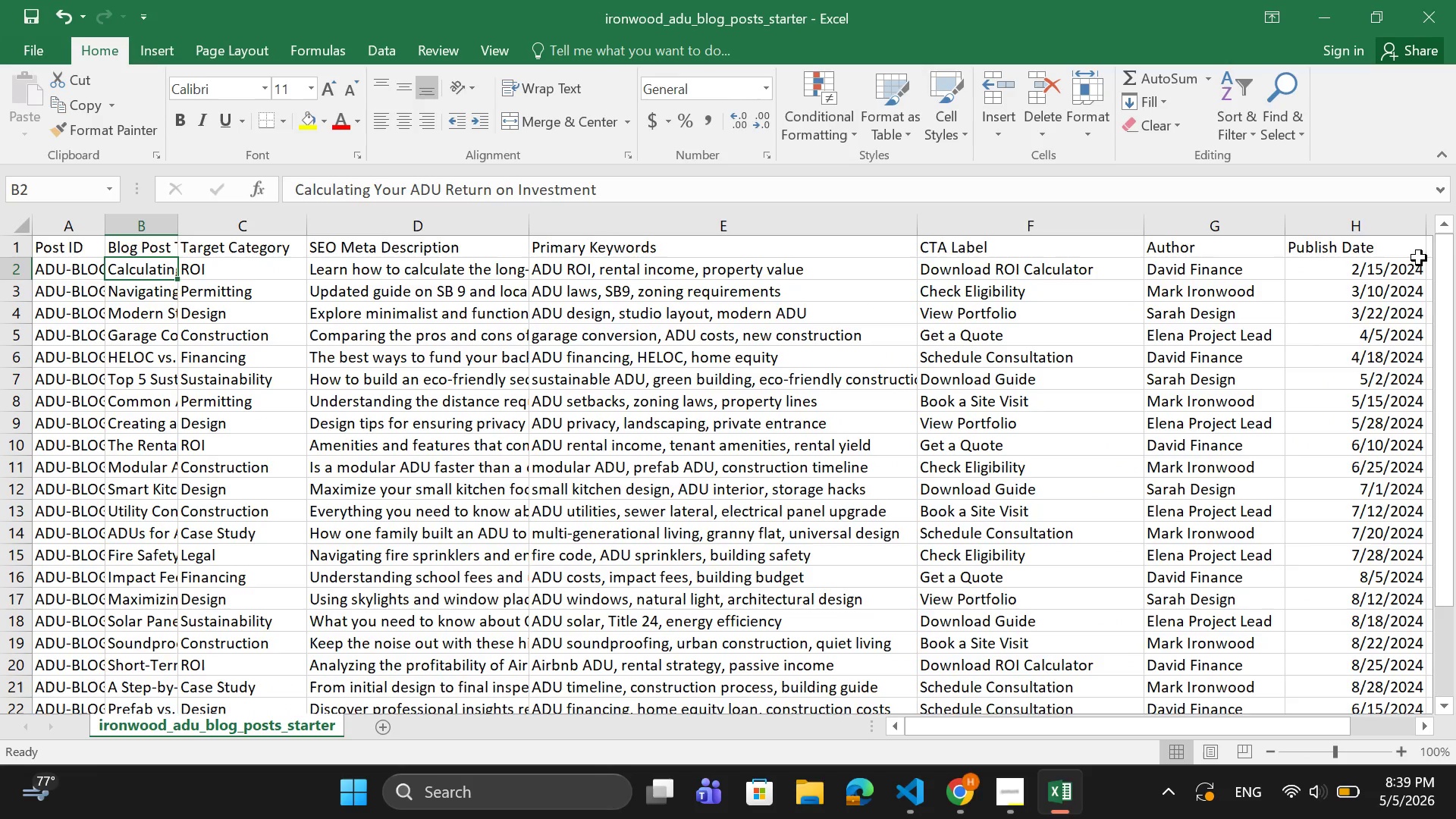 
left_click_drag(start_coordinate=[1427, 224], to_coordinate=[1410, 233])
 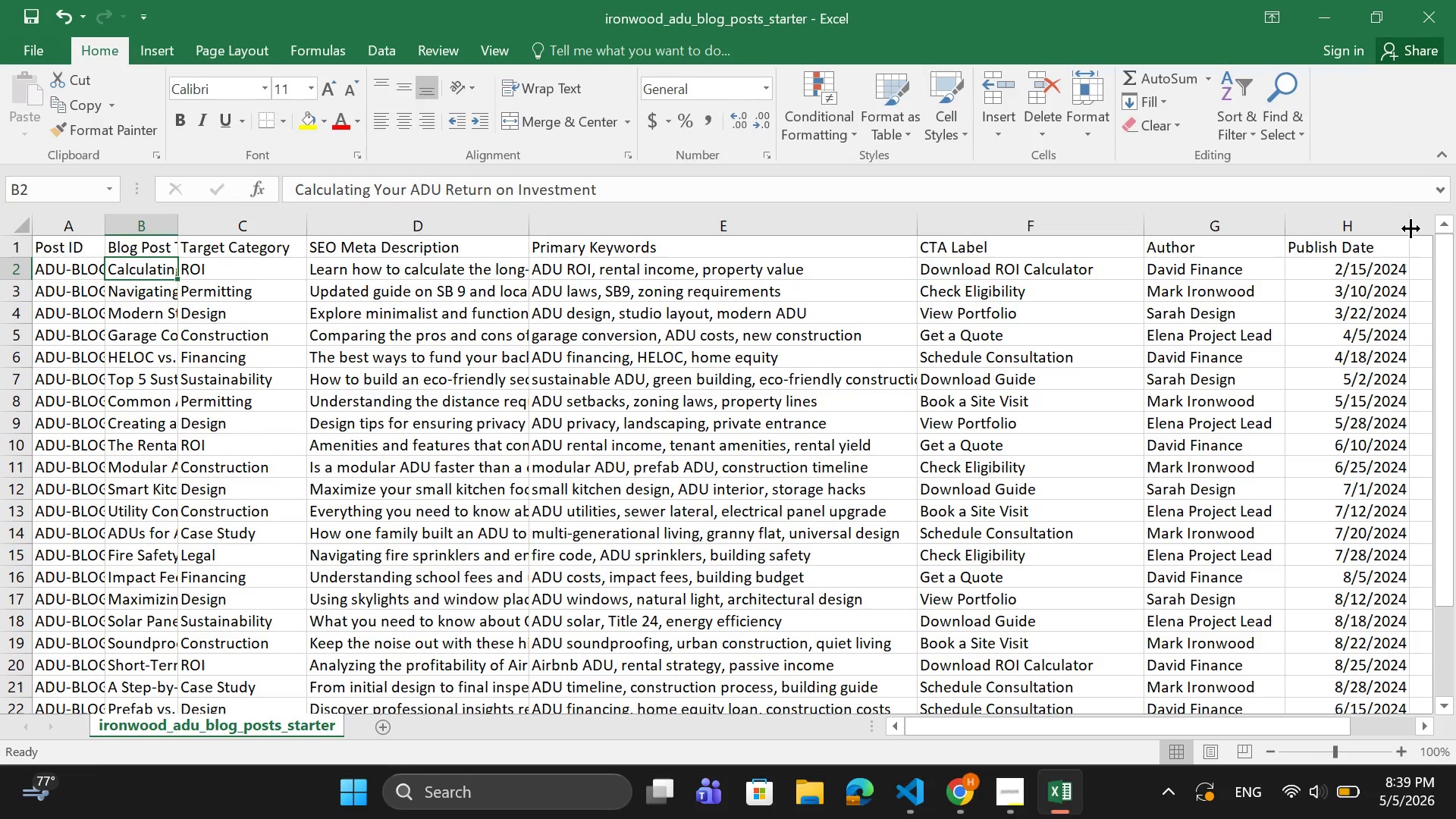 
left_click_drag(start_coordinate=[1410, 228], to_coordinate=[1403, 231])
 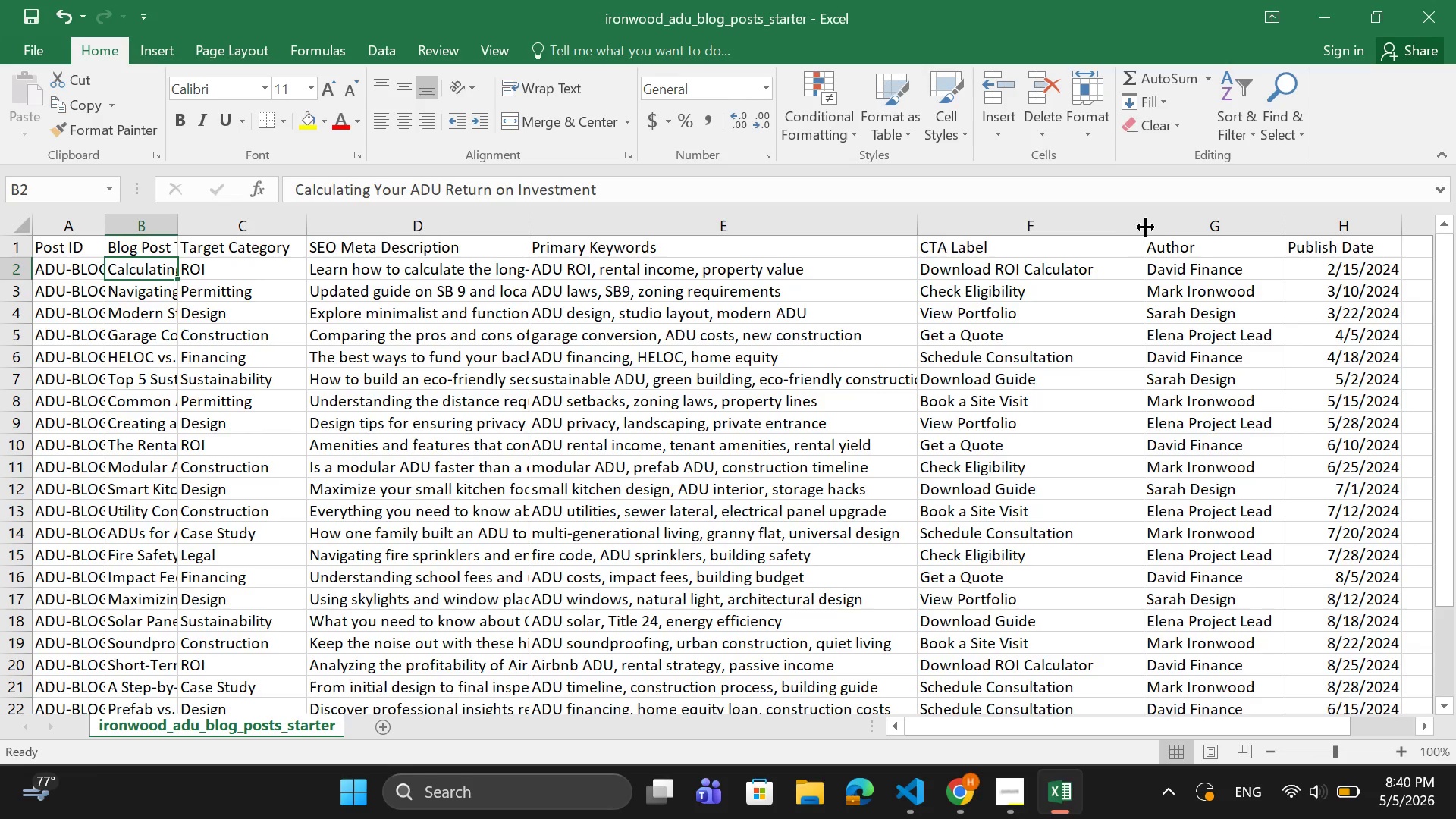 
left_click_drag(start_coordinate=[1146, 224], to_coordinate=[1122, 230])
 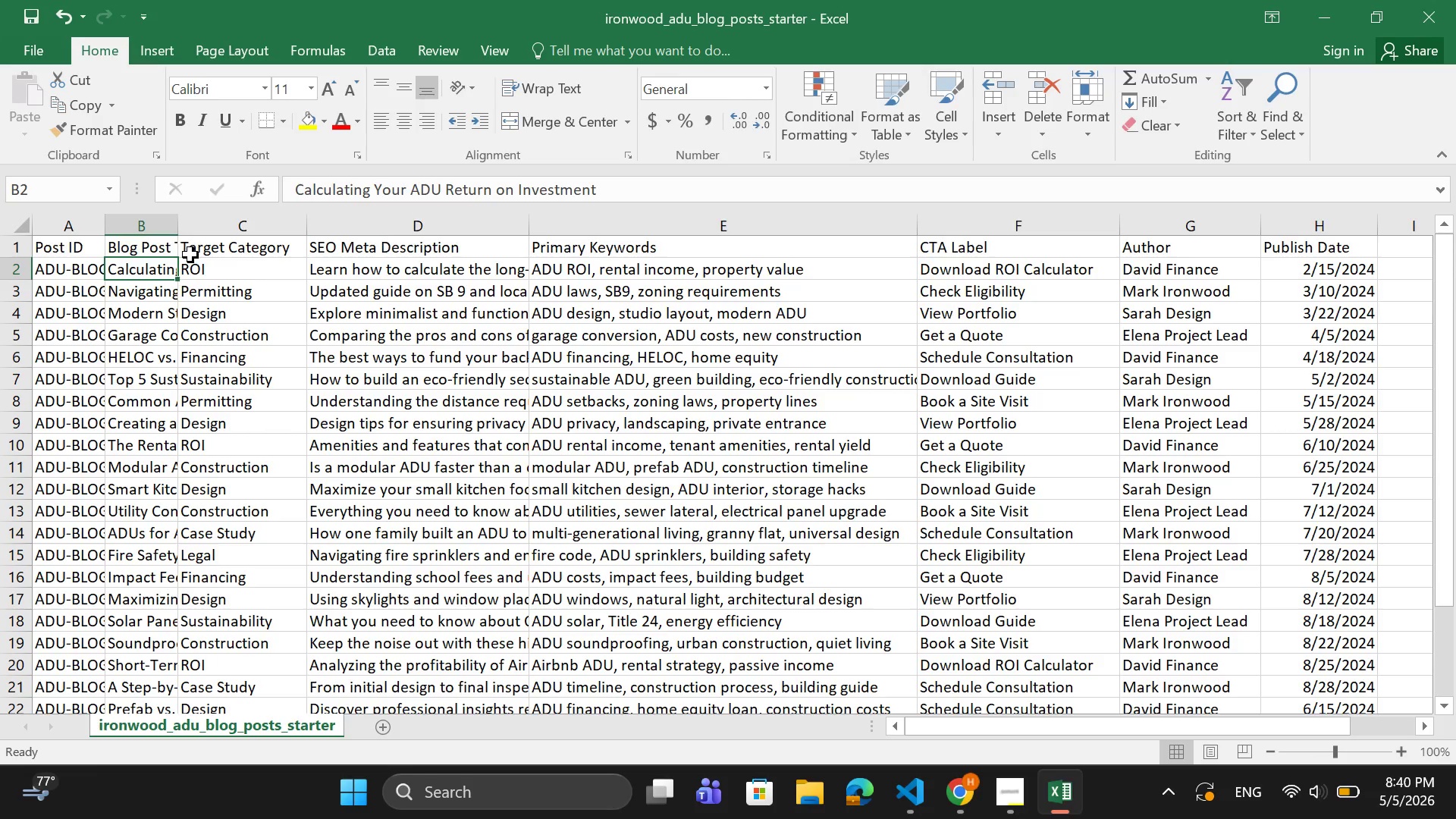 
wait(5.41)
 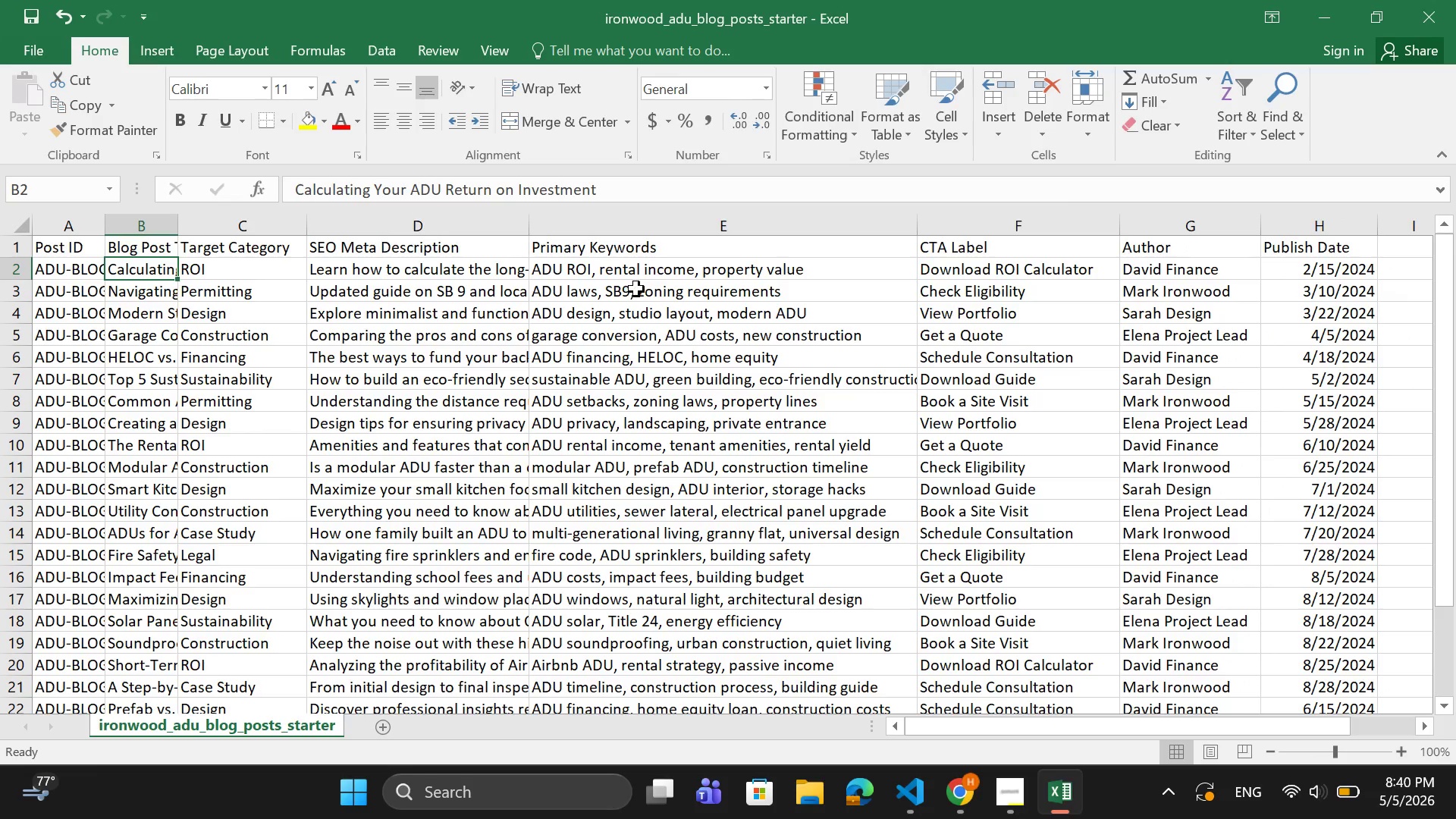 
left_click_drag(start_coordinate=[175, 228], to_coordinate=[205, 218])
 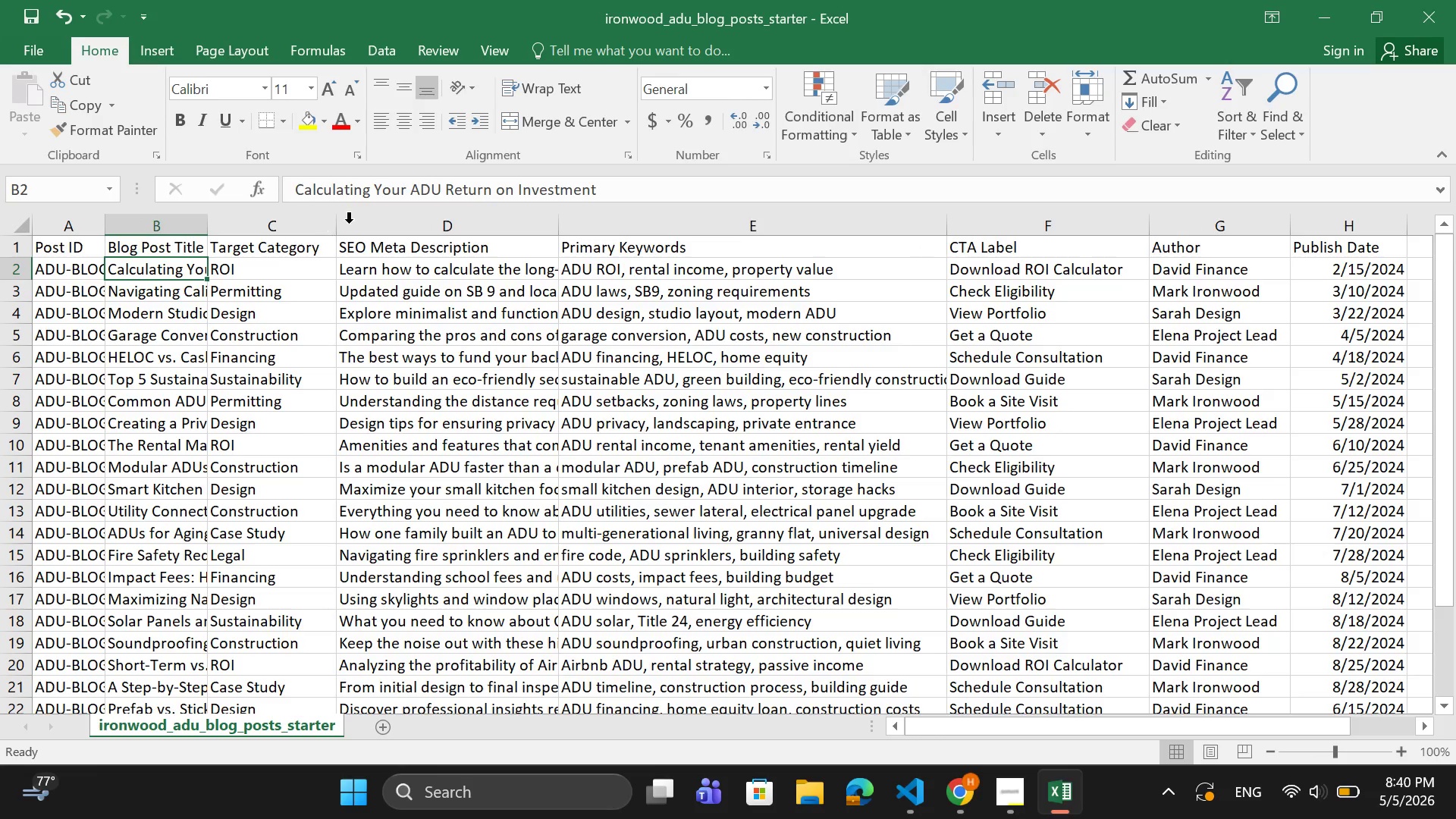 
left_click_drag(start_coordinate=[337, 225], to_coordinate=[326, 230])
 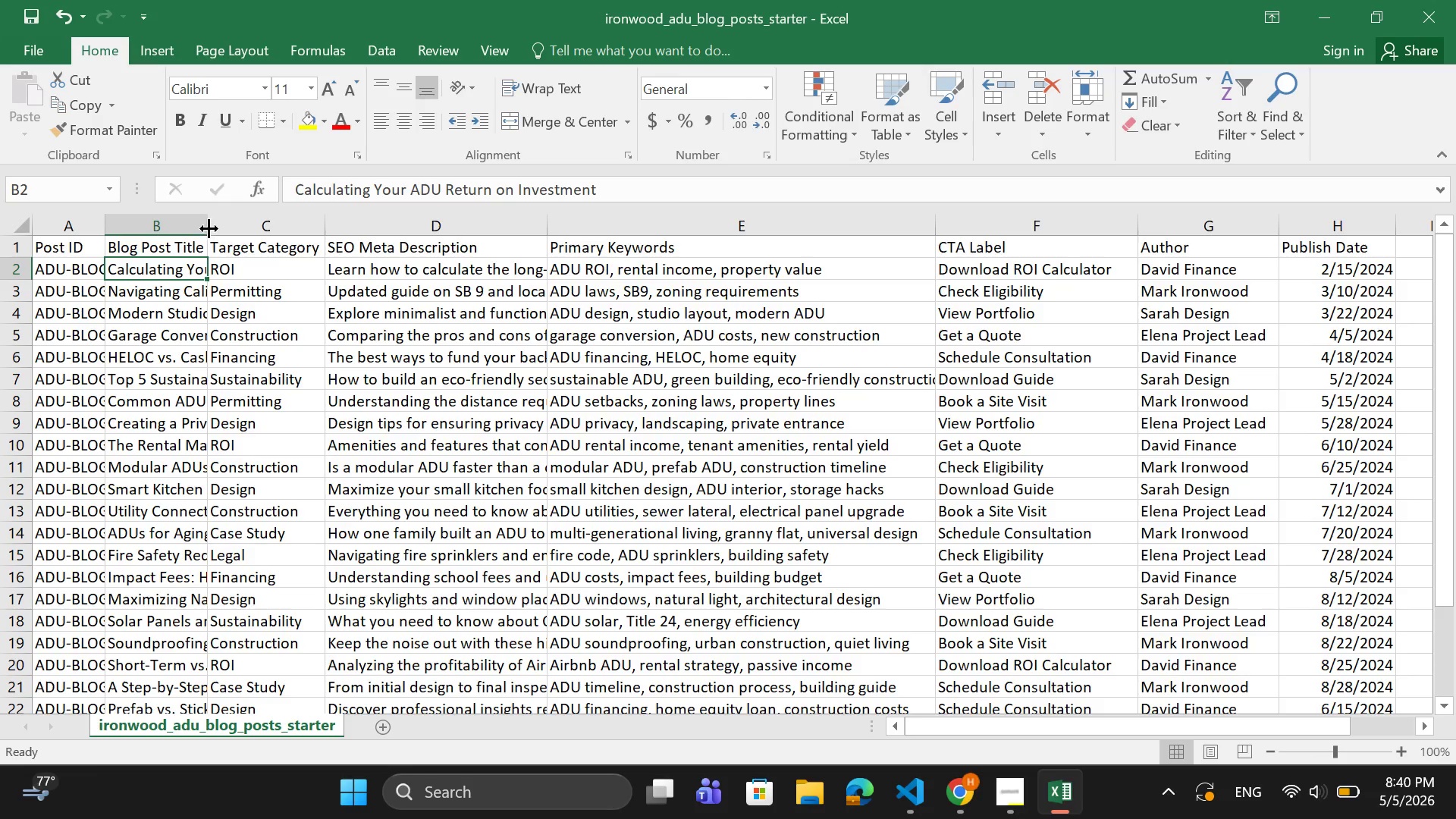 
left_click_drag(start_coordinate=[206, 229], to_coordinate=[245, 229])
 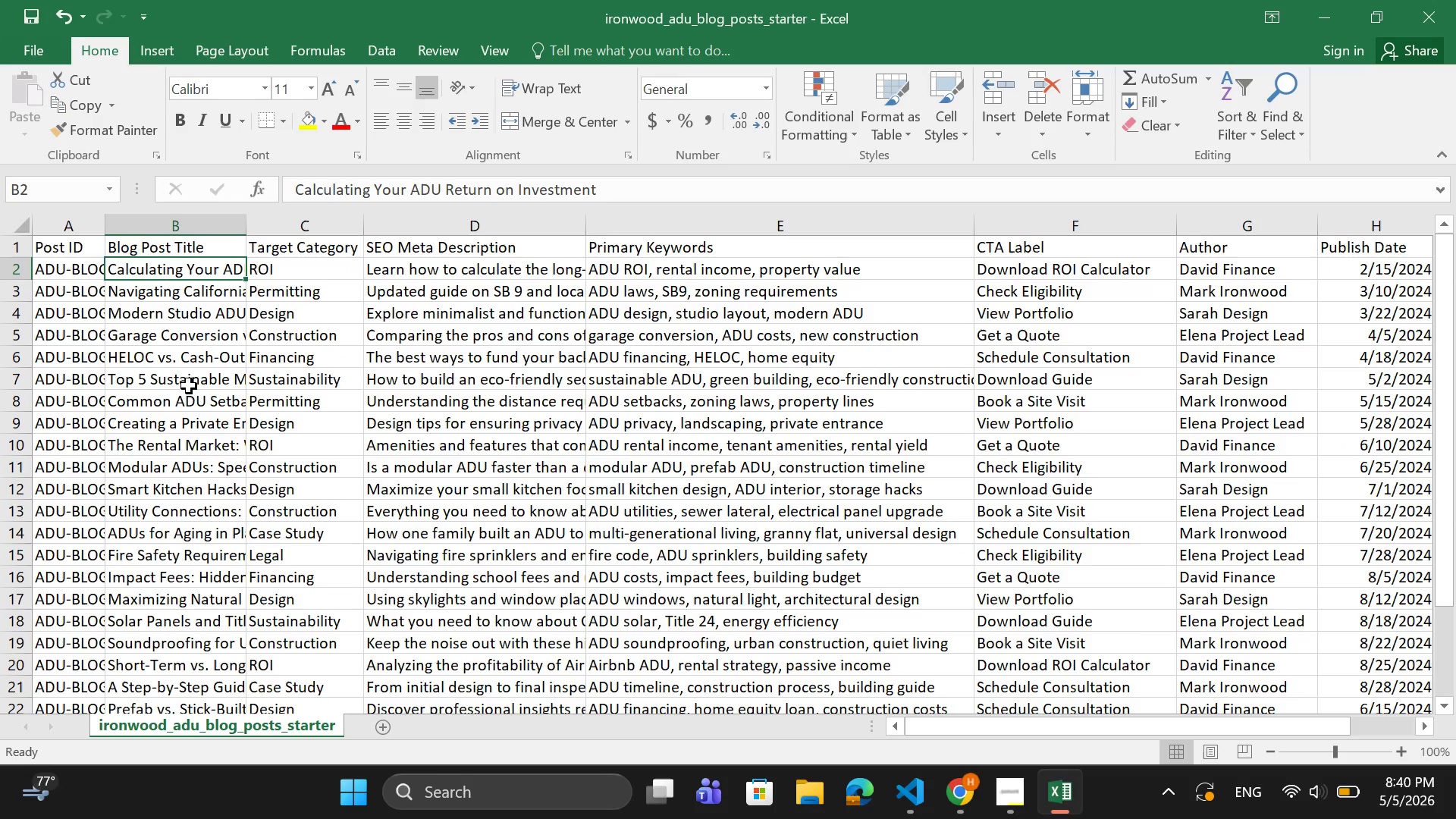 
wait(16.19)
 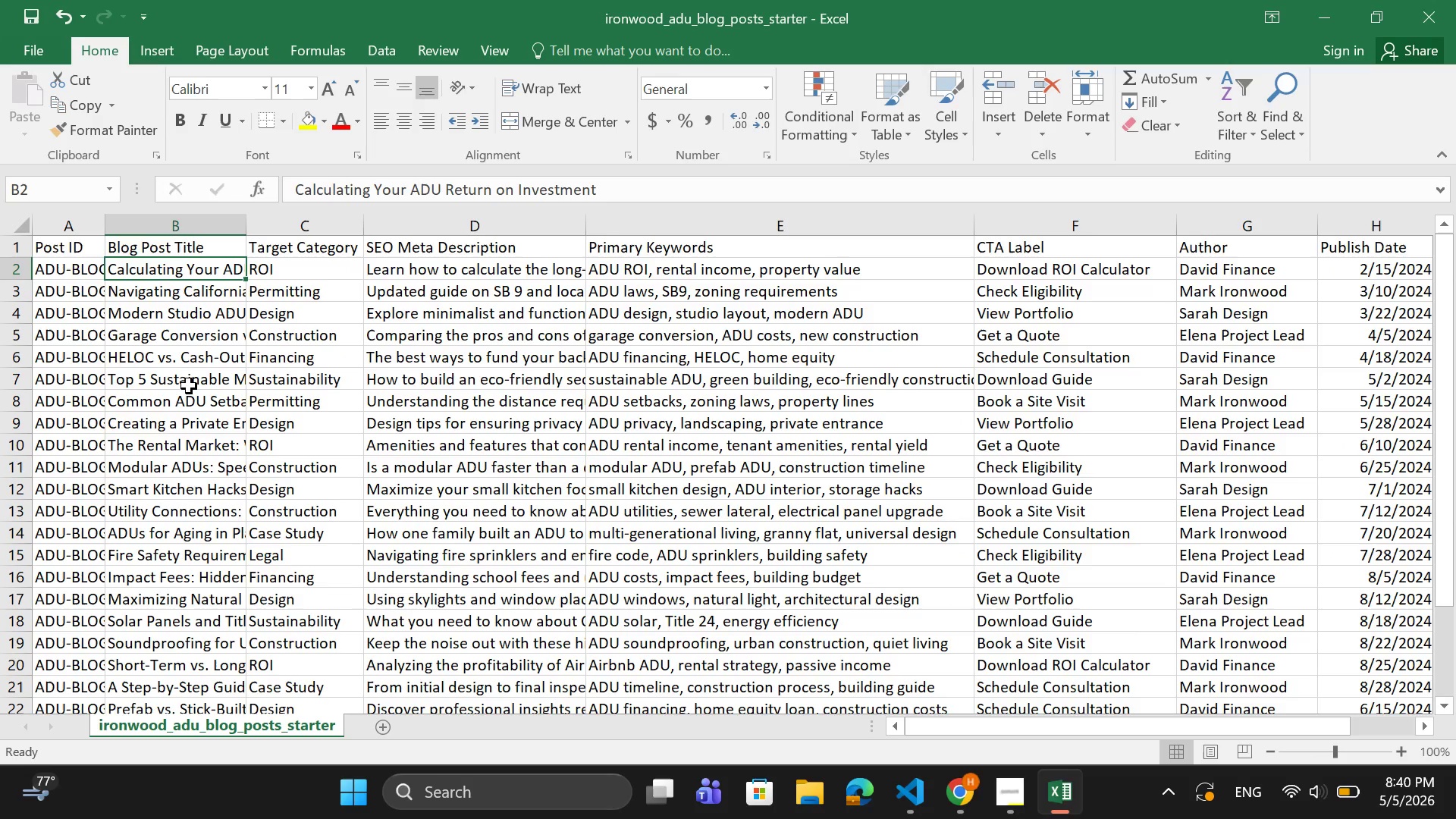 
left_click([971, 816])
 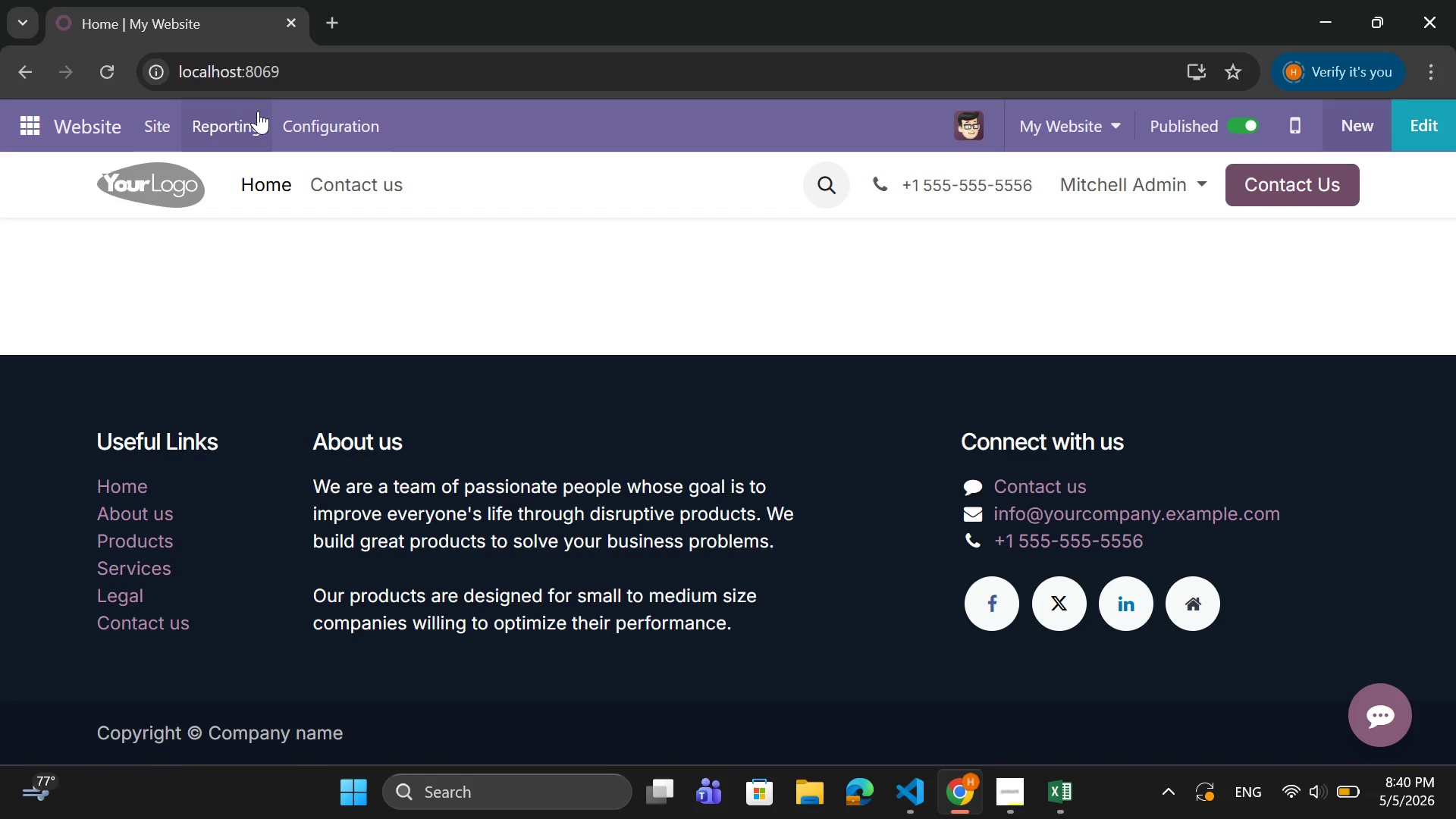 
left_click([303, 105])
 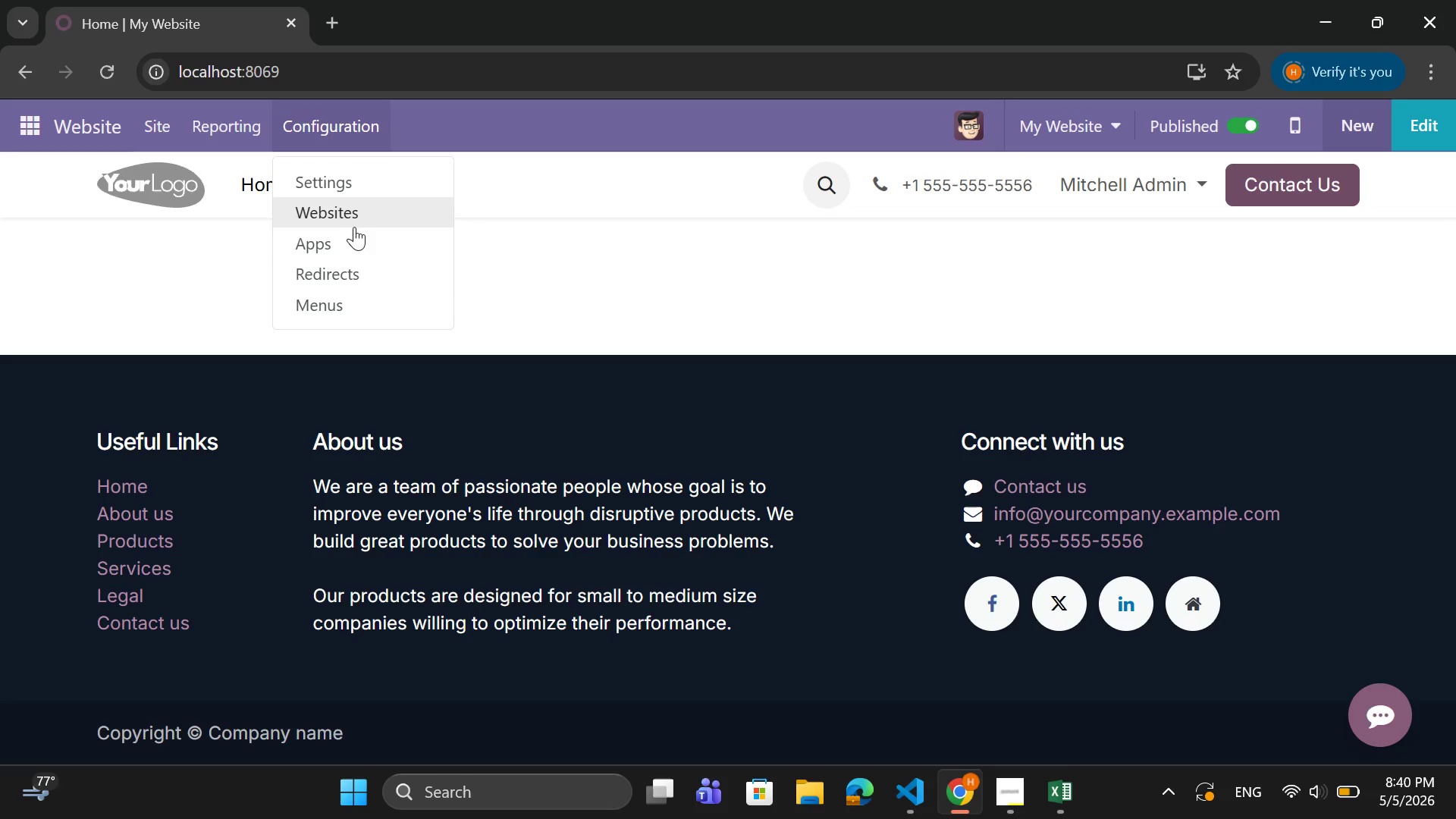 
mouse_move([218, 114])
 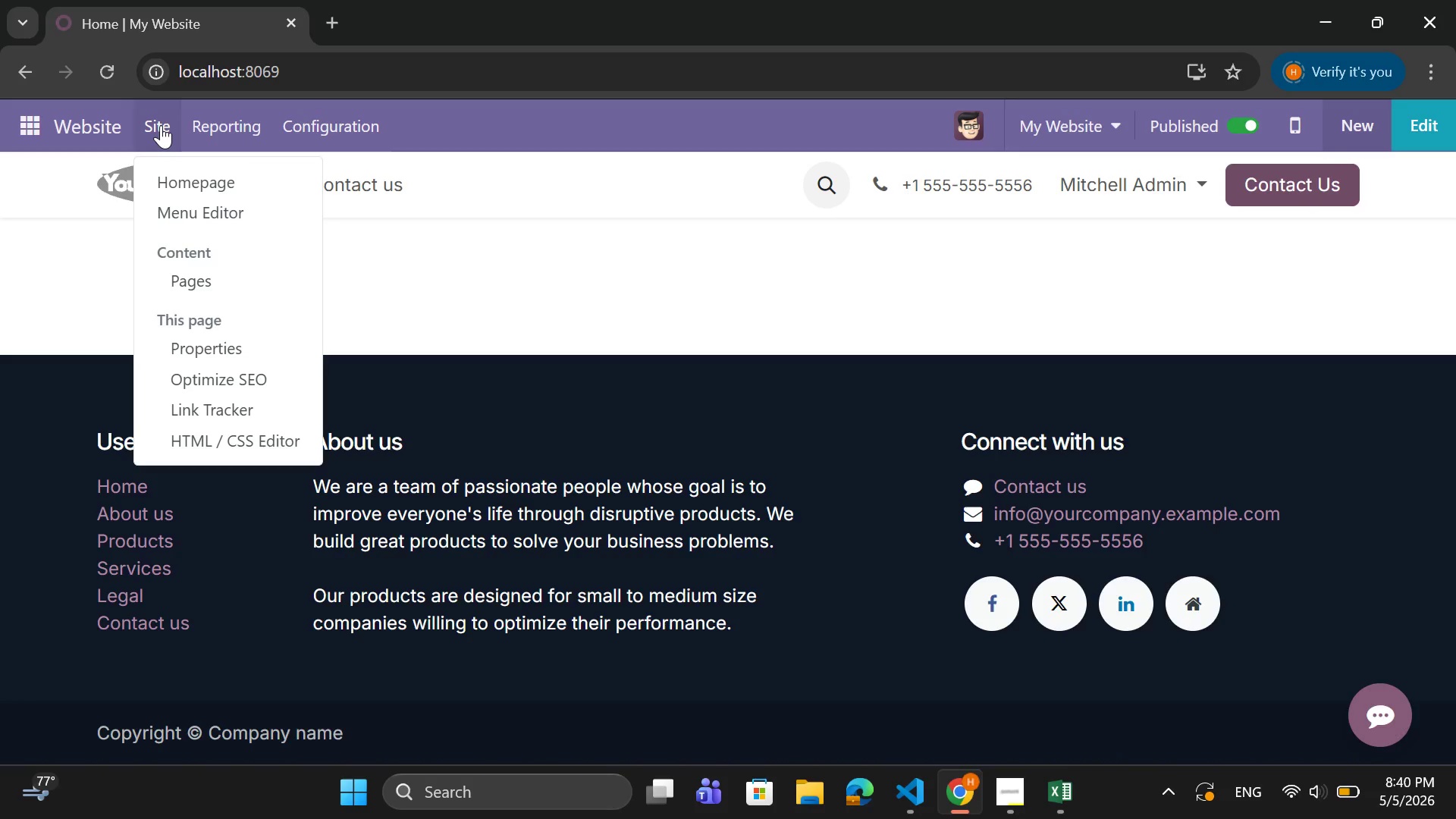 
wait(9.84)
 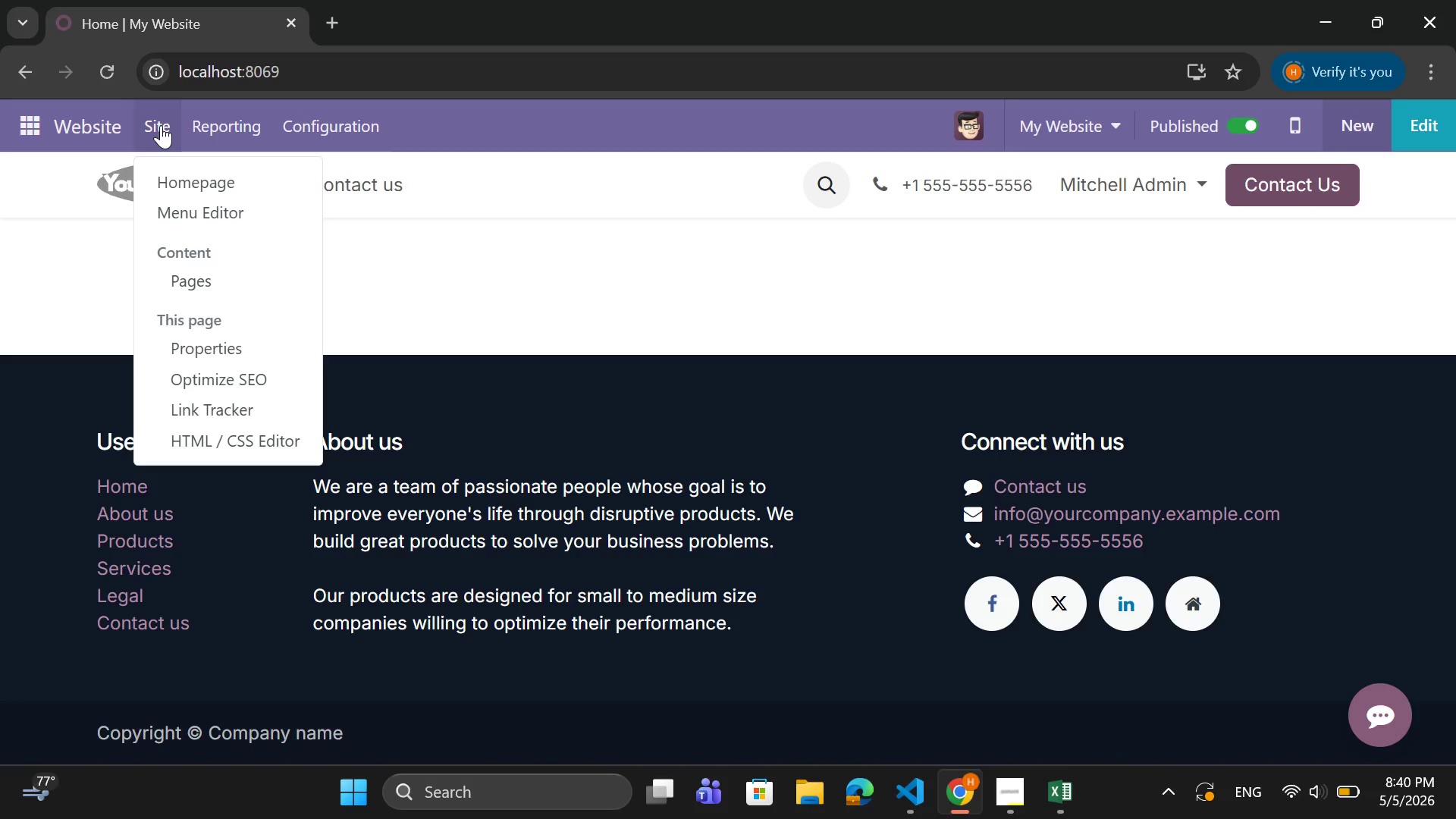 
mouse_move([350, 118])
 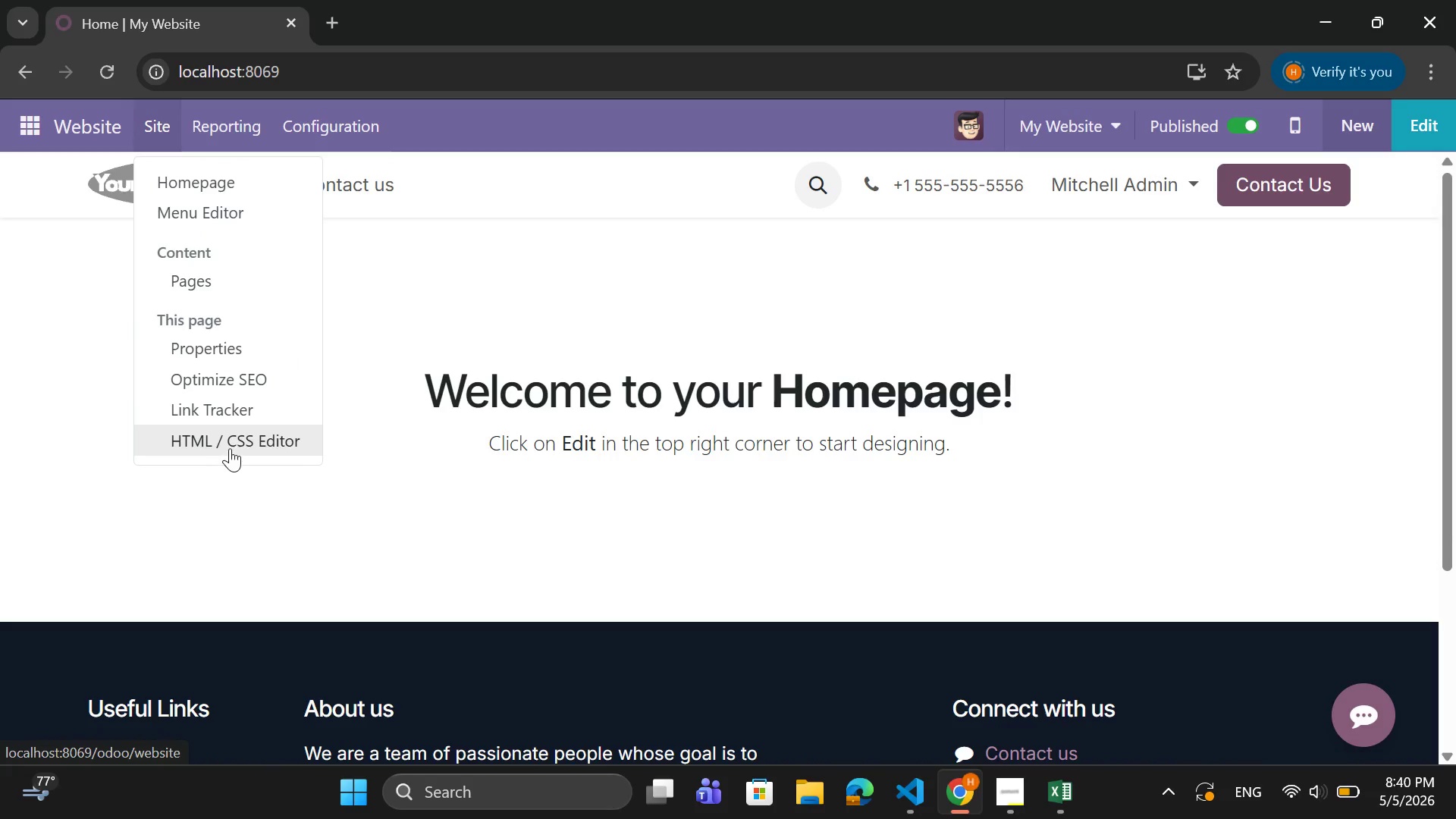 
left_click([464, 318])
 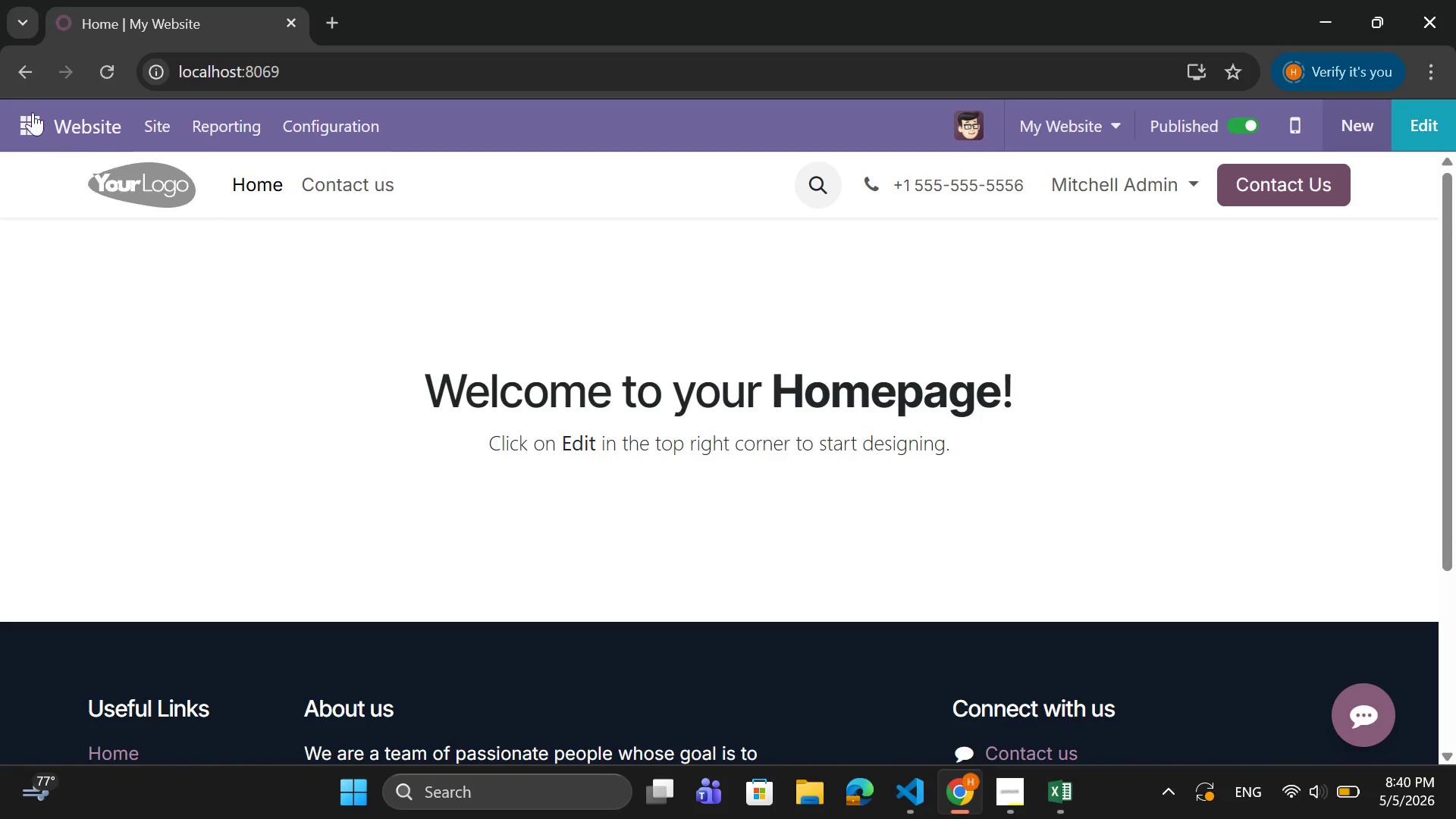 
left_click([27, 109])
 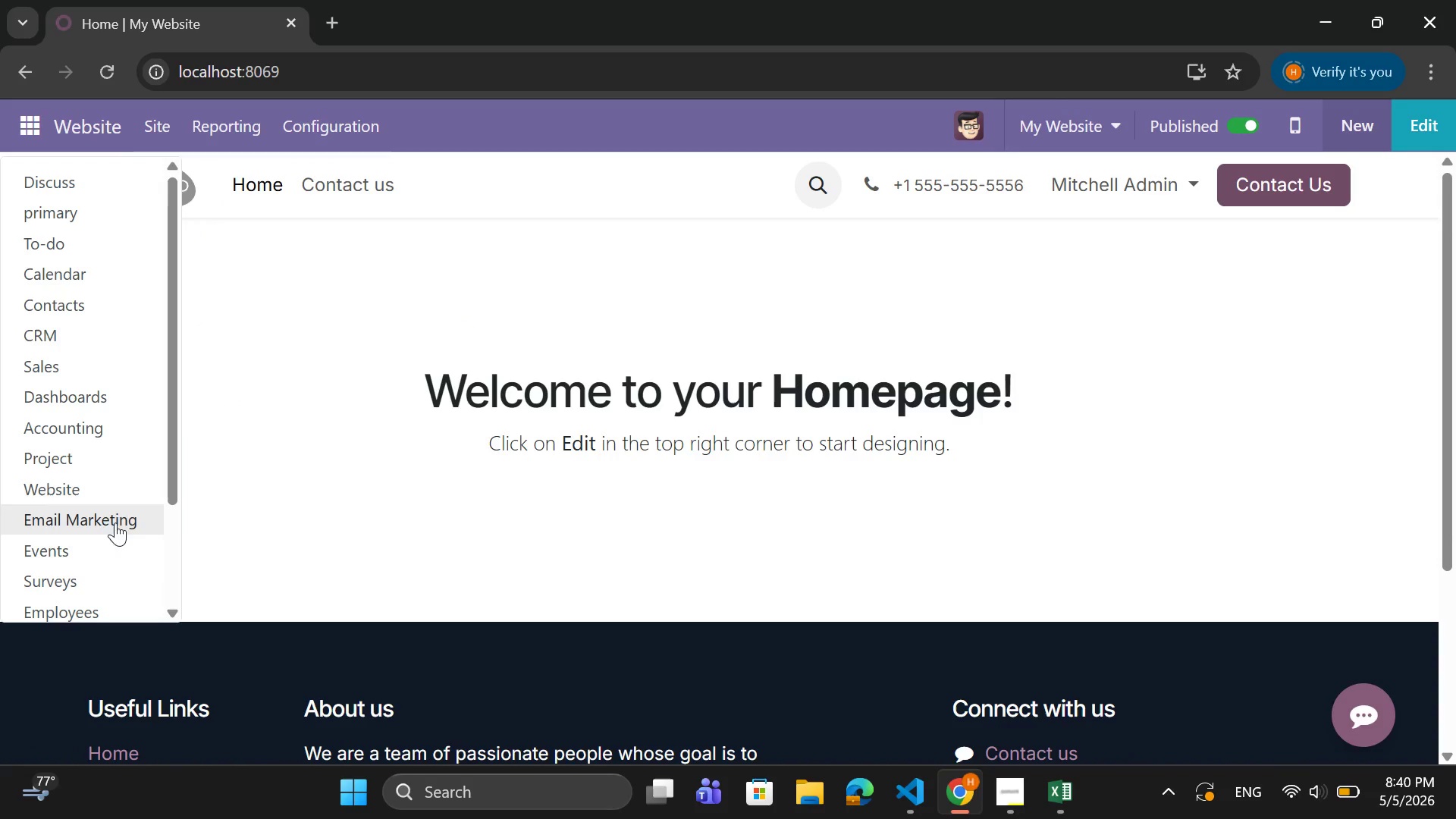 
scroll: coordinate [115, 533], scroll_direction: down, amount: 2.0
 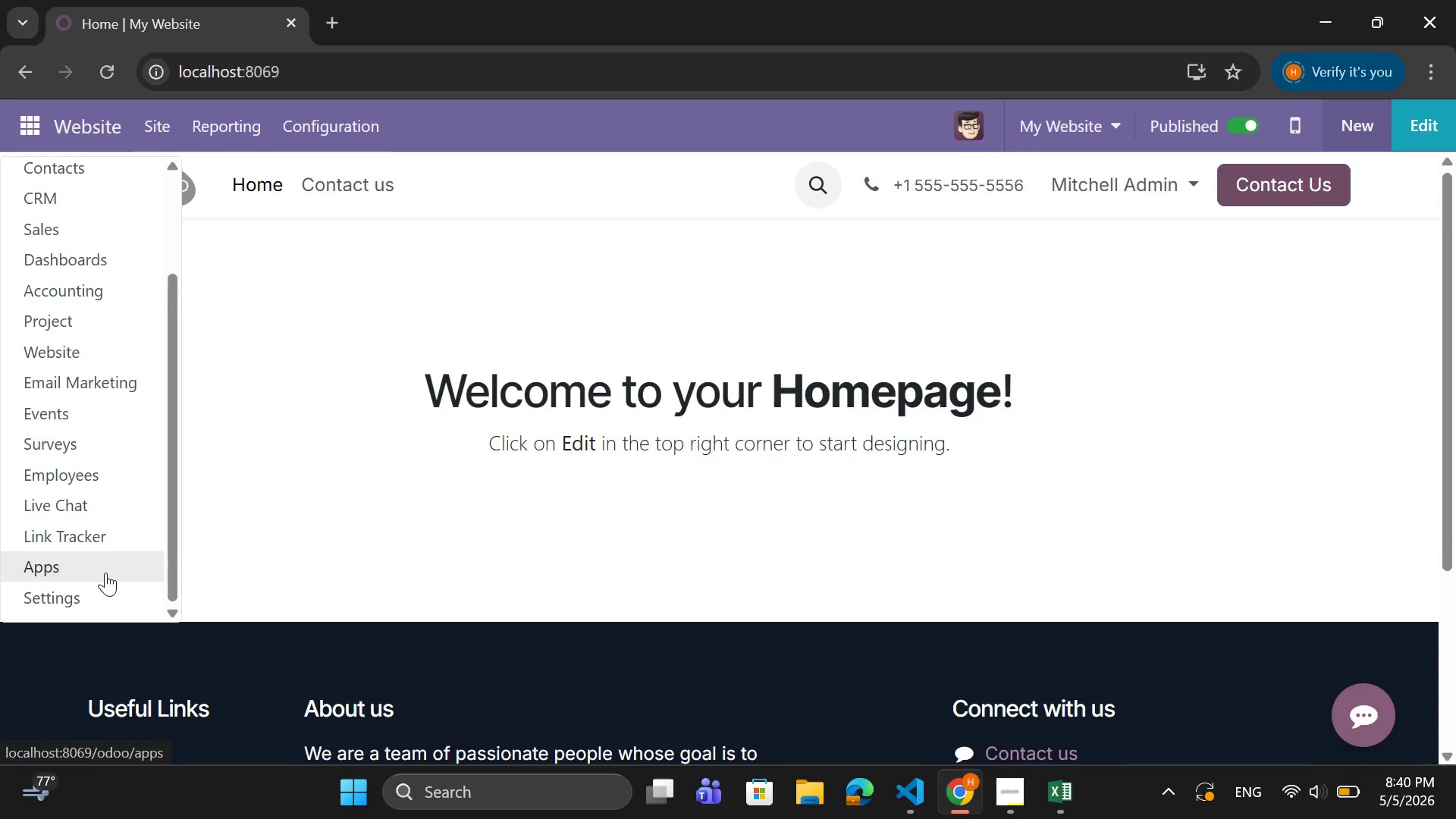 
left_click([110, 566])
 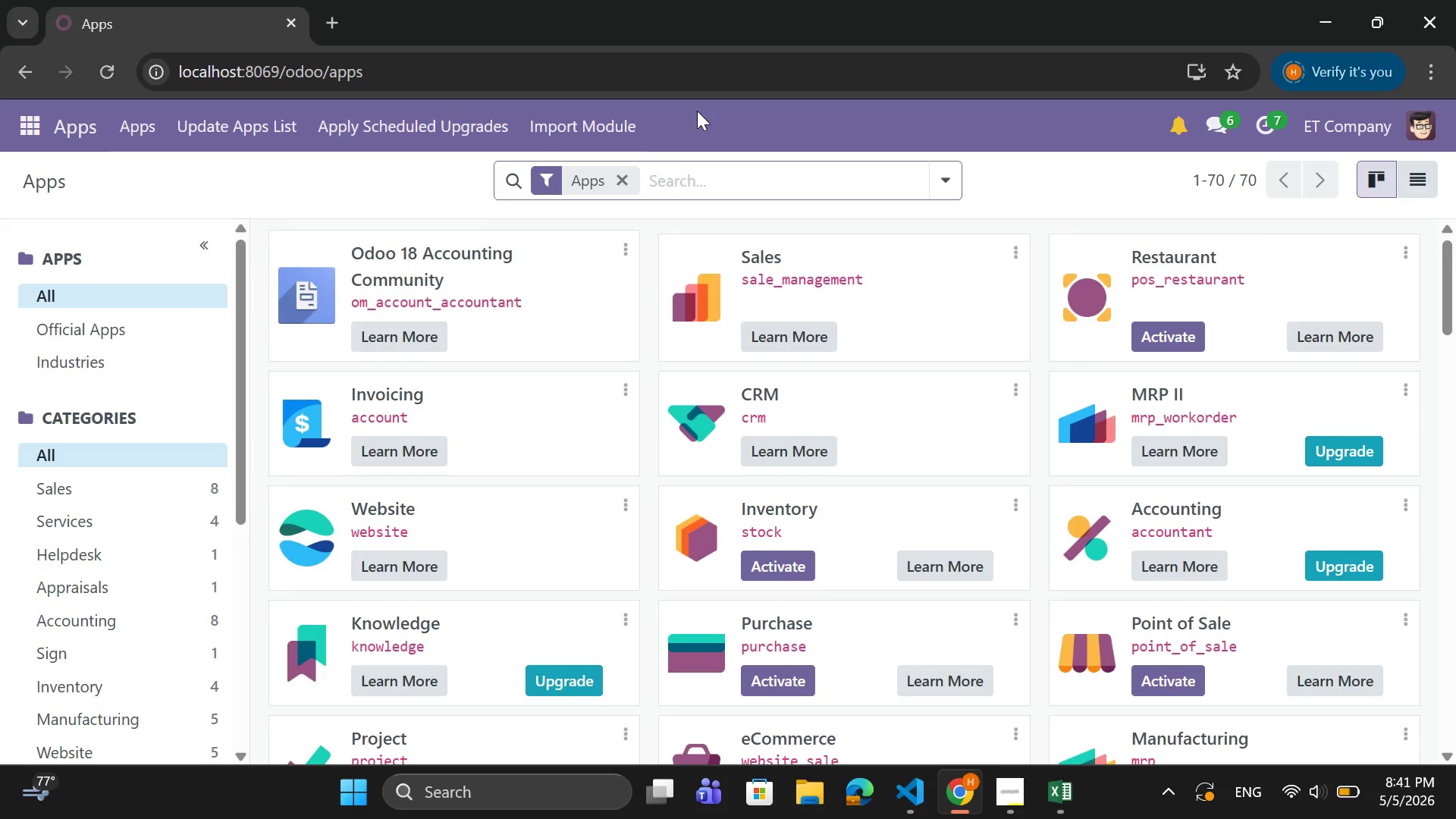 
type(boo)
key(Backspace)
key(Backspace)
type(log)
 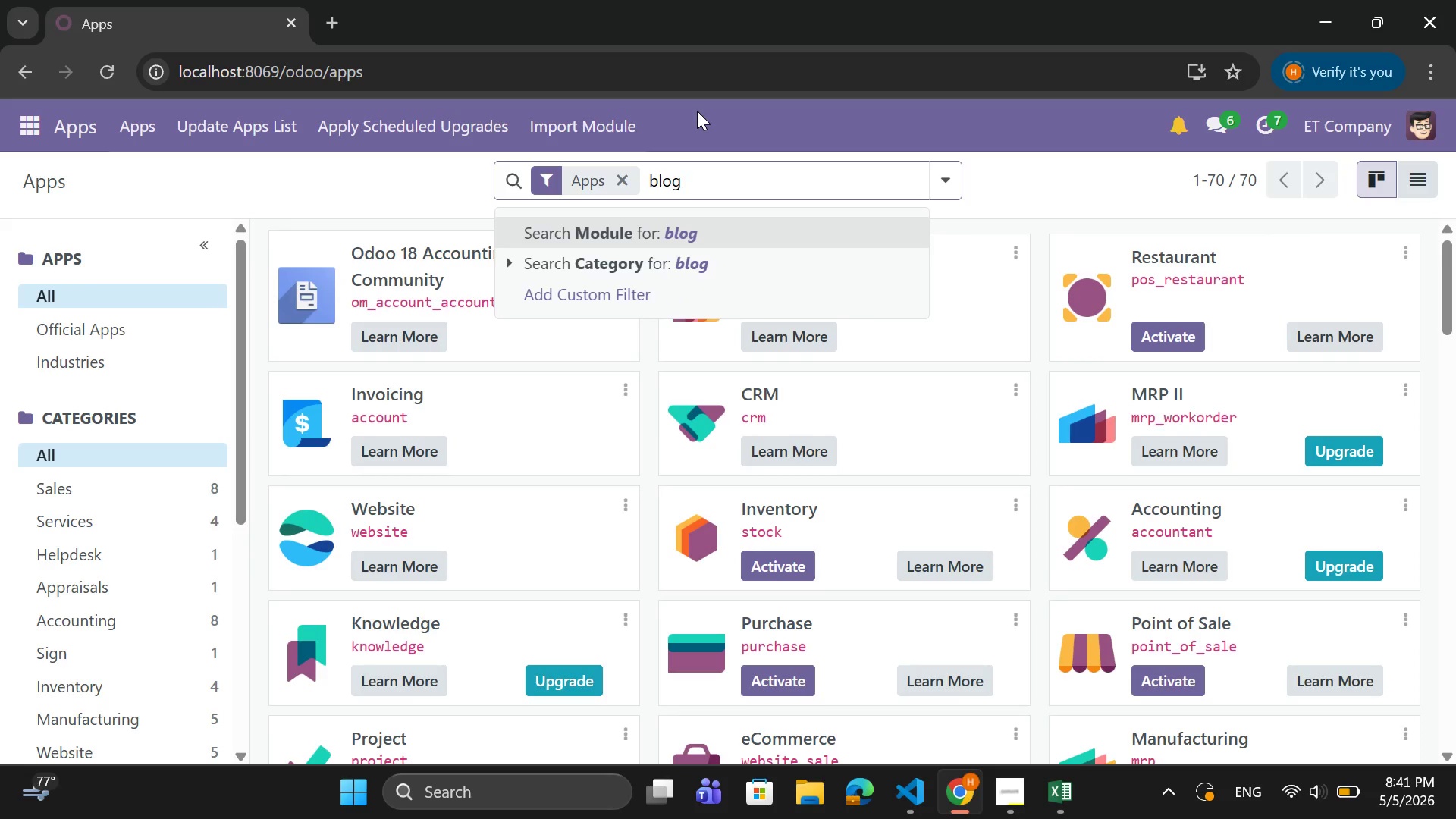 
key(Enter)
 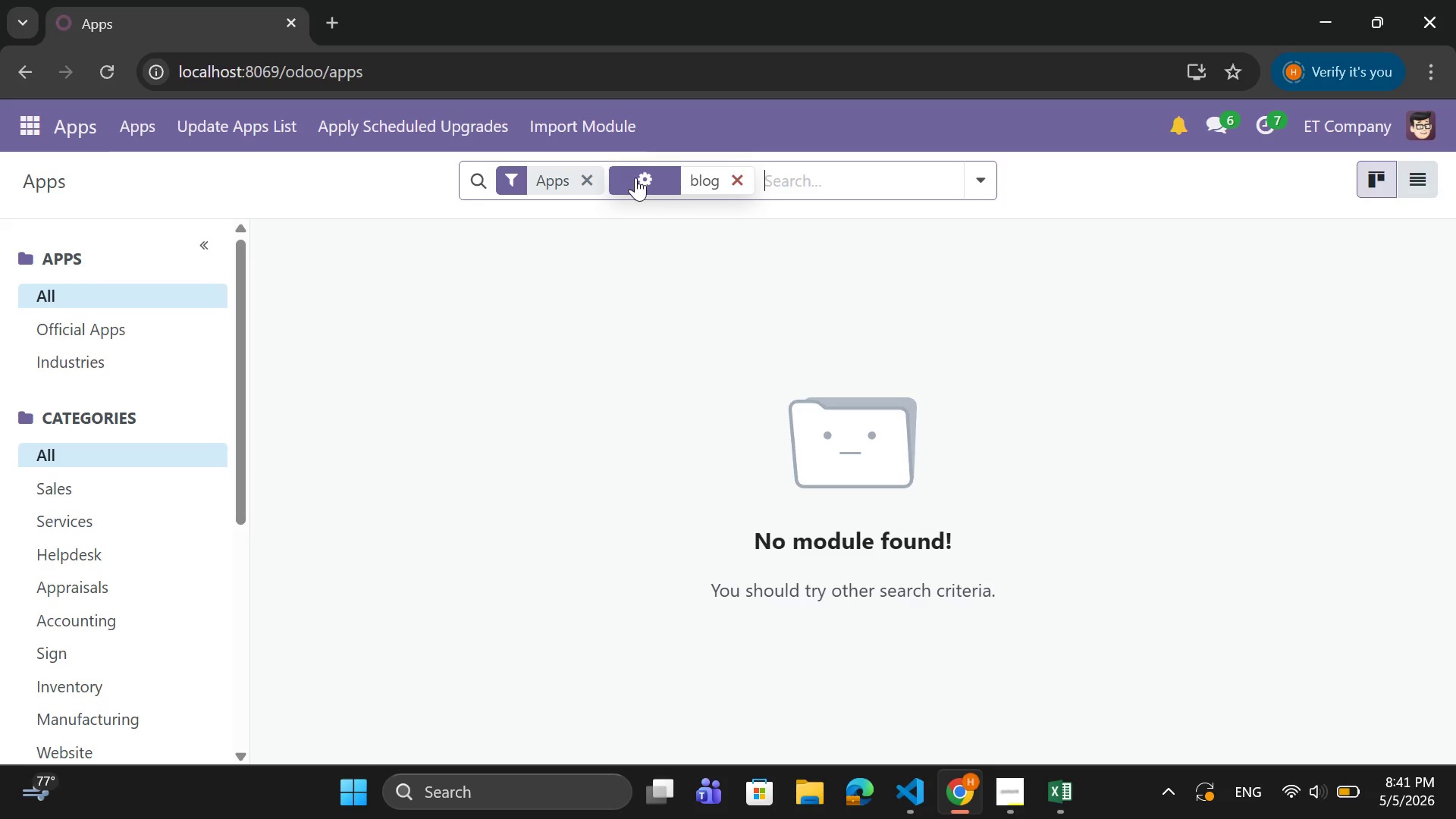 
left_click([586, 181])
 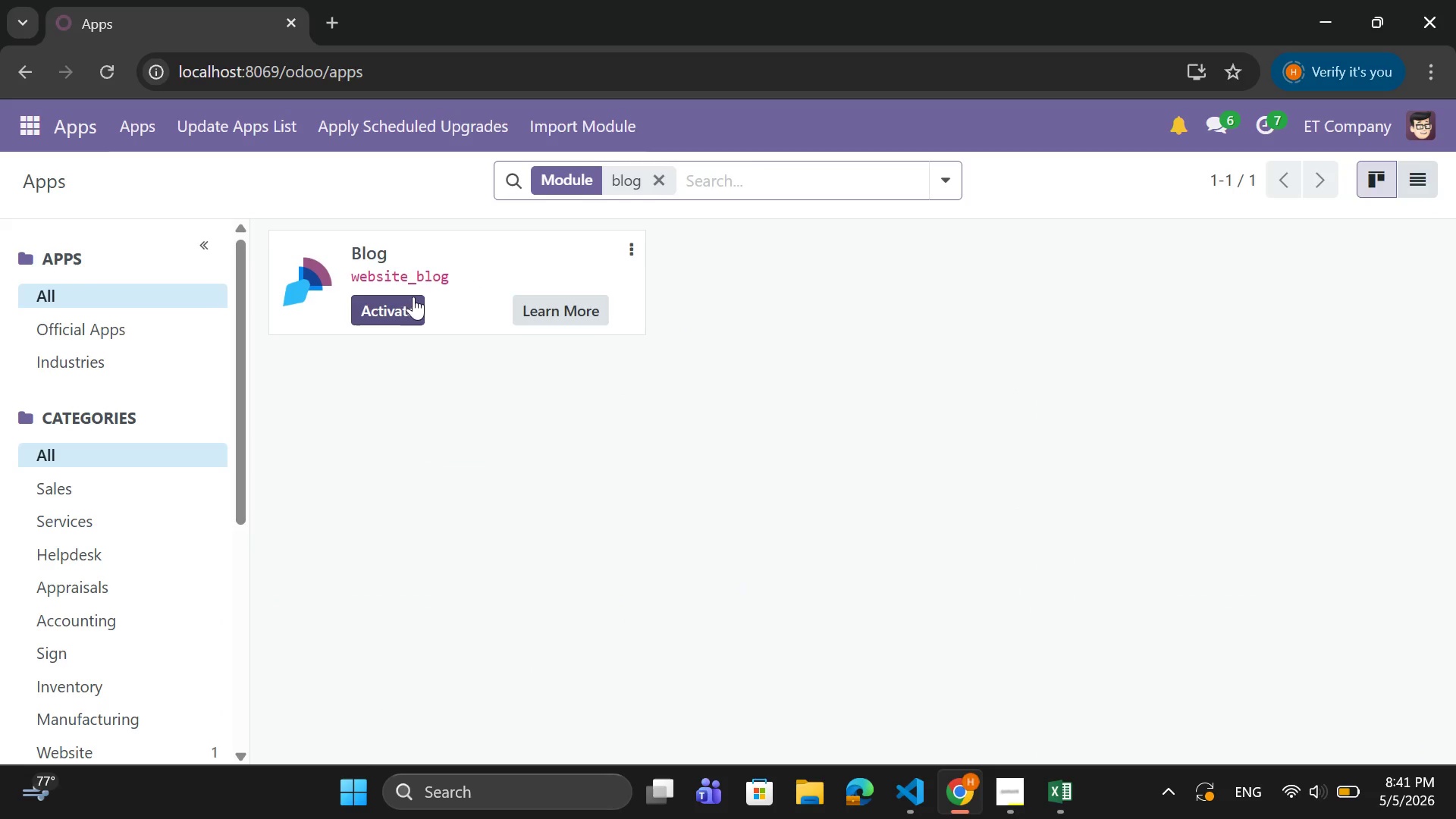 
left_click([402, 306])
 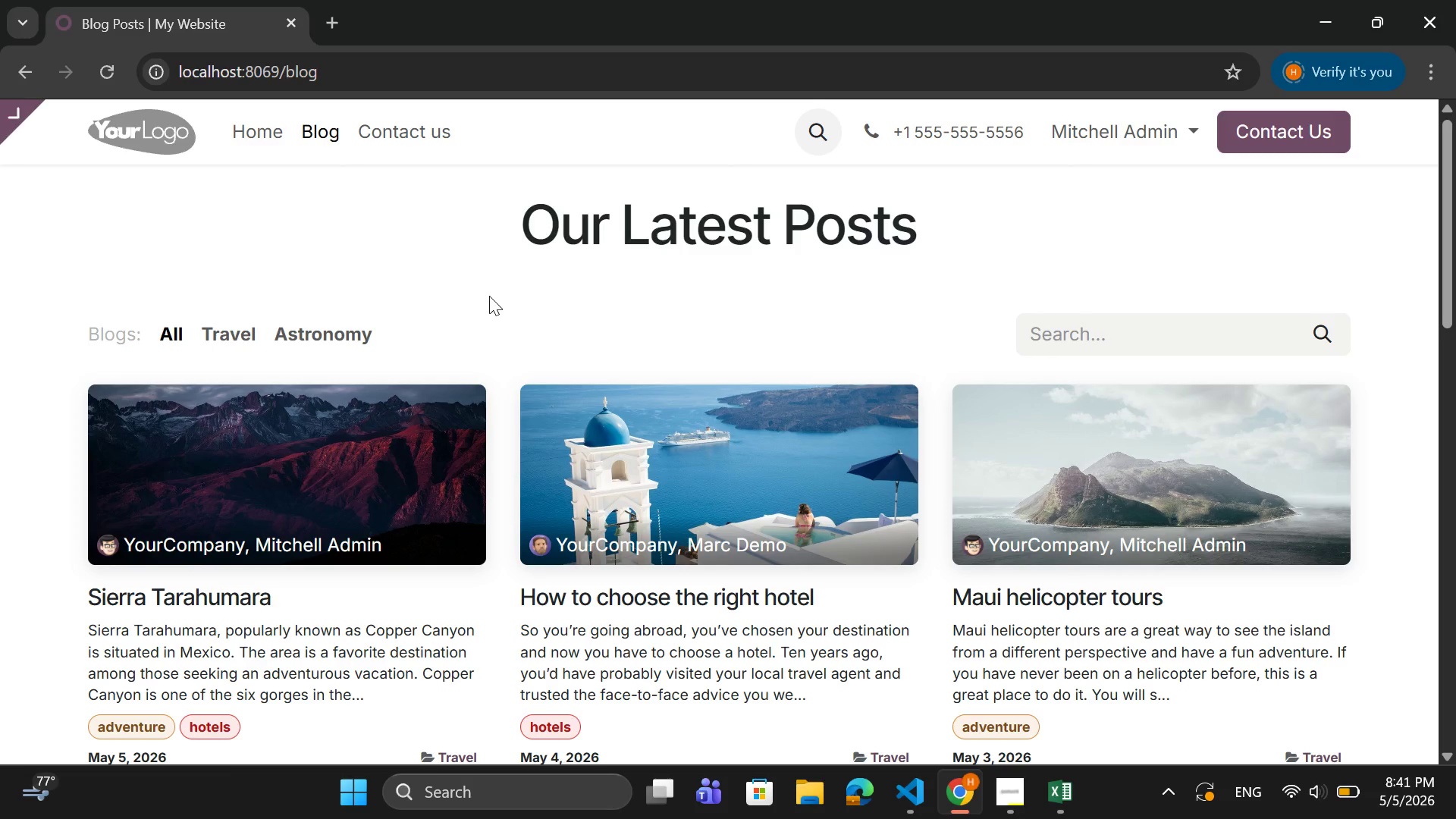 
wait(42.0)
 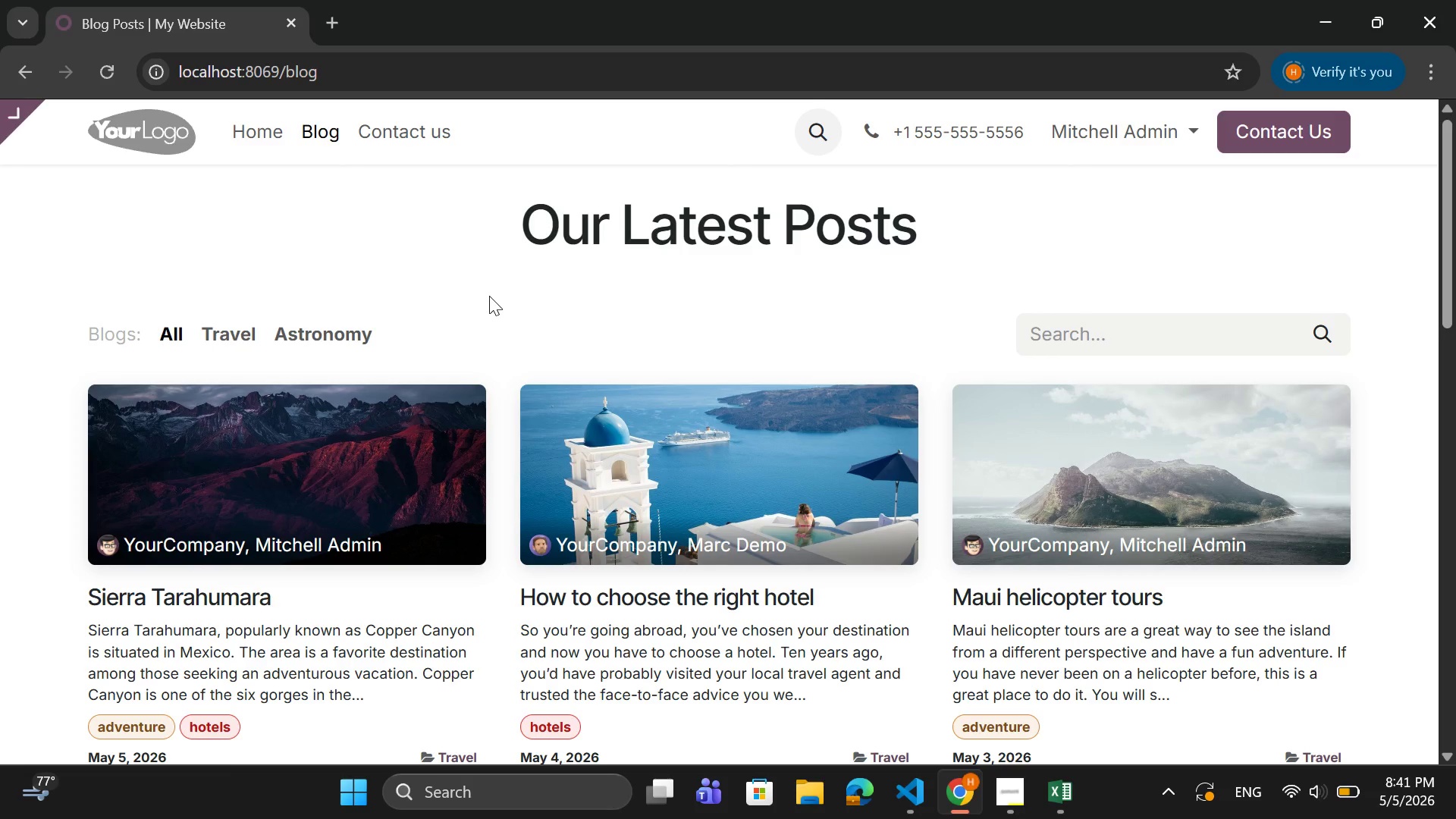 
scroll: coordinate [660, 489], scroll_direction: down, amount: 11.0
 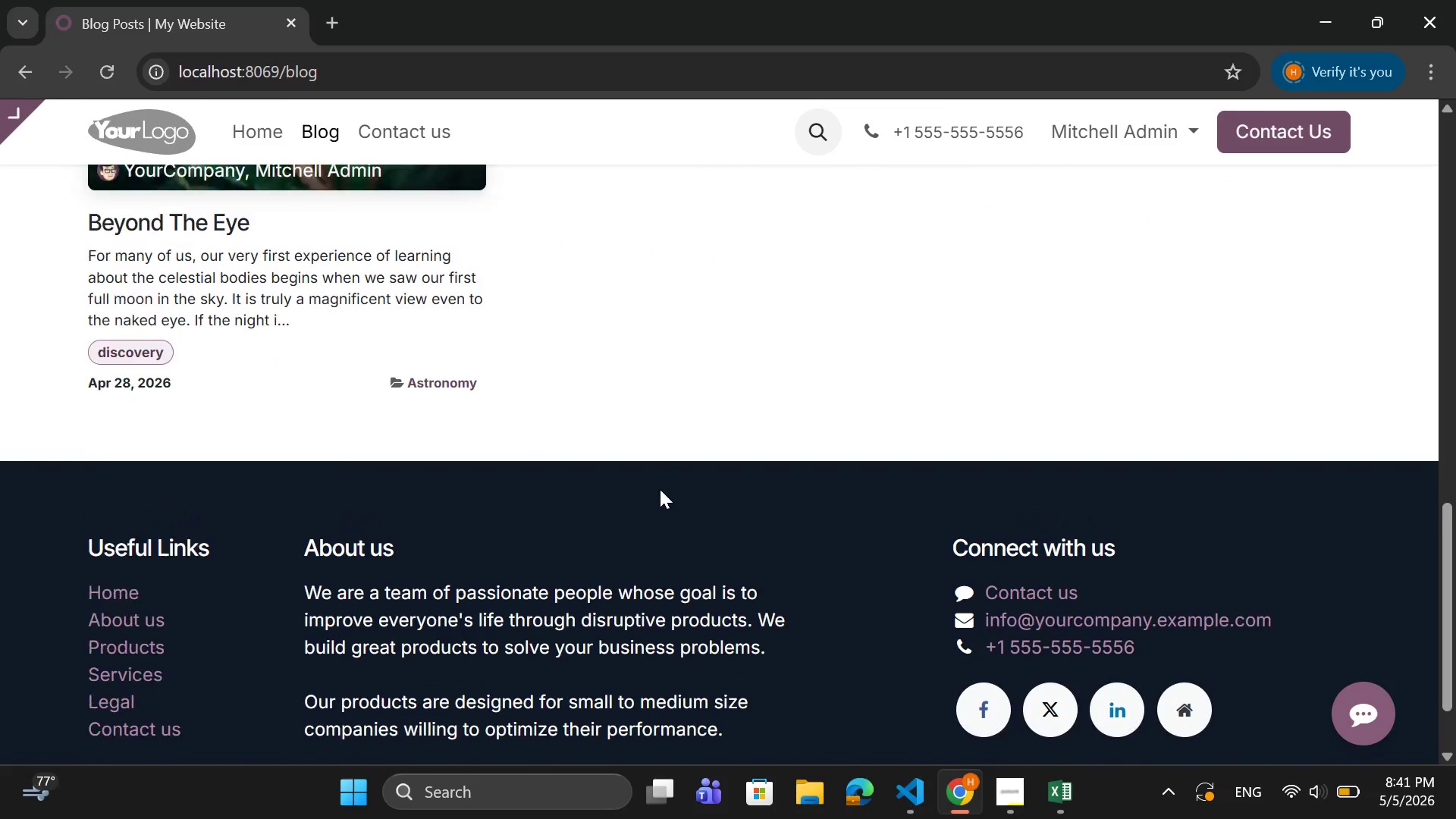 
scroll: coordinate [661, 494], scroll_direction: up, amount: 13.0
 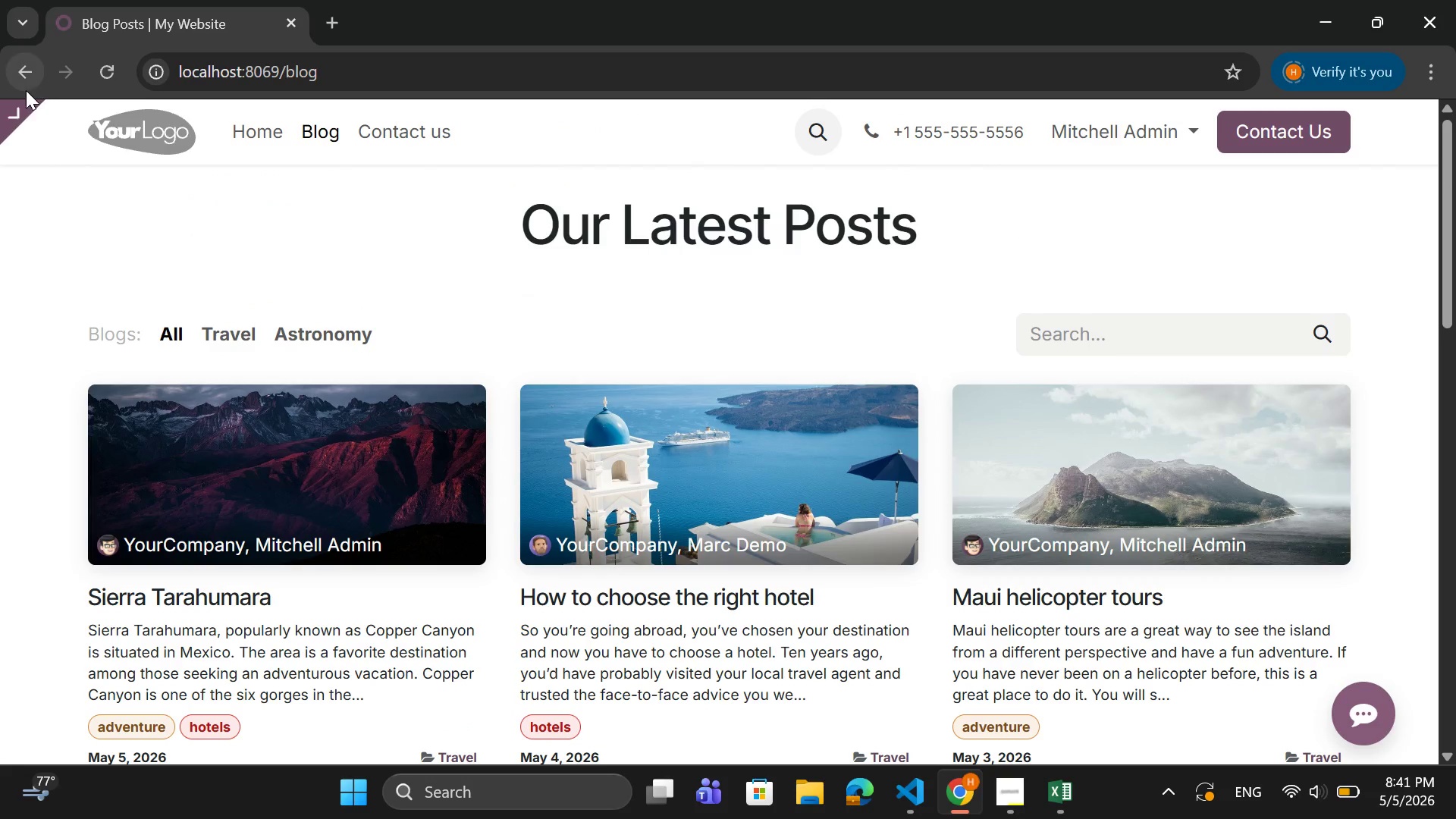 
left_click([5, 105])
 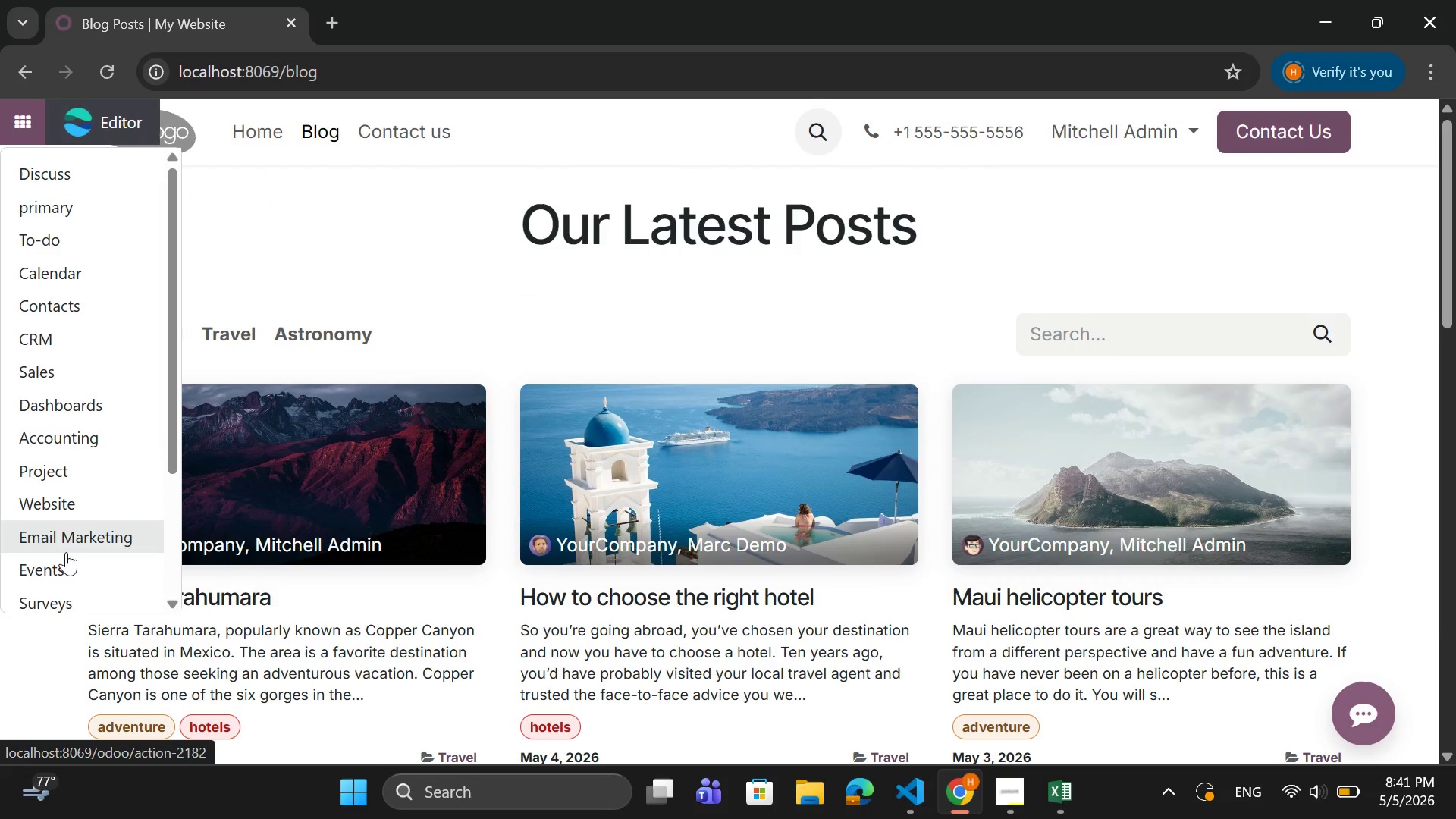 
left_click([86, 497])
 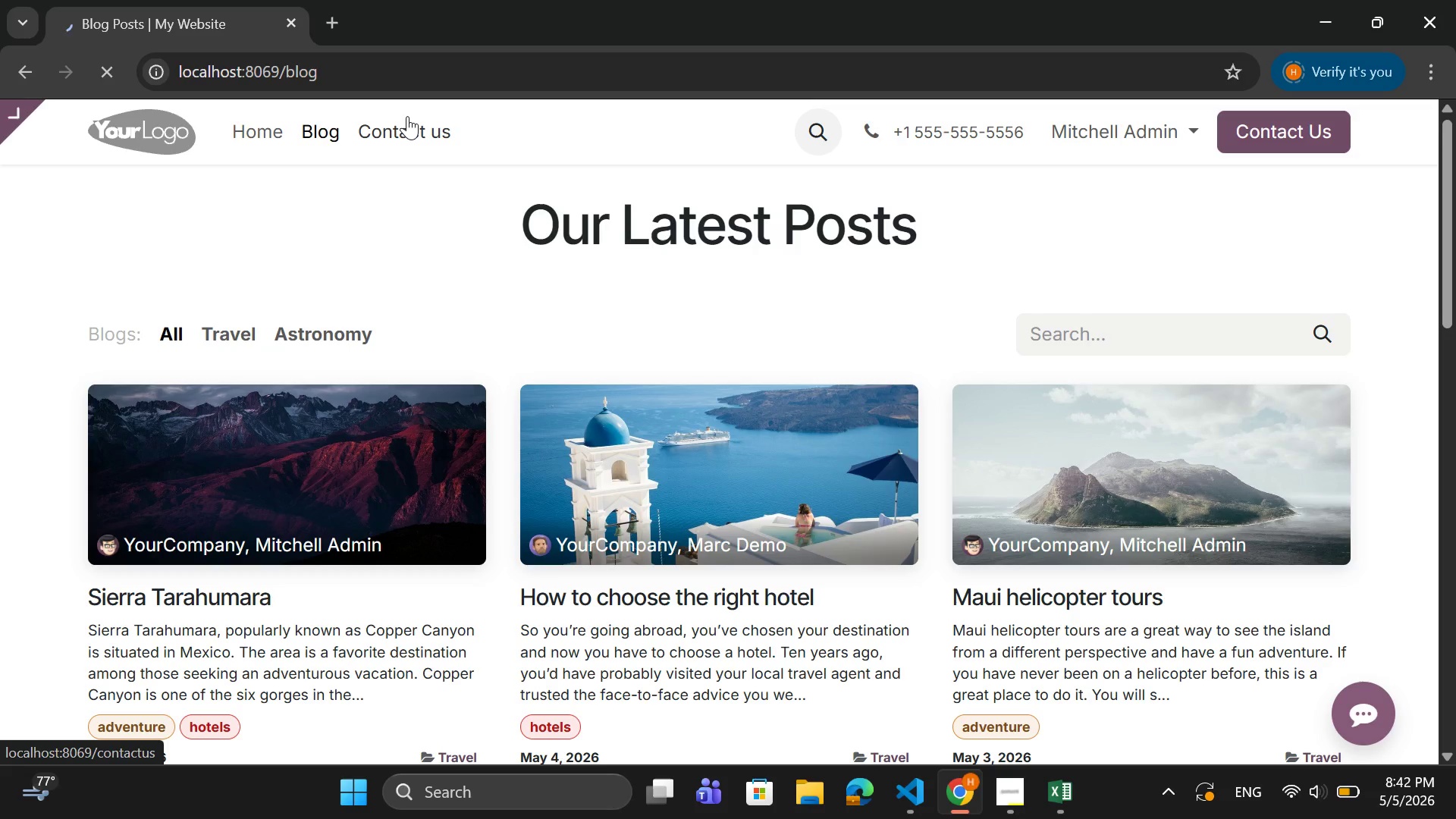 
wait(8.02)
 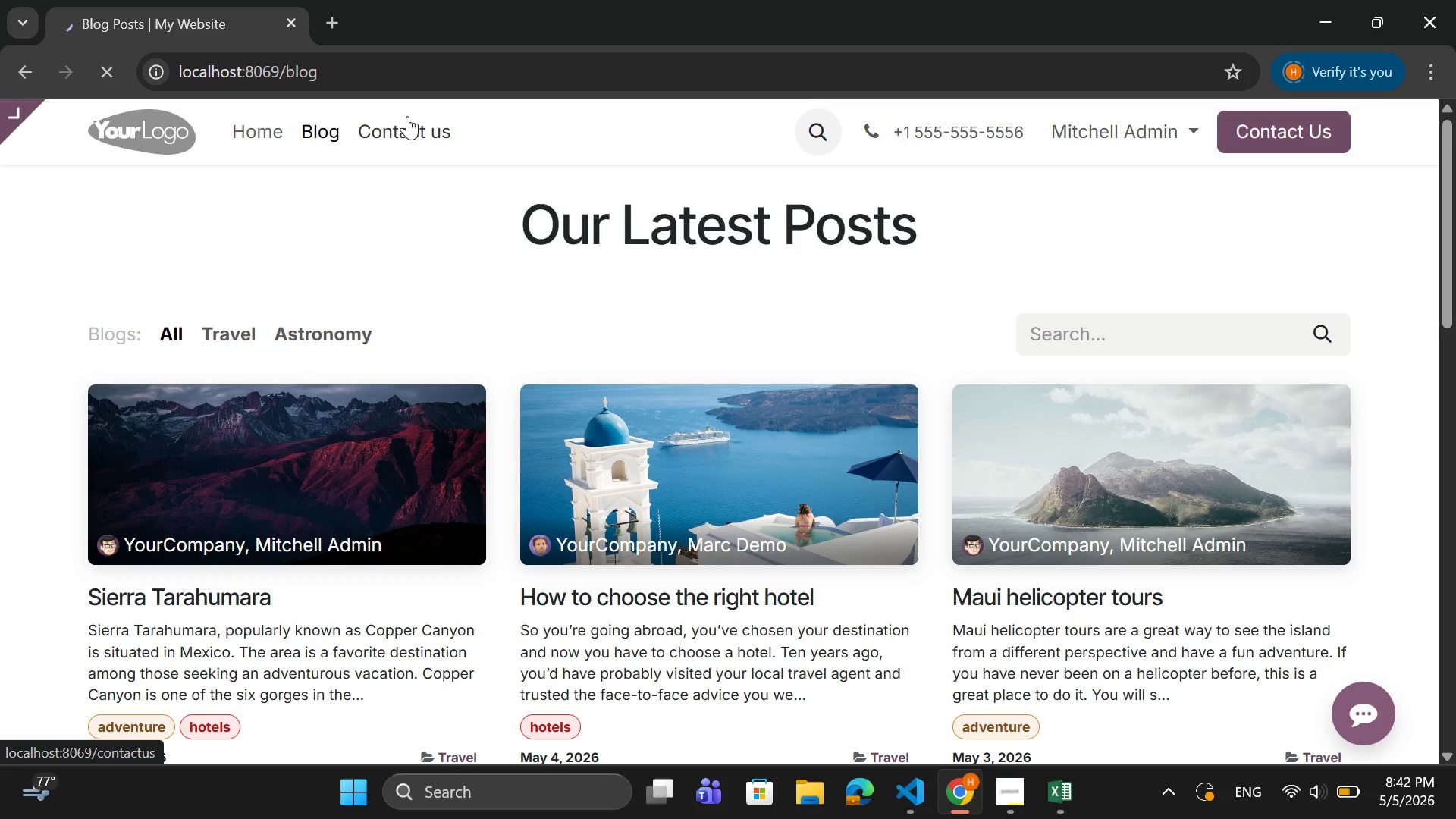 
scroll: coordinate [403, 474], scroll_direction: down, amount: 3.0
 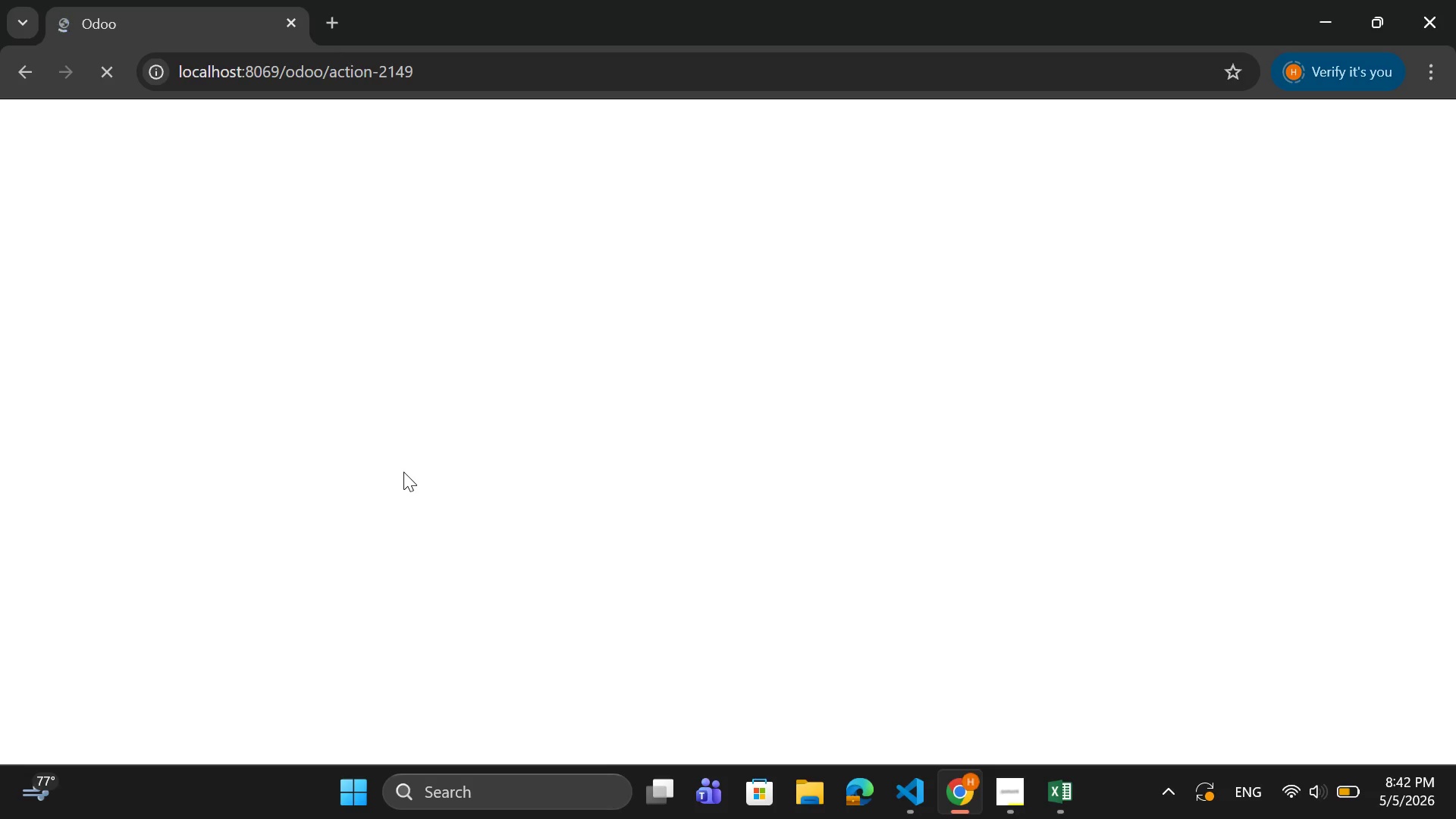 
wait(13.39)
 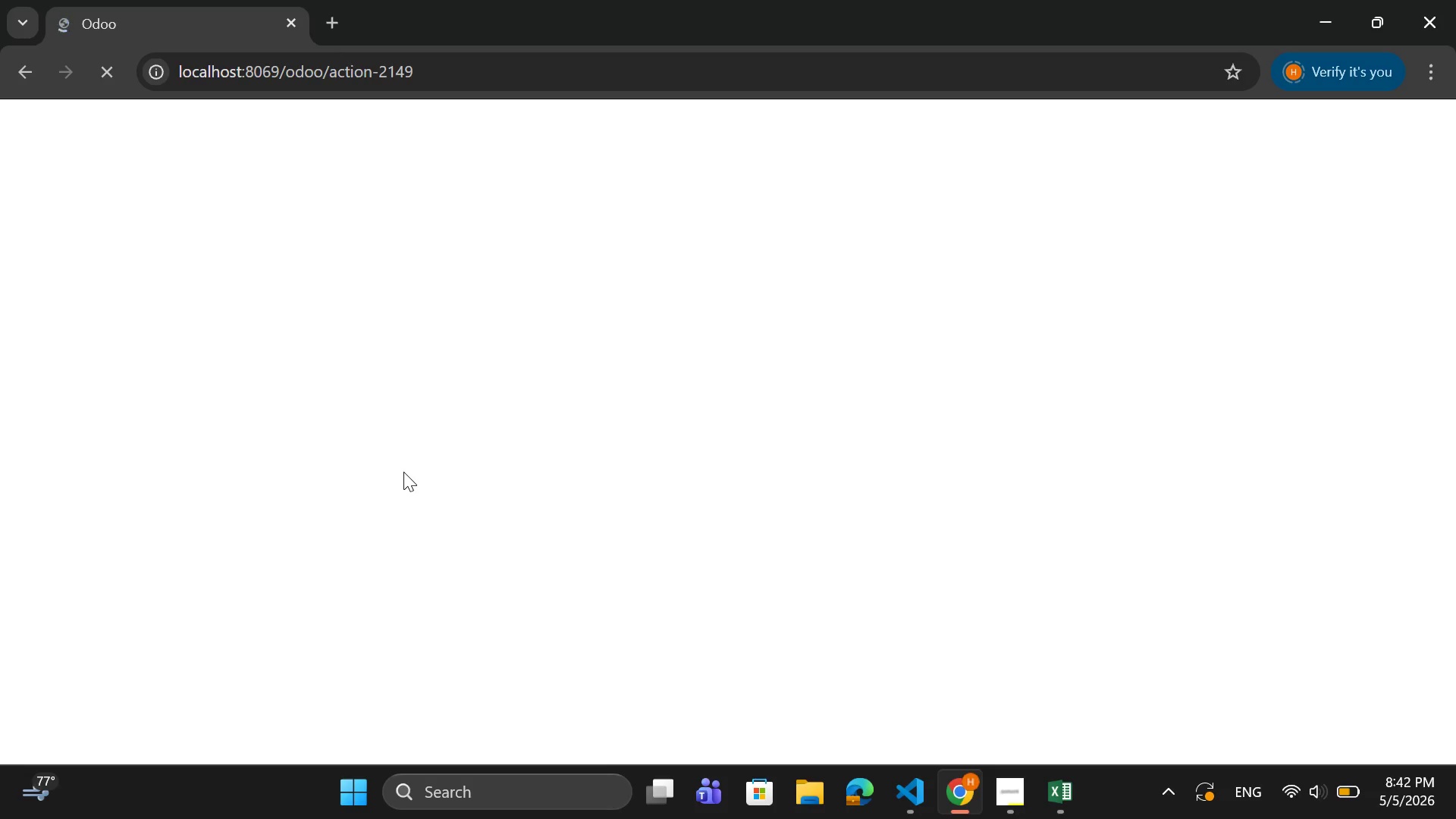 
left_click([325, 153])
 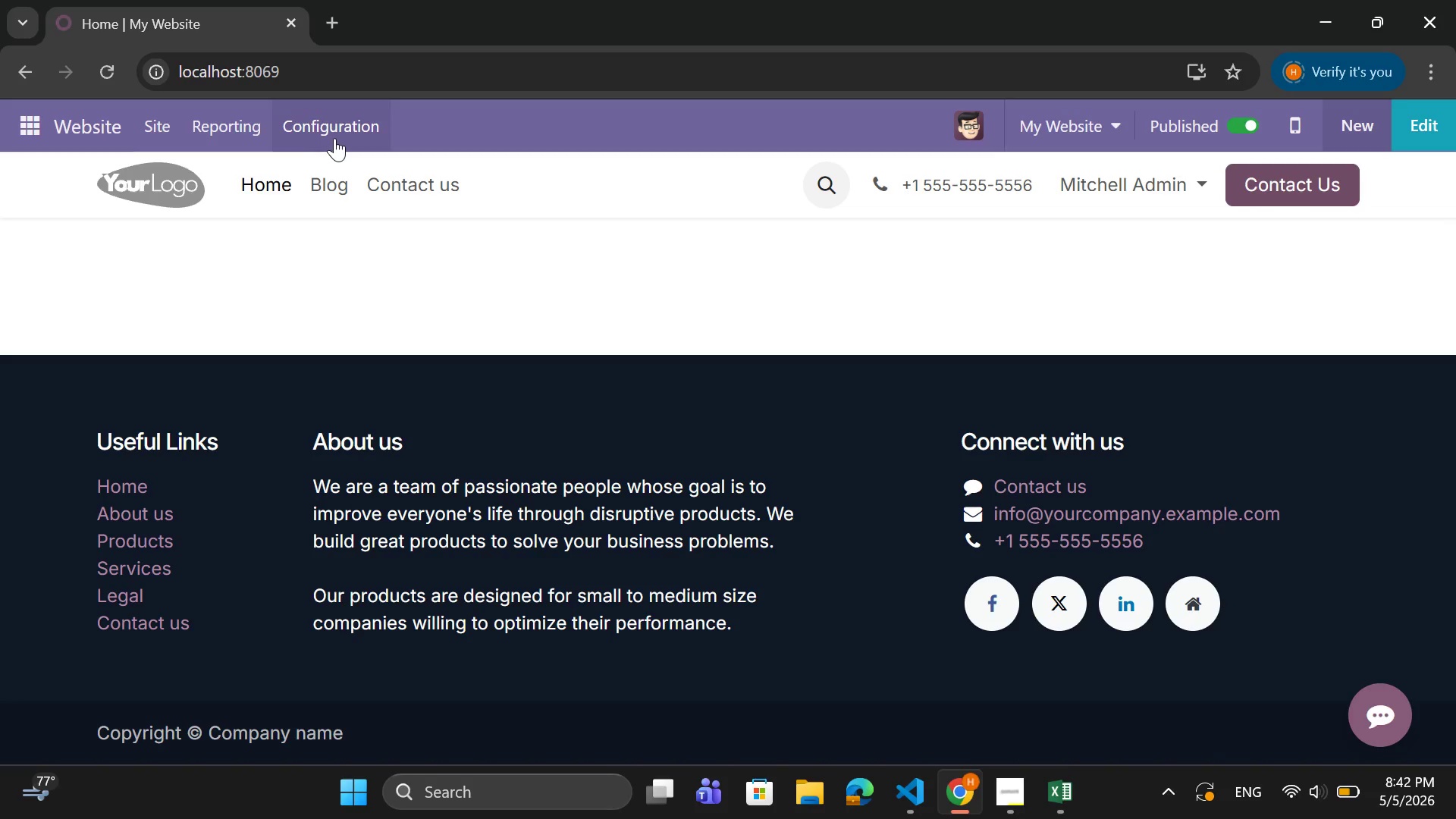 
left_click([334, 138])
 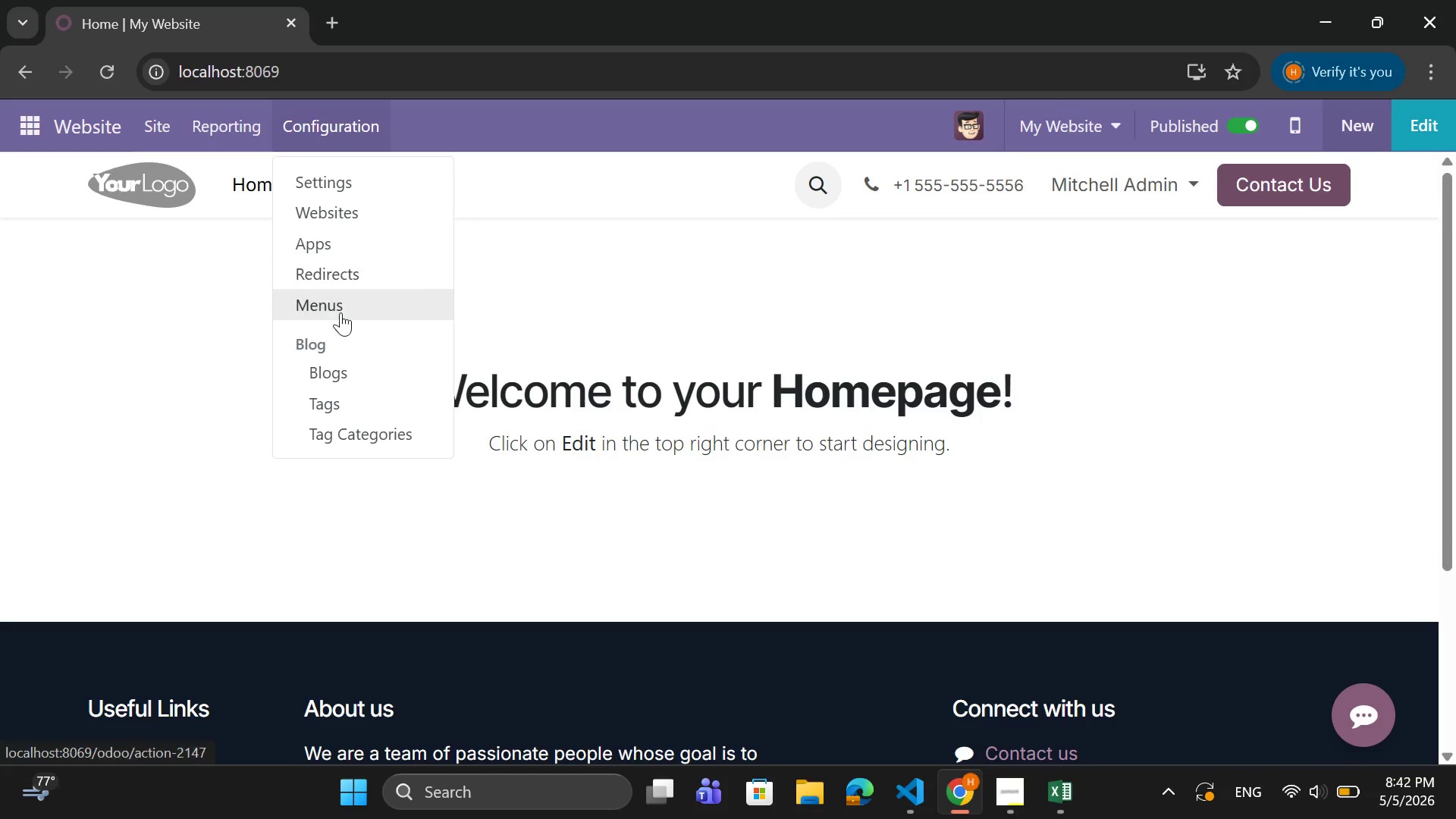 
left_click([347, 370])
 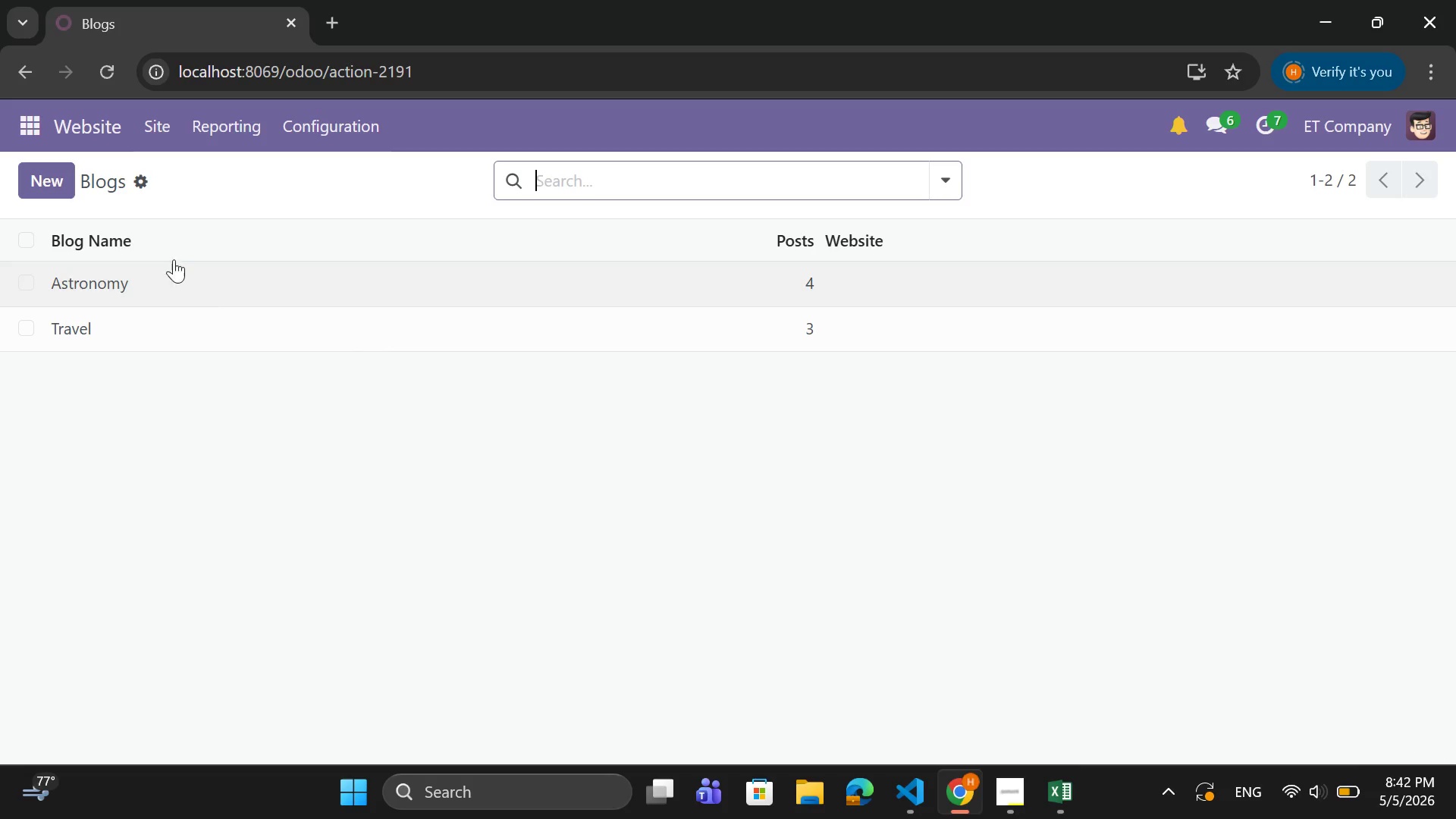 
left_click([44, 173])
 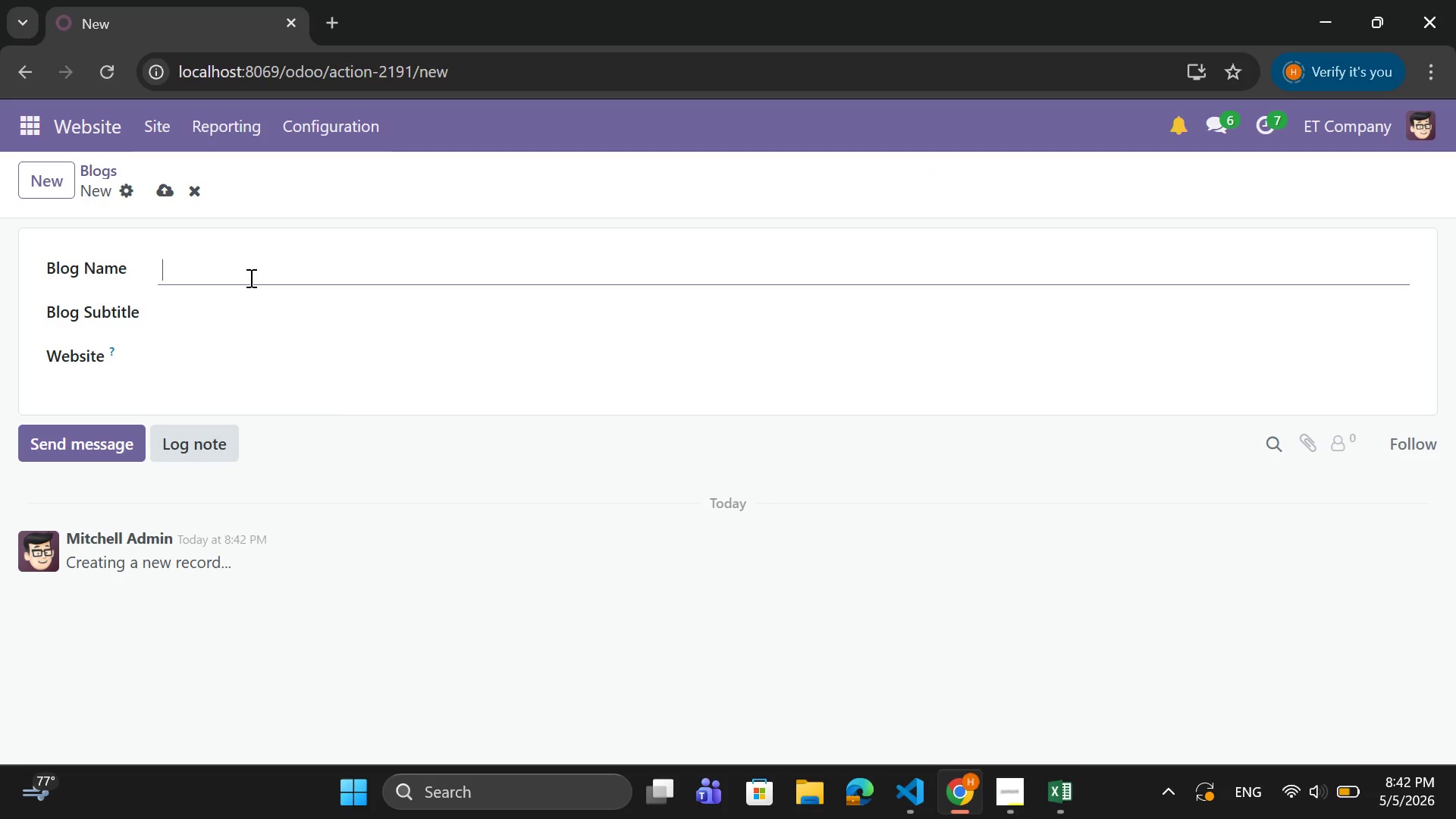 
type(Ironwood ADU )
 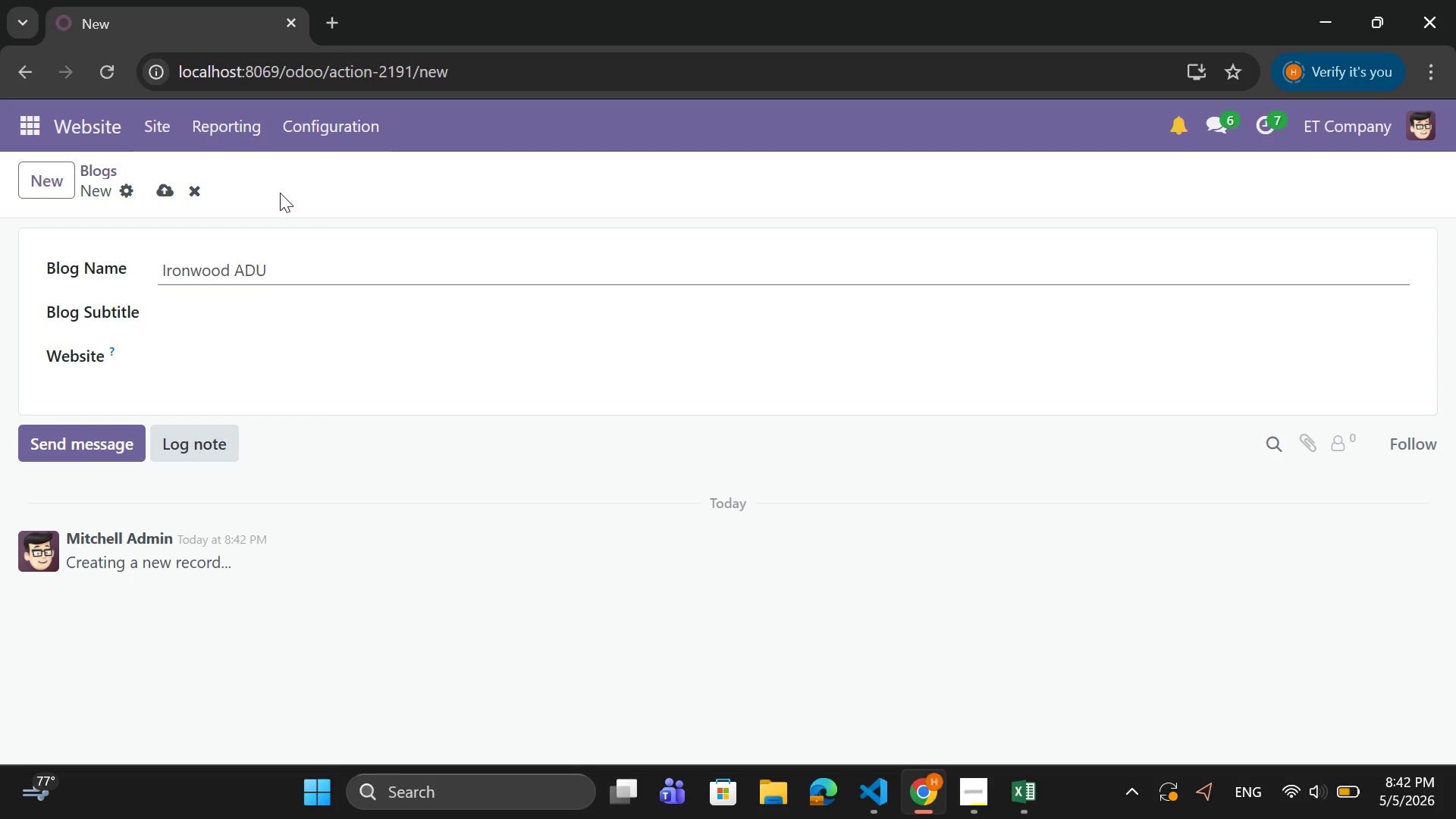 
type(Blog)
 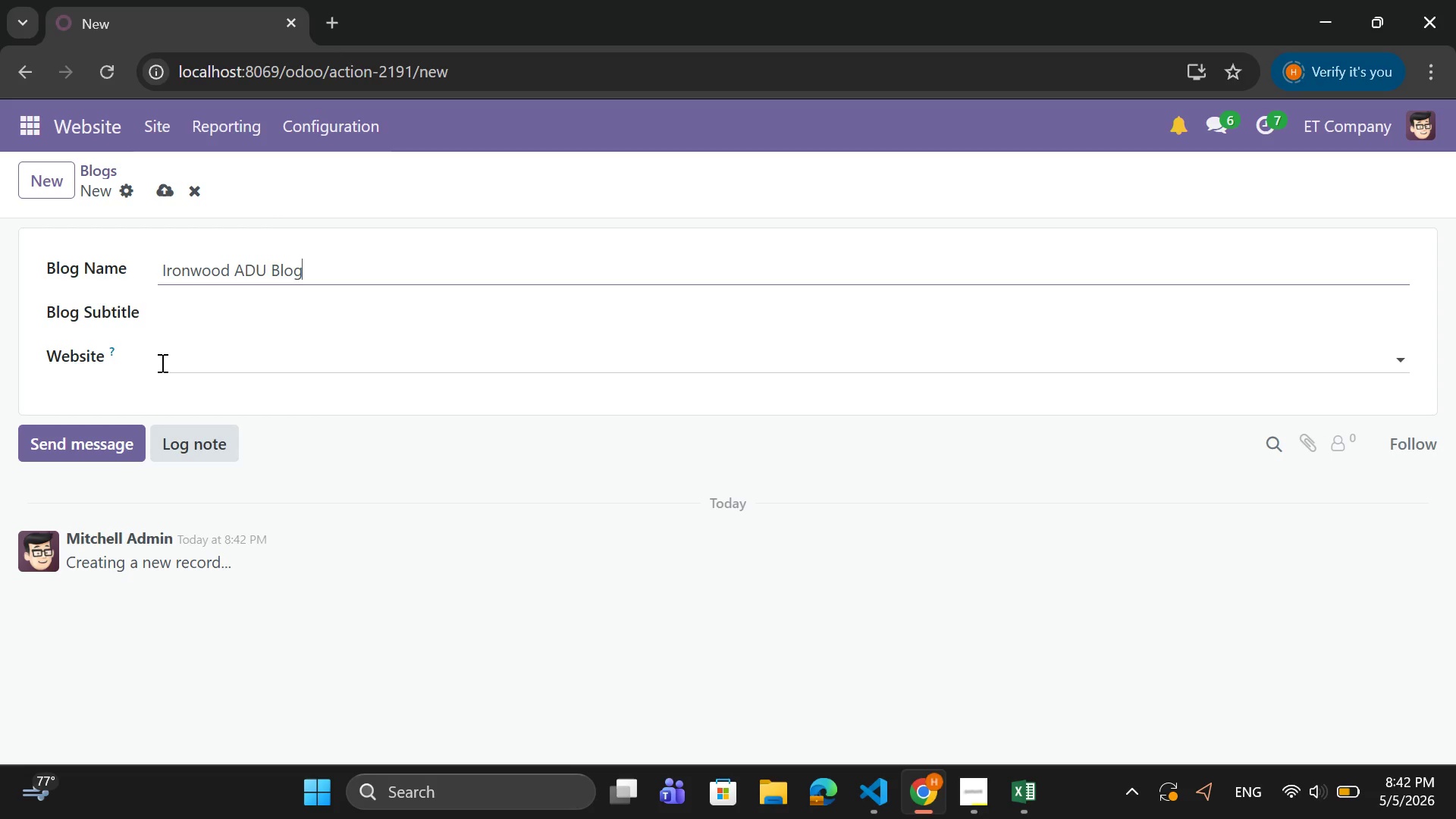 
left_click([186, 350])
 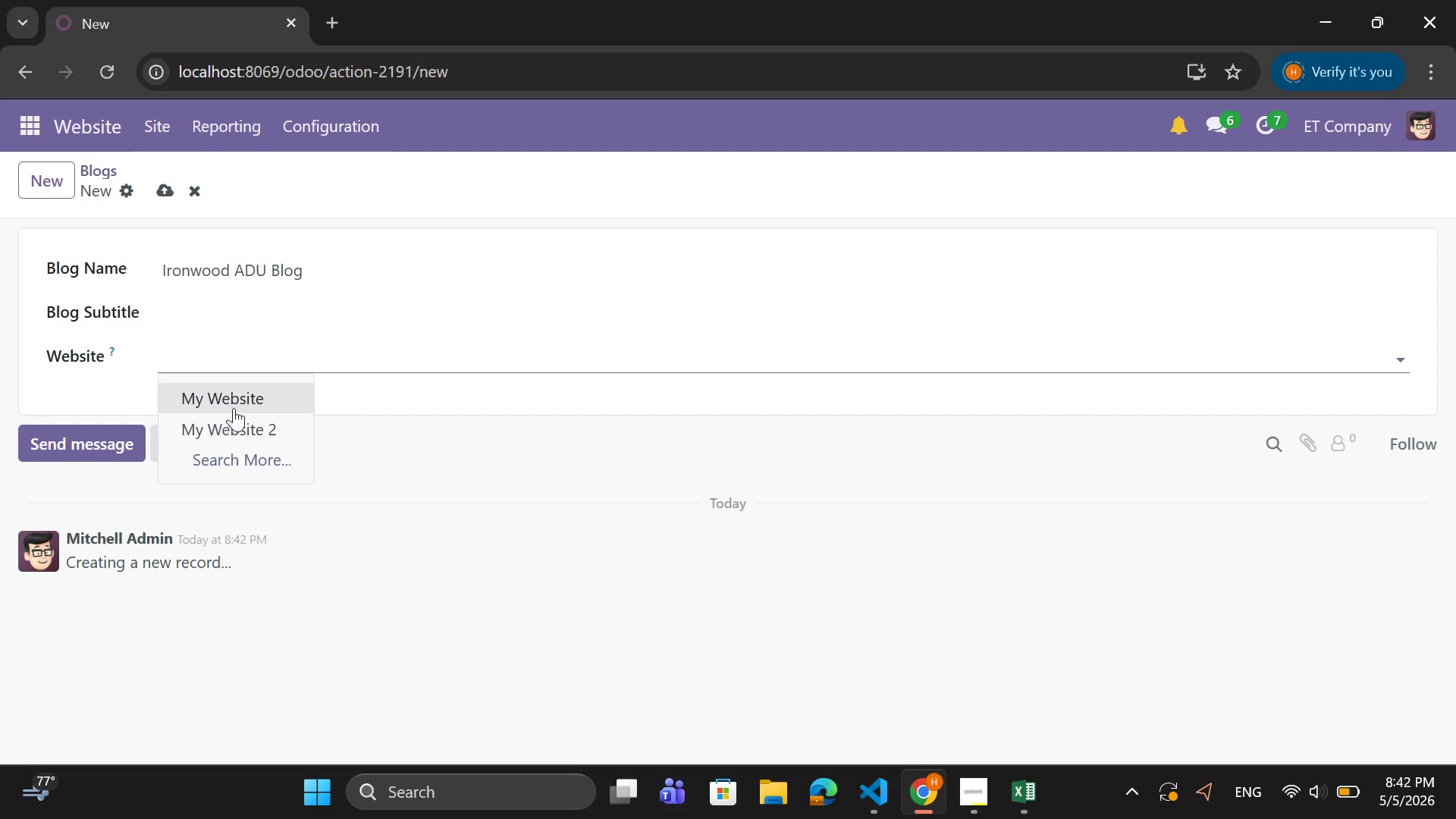 
left_click([243, 402])
 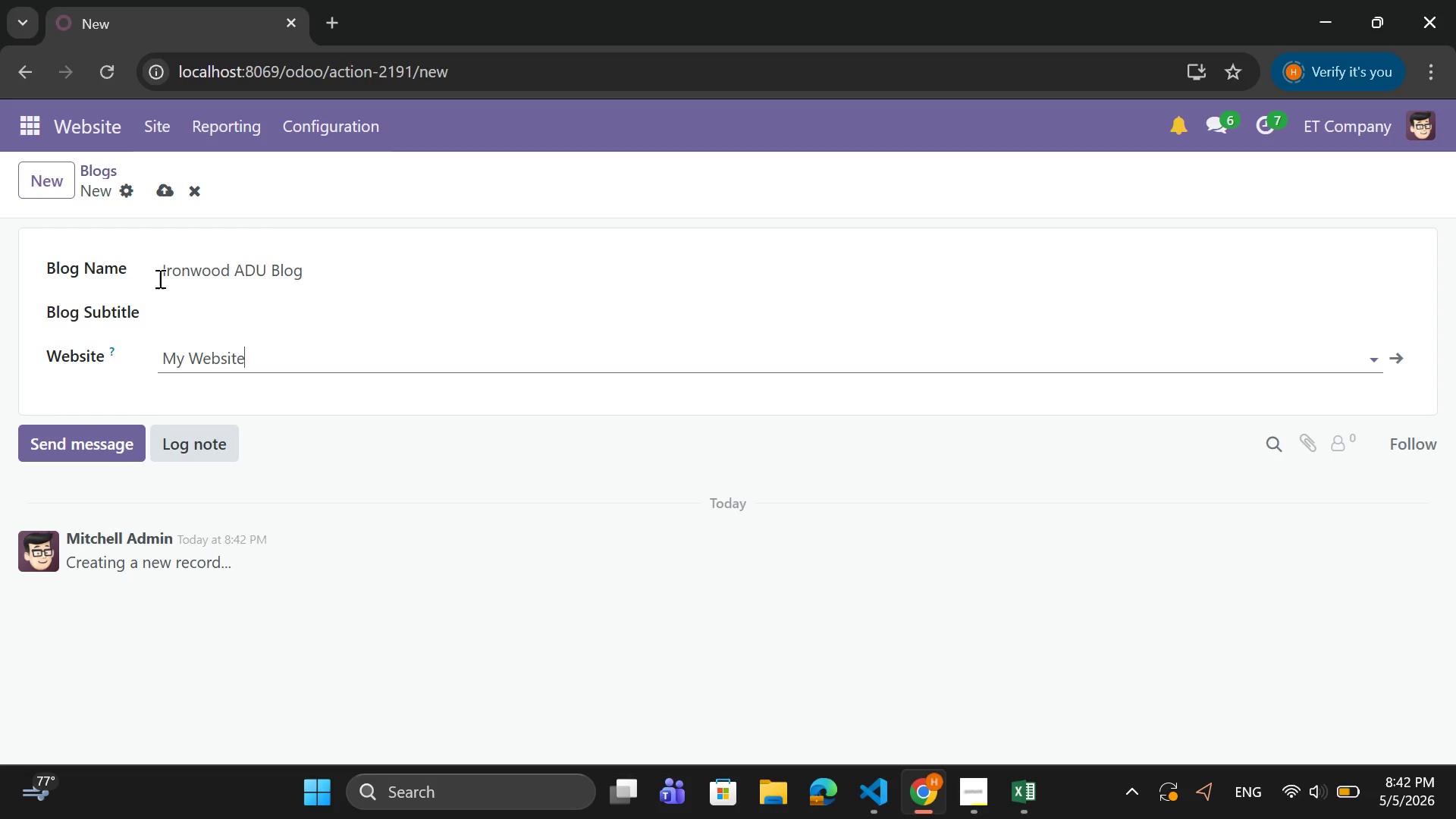 
wait(9.83)
 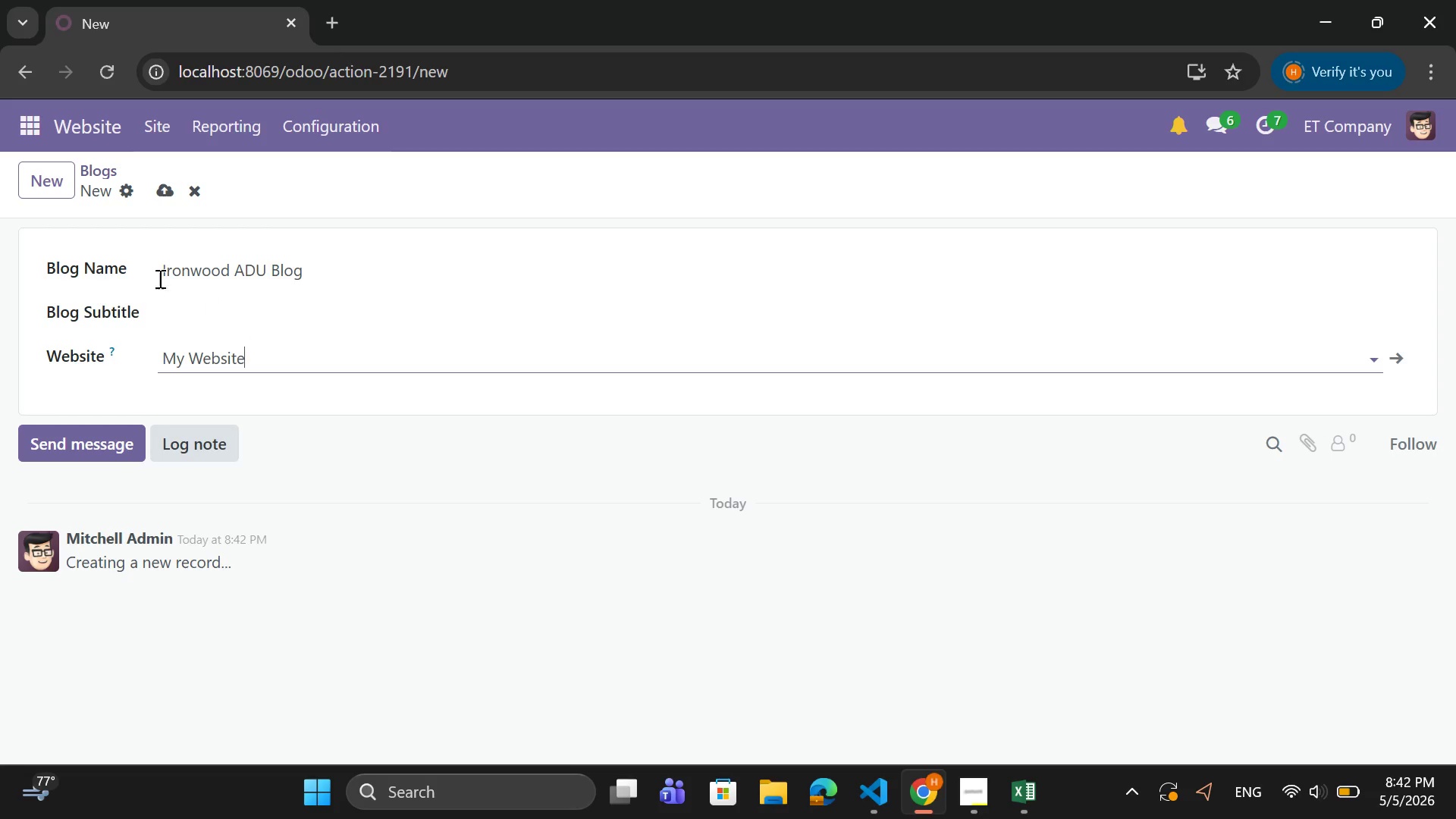 
left_click([175, 195])
 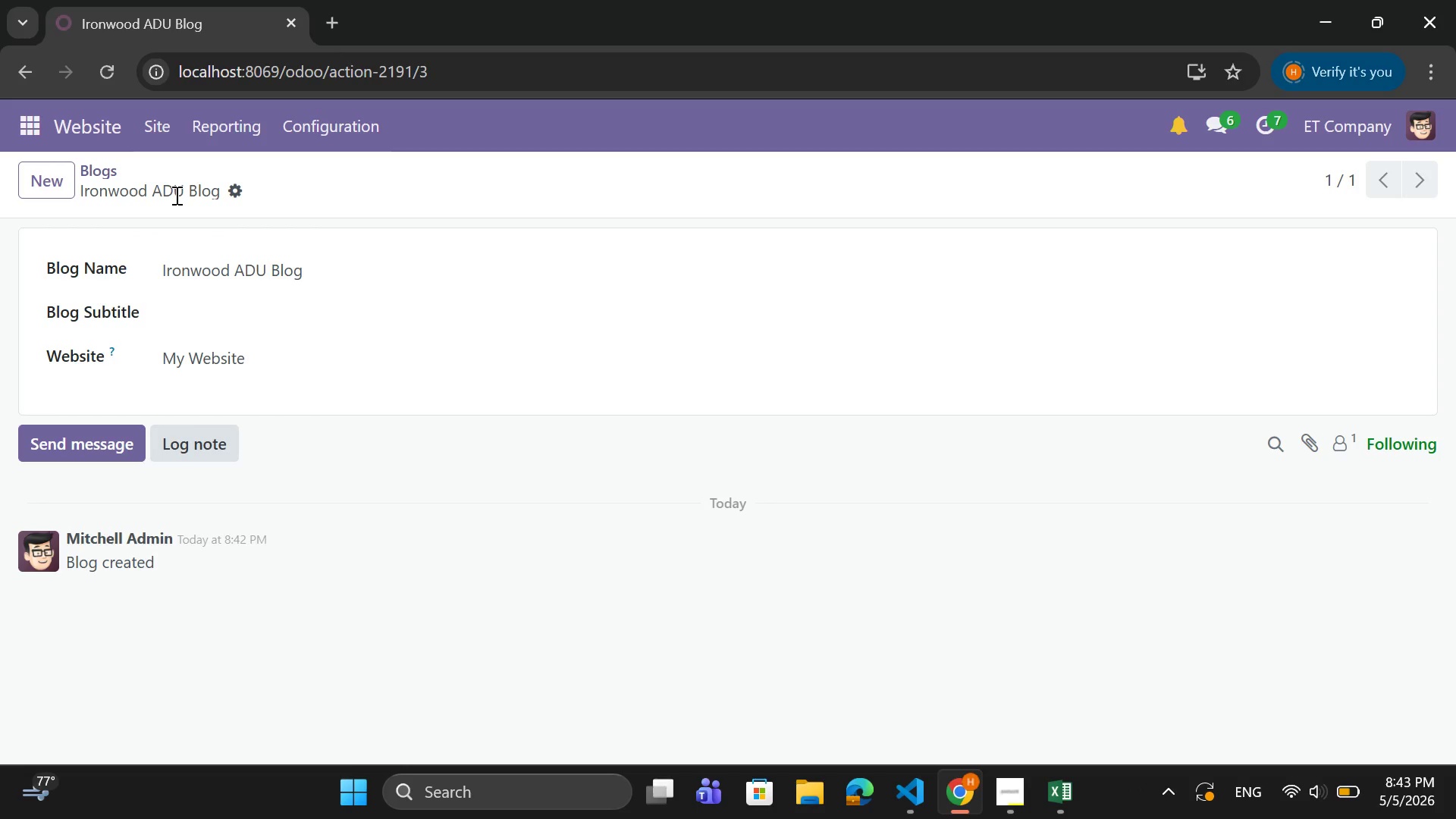 
wait(5.59)
 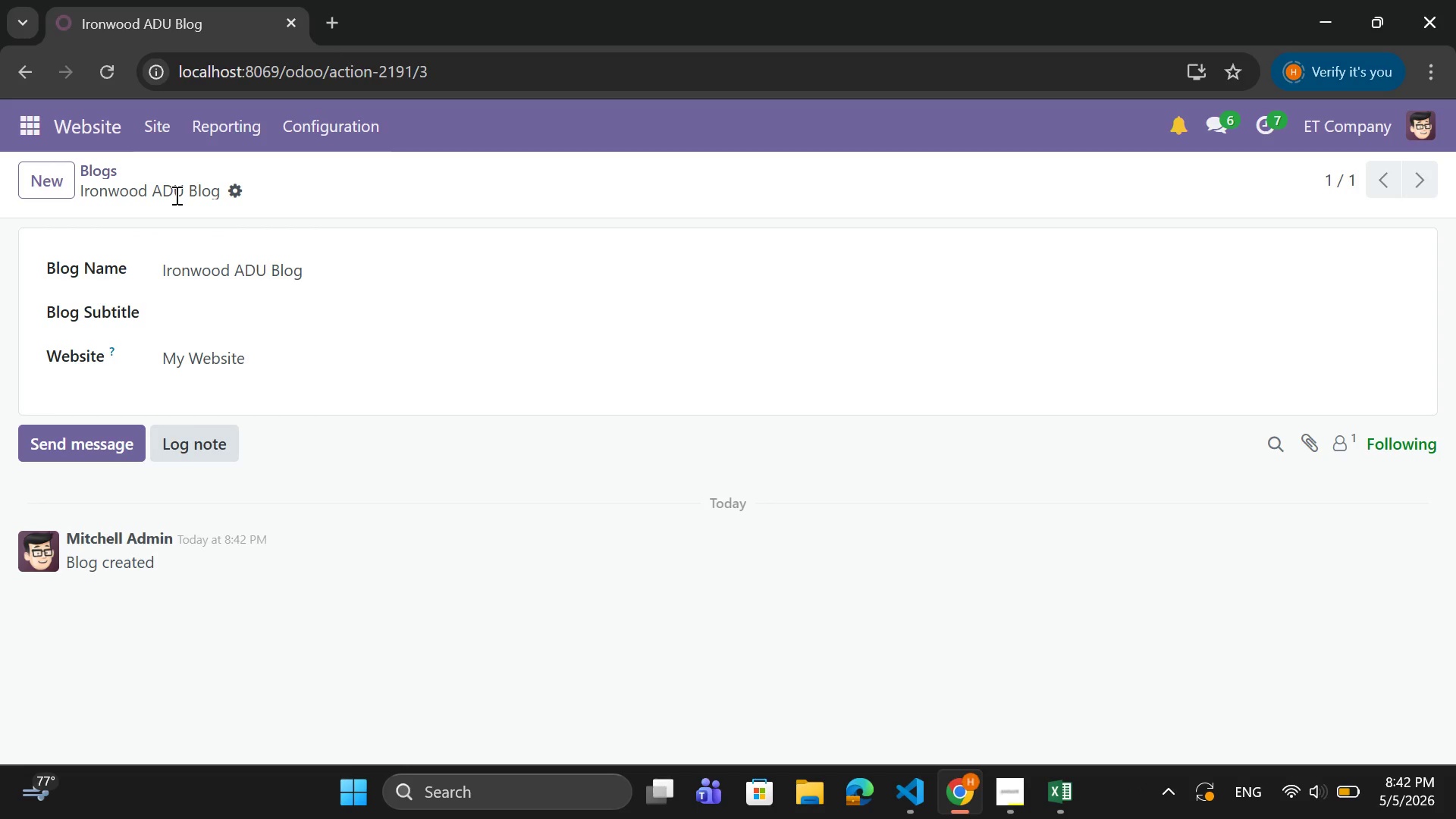 
left_click([140, 136])
 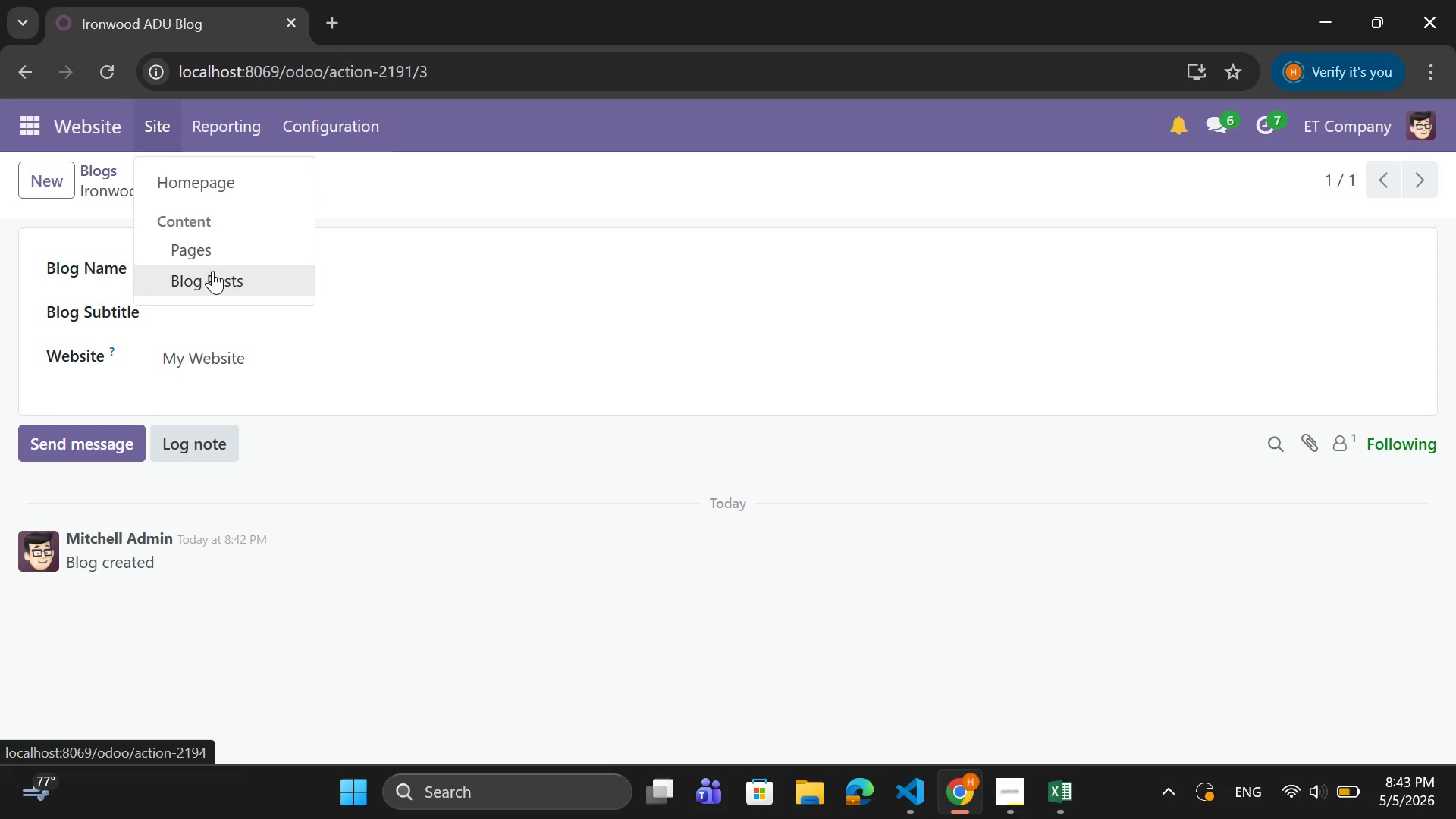 
left_click([216, 287])
 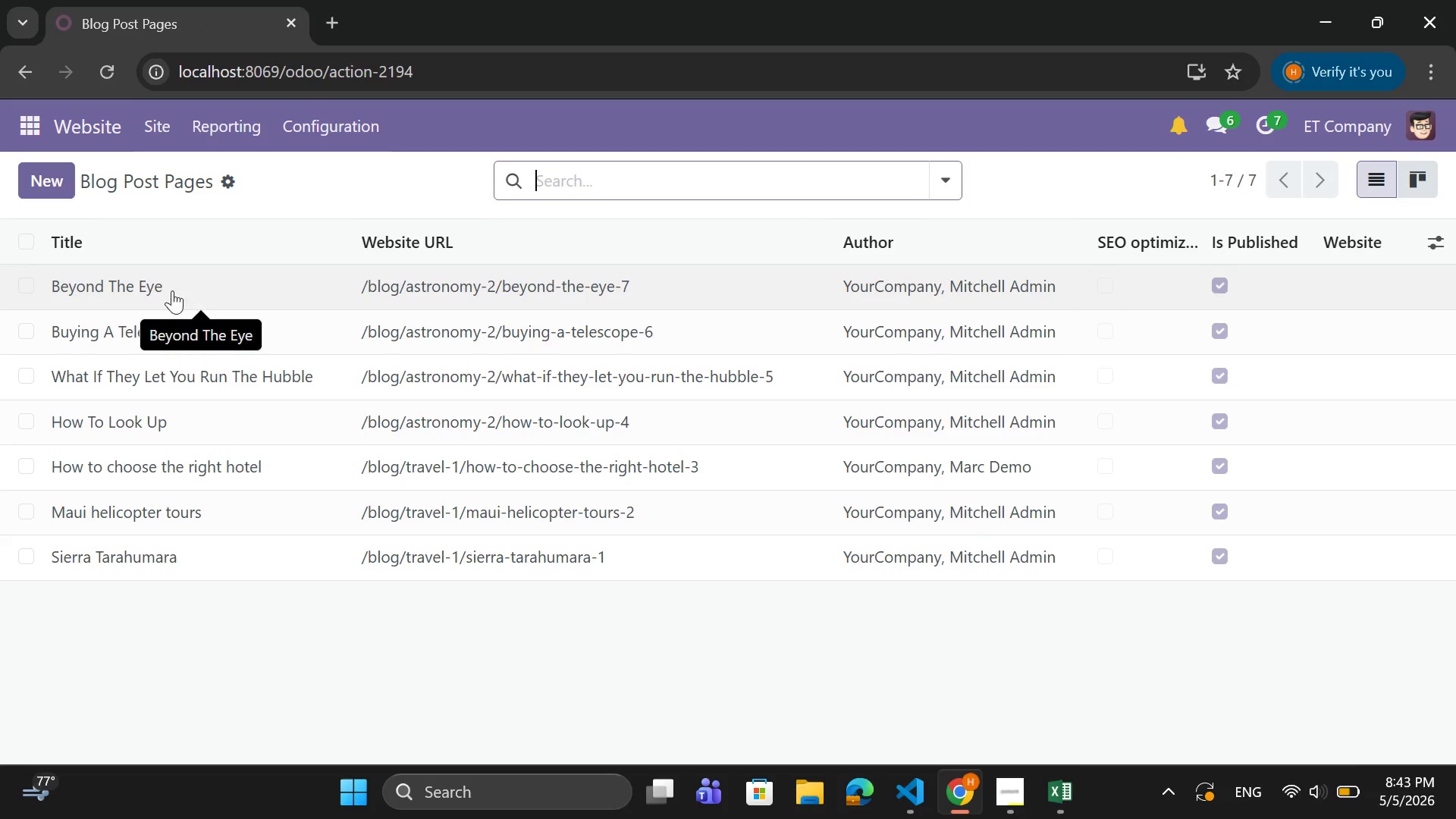 
wait(6.72)
 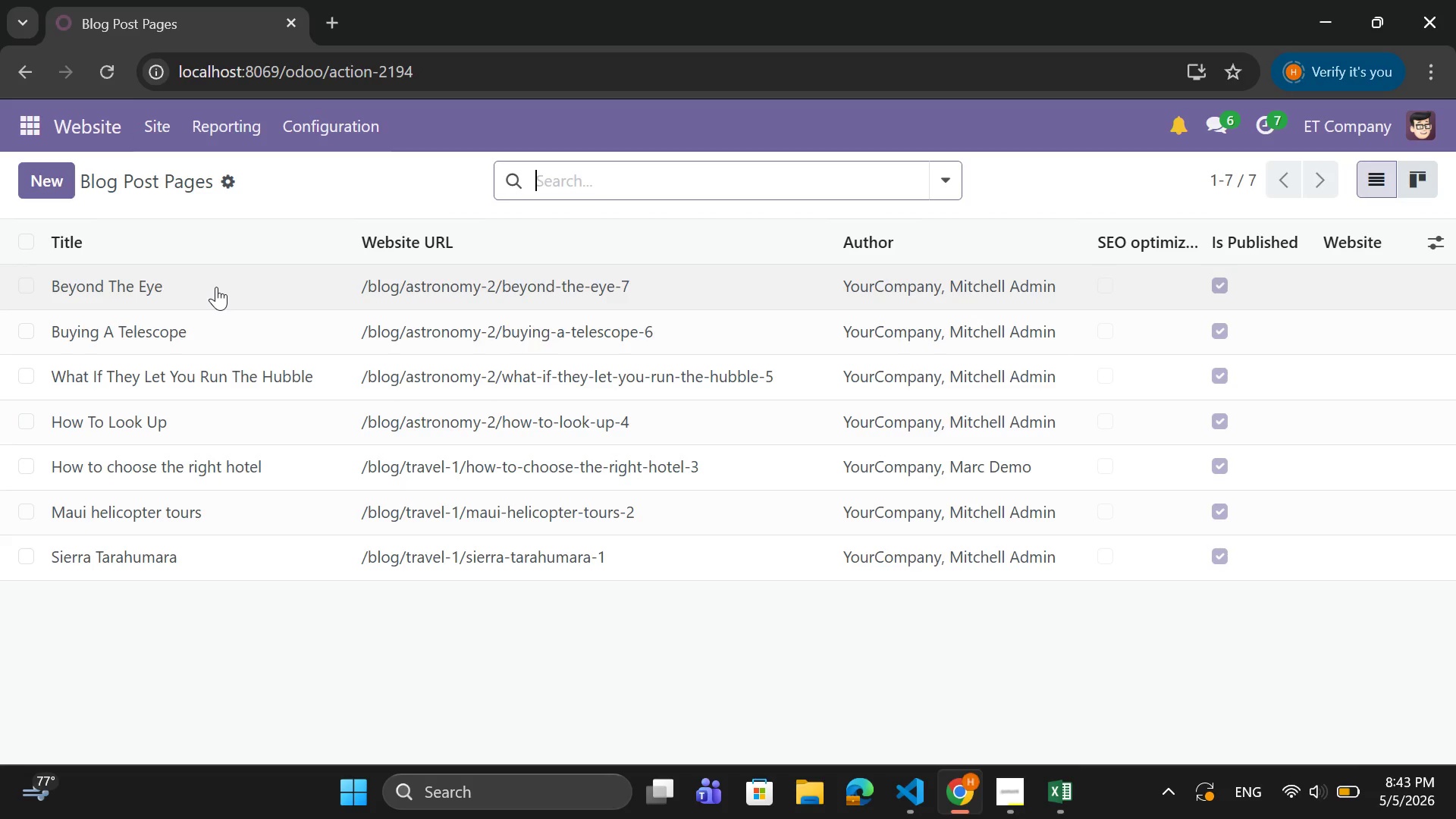 
left_click([47, 179])
 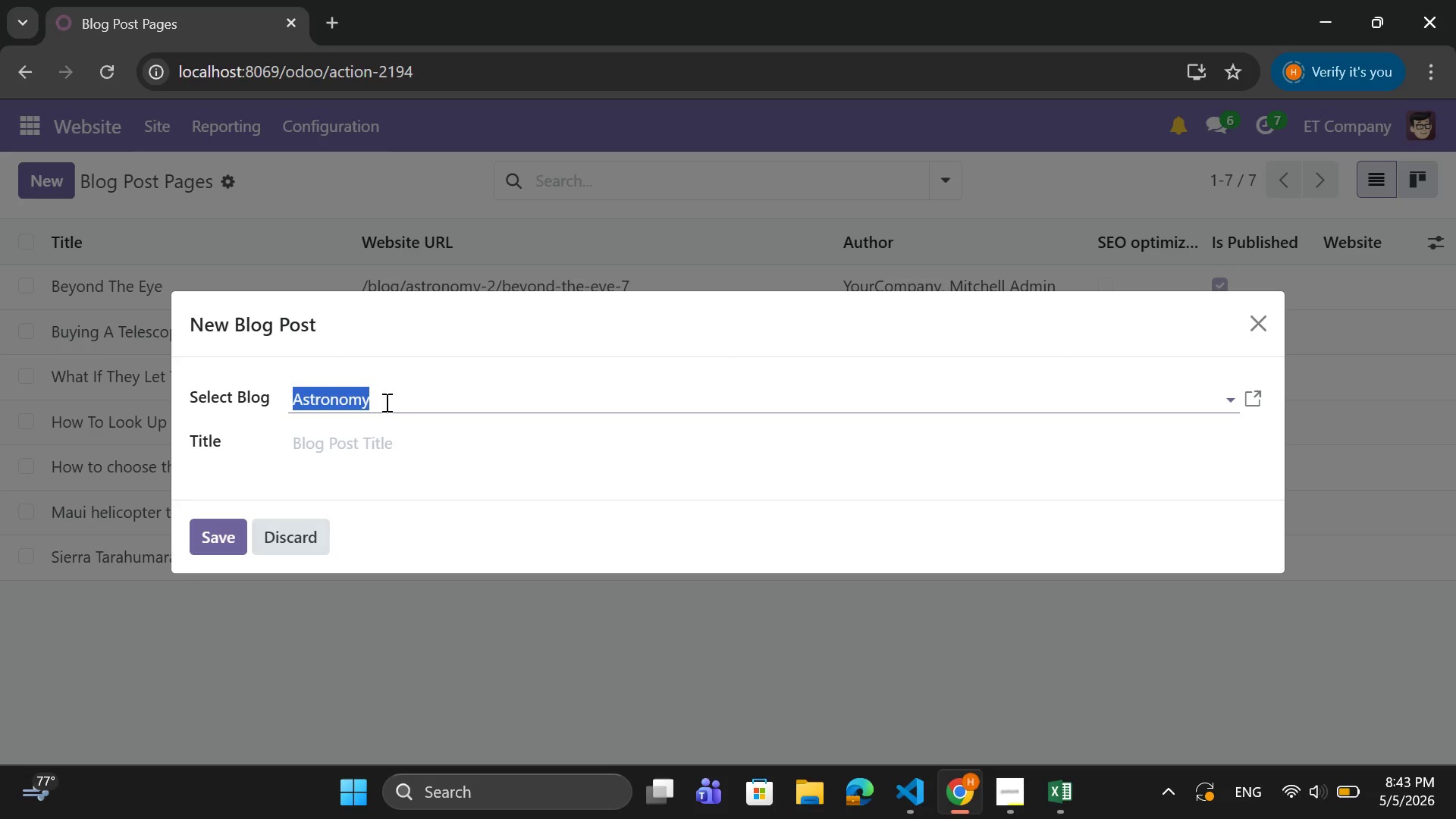 
left_click([397, 404])
 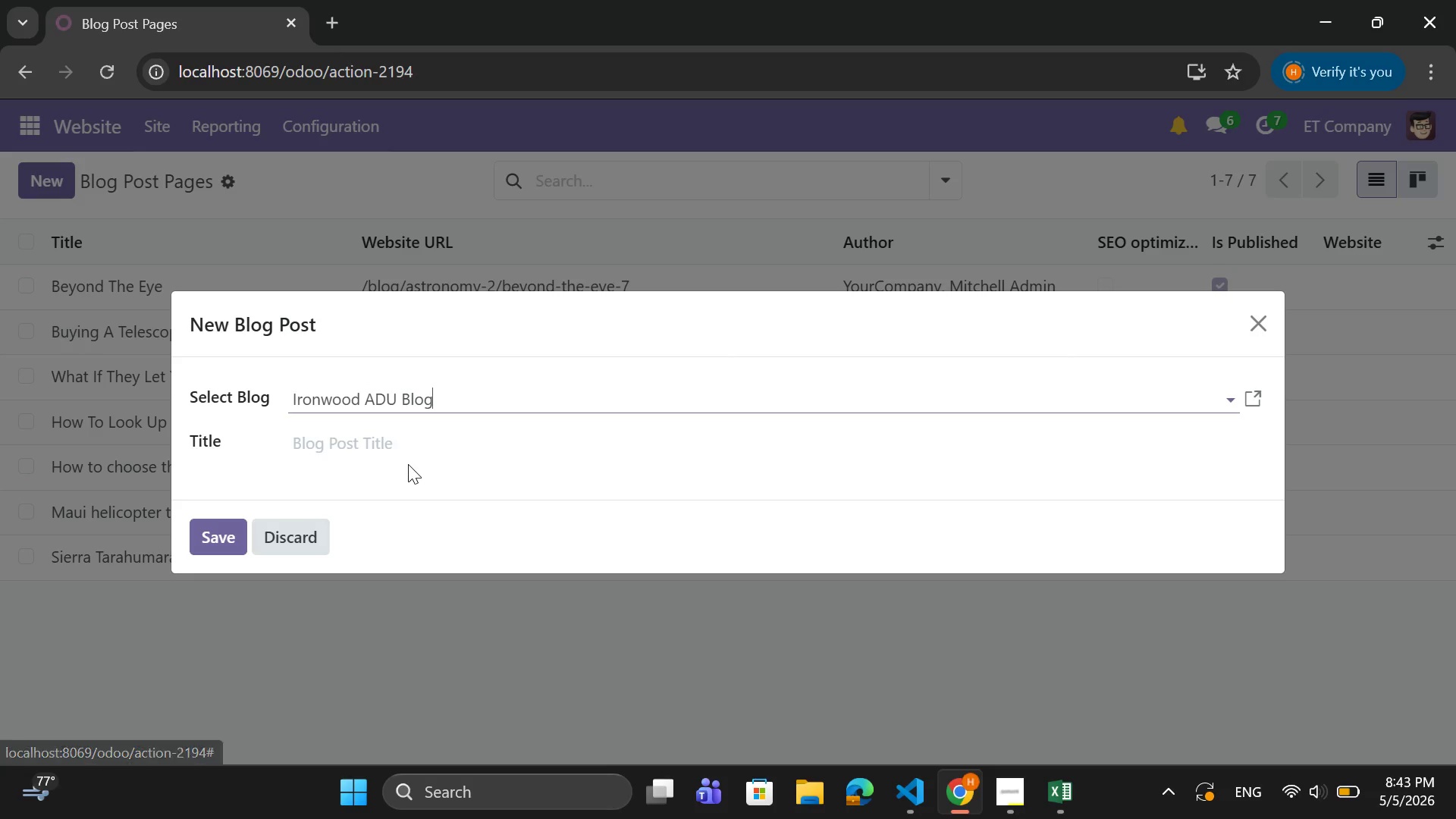 
left_click([416, 448])
 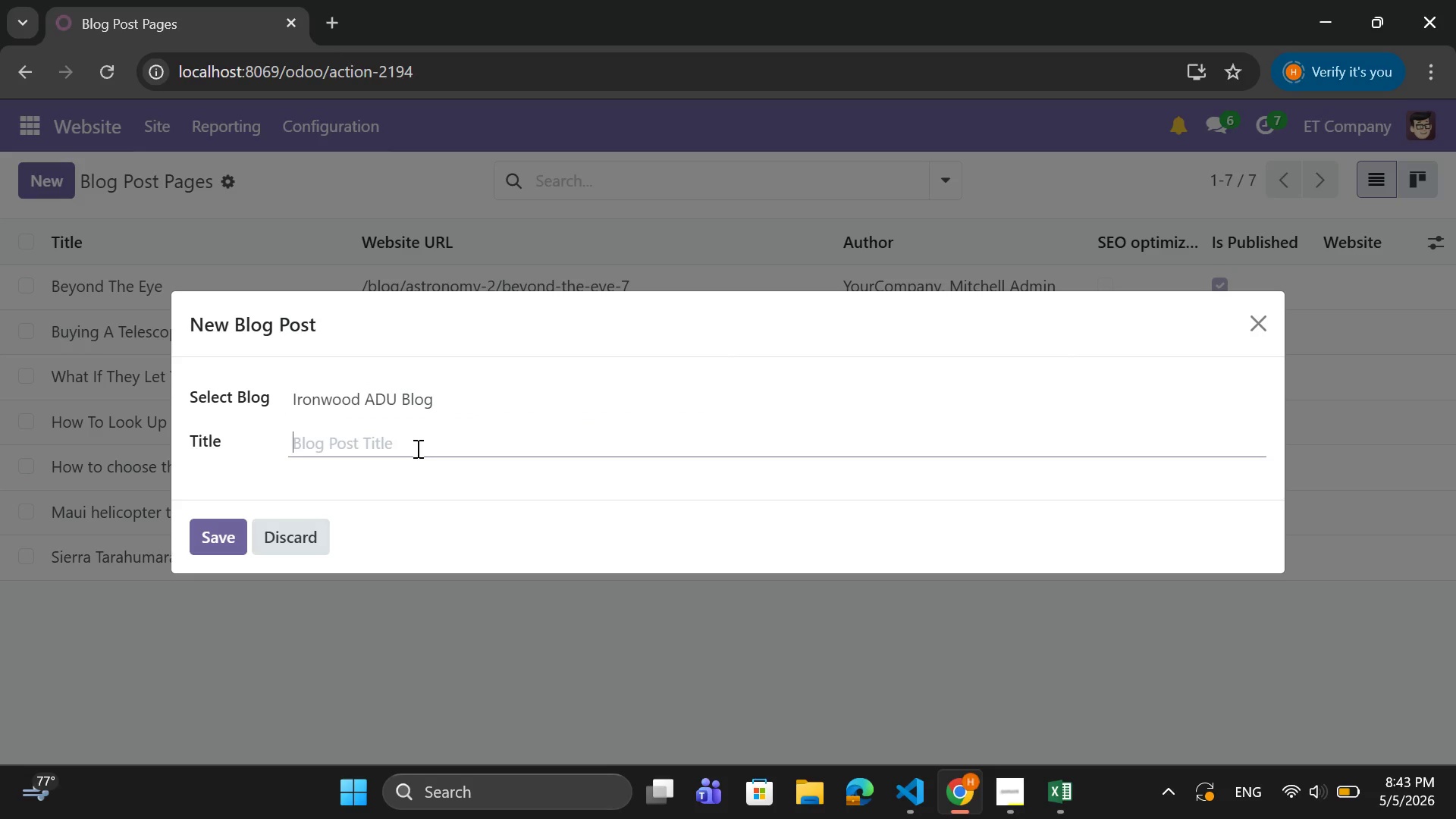 
type(Calculating Your ADU Return on Investmet\)
key(Backspace)
key(Backspace)
type(nt)
 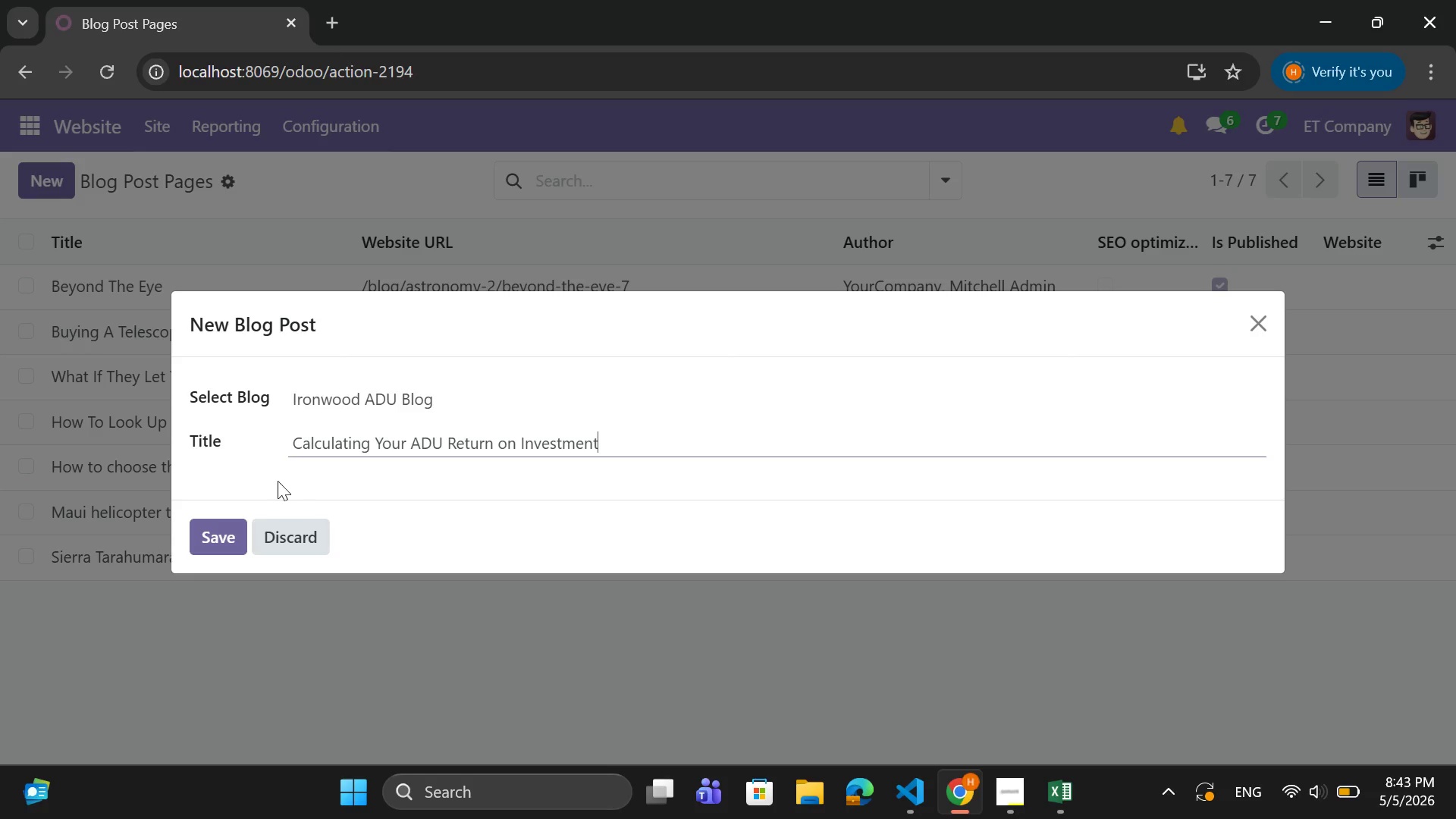 
wait(13.78)
 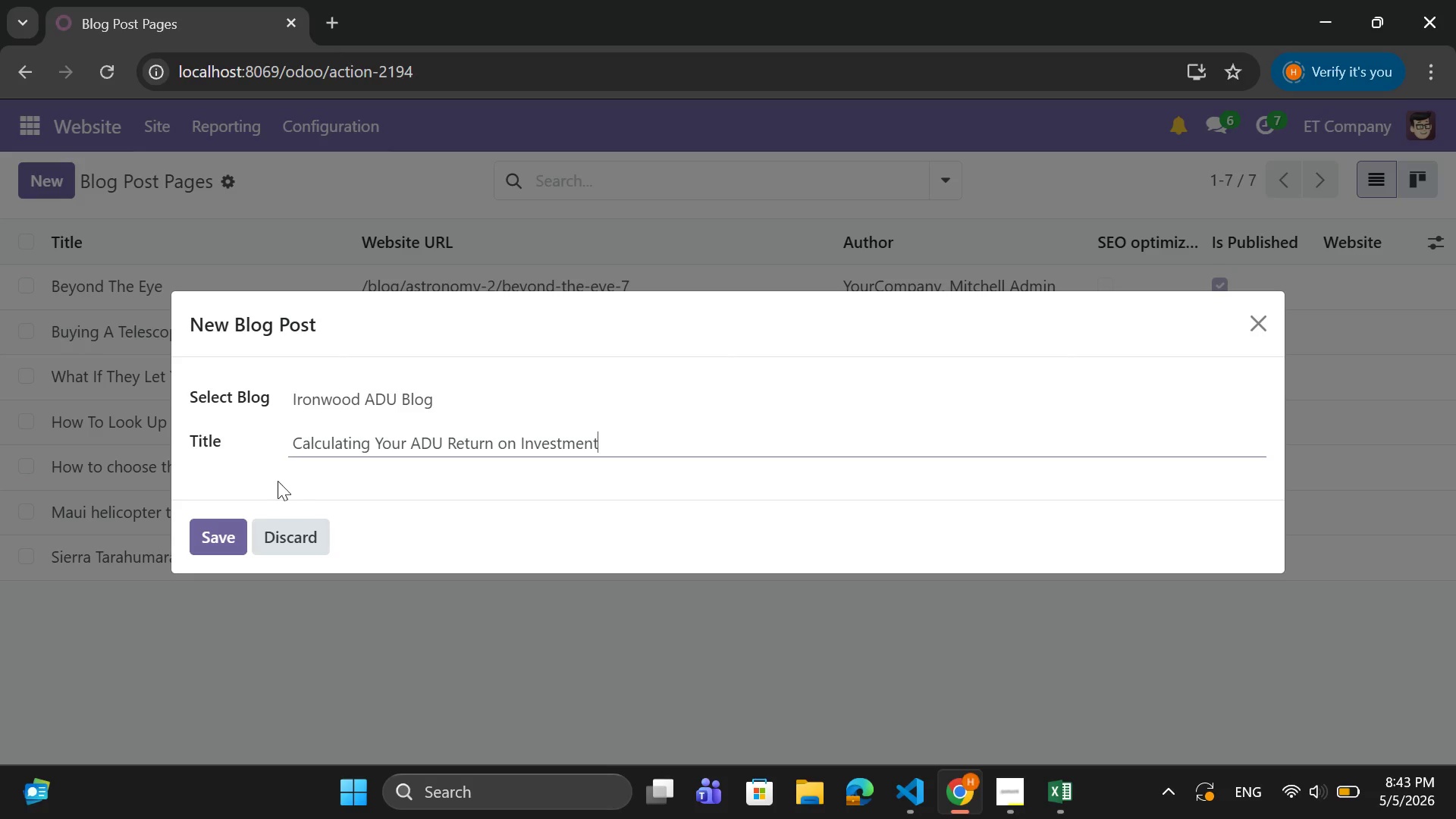 
left_click([220, 544])
 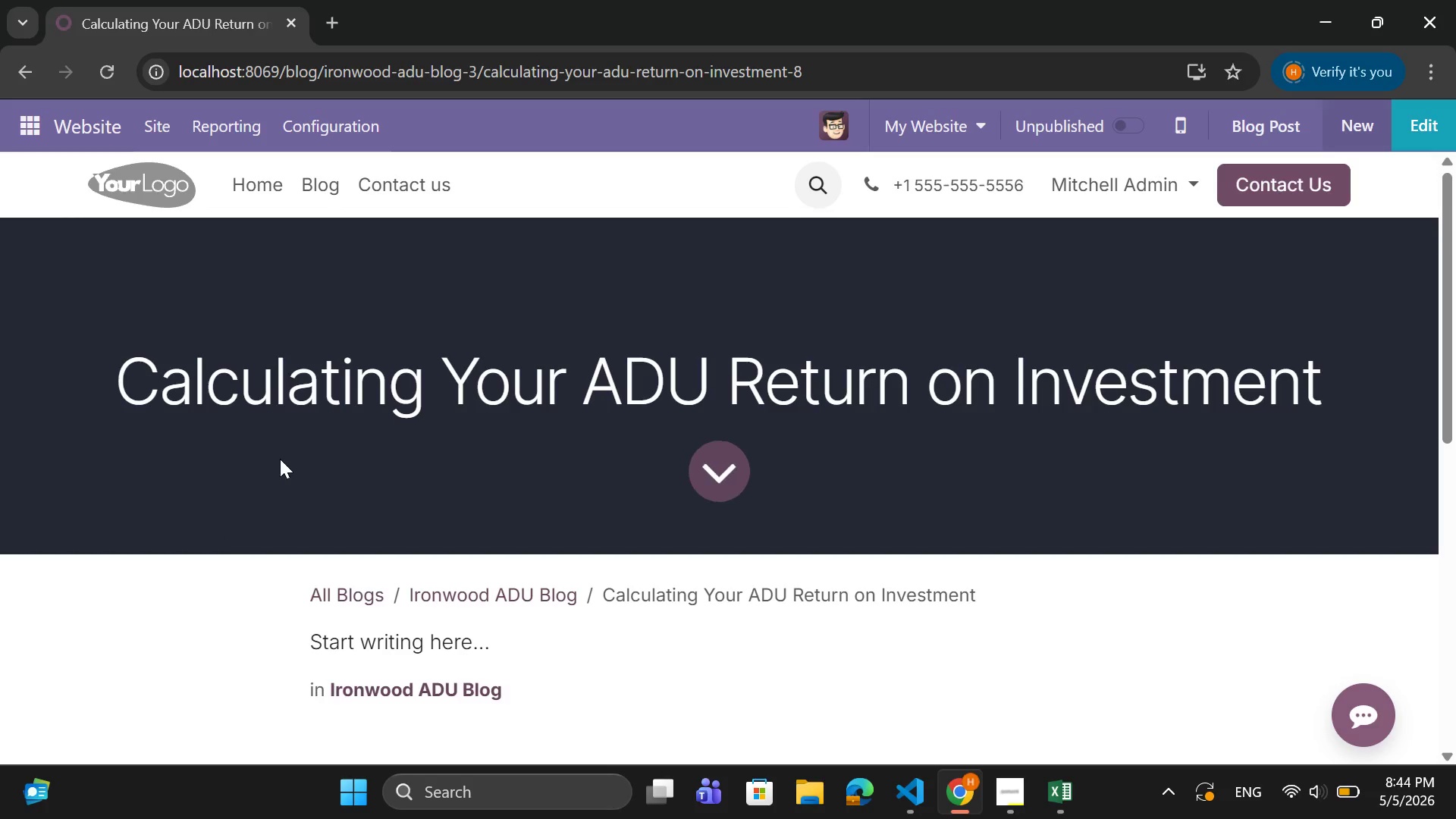 
wait(5.61)
 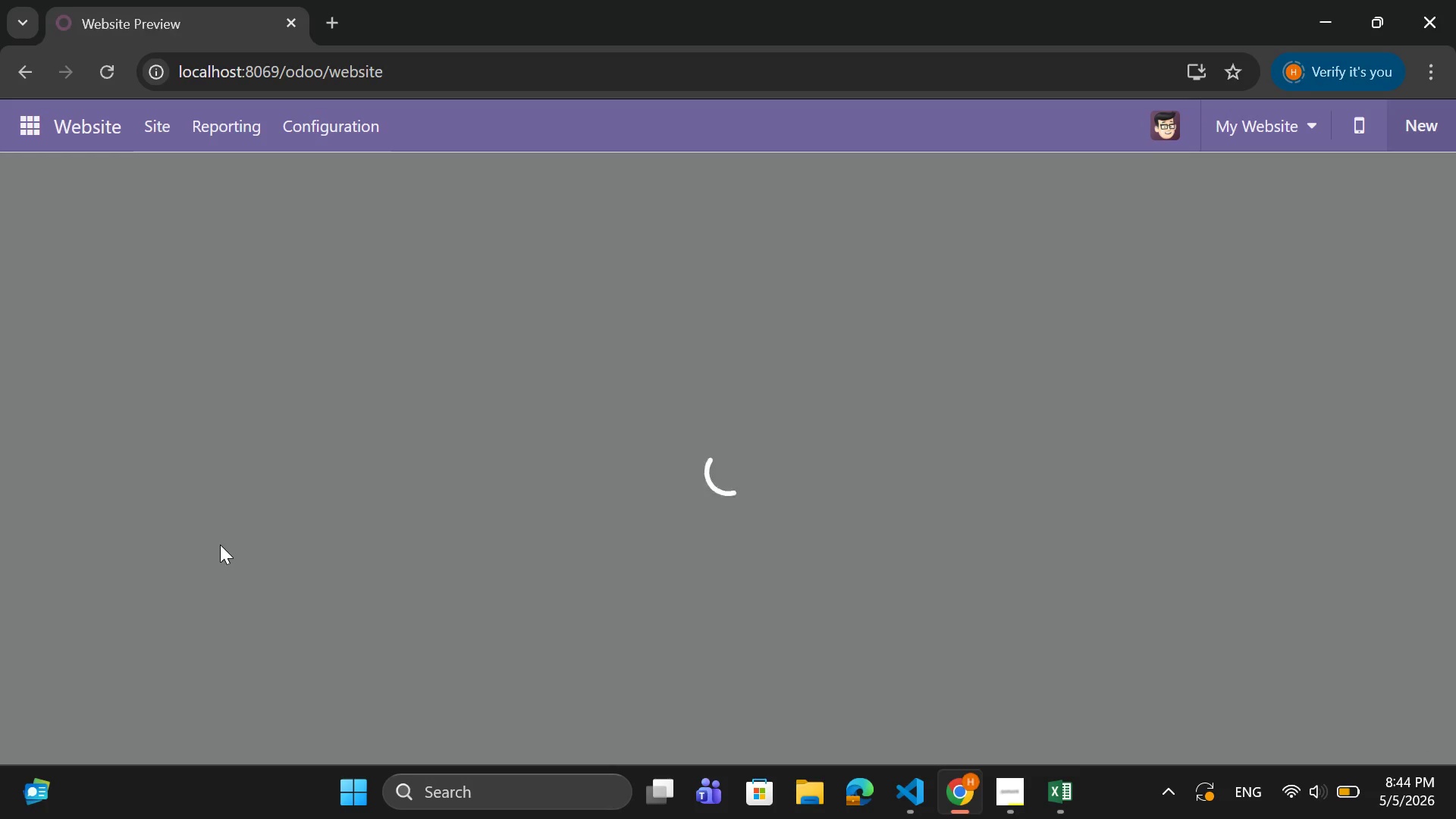 
left_click([159, 117])
 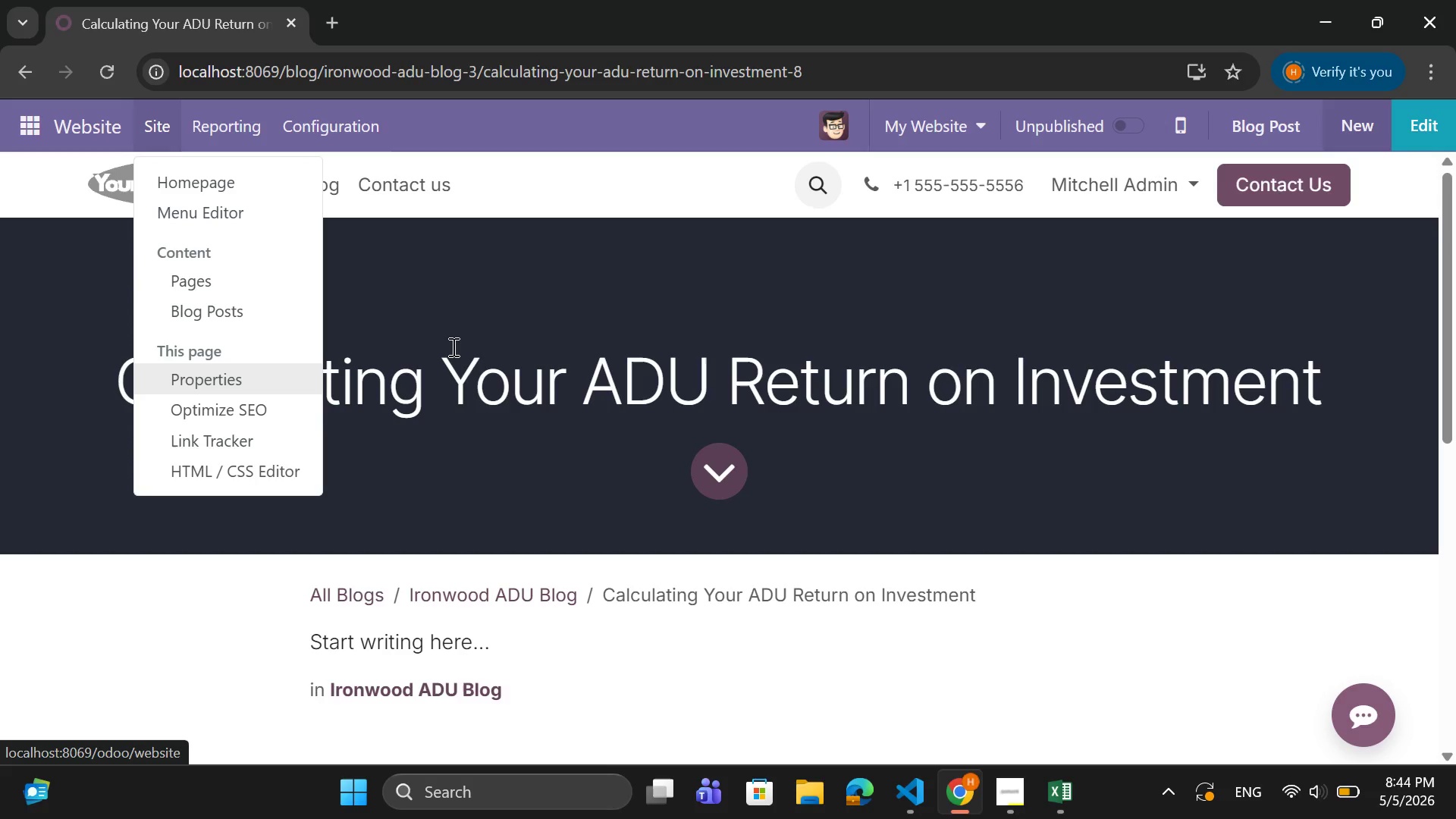 
wait(6.01)
 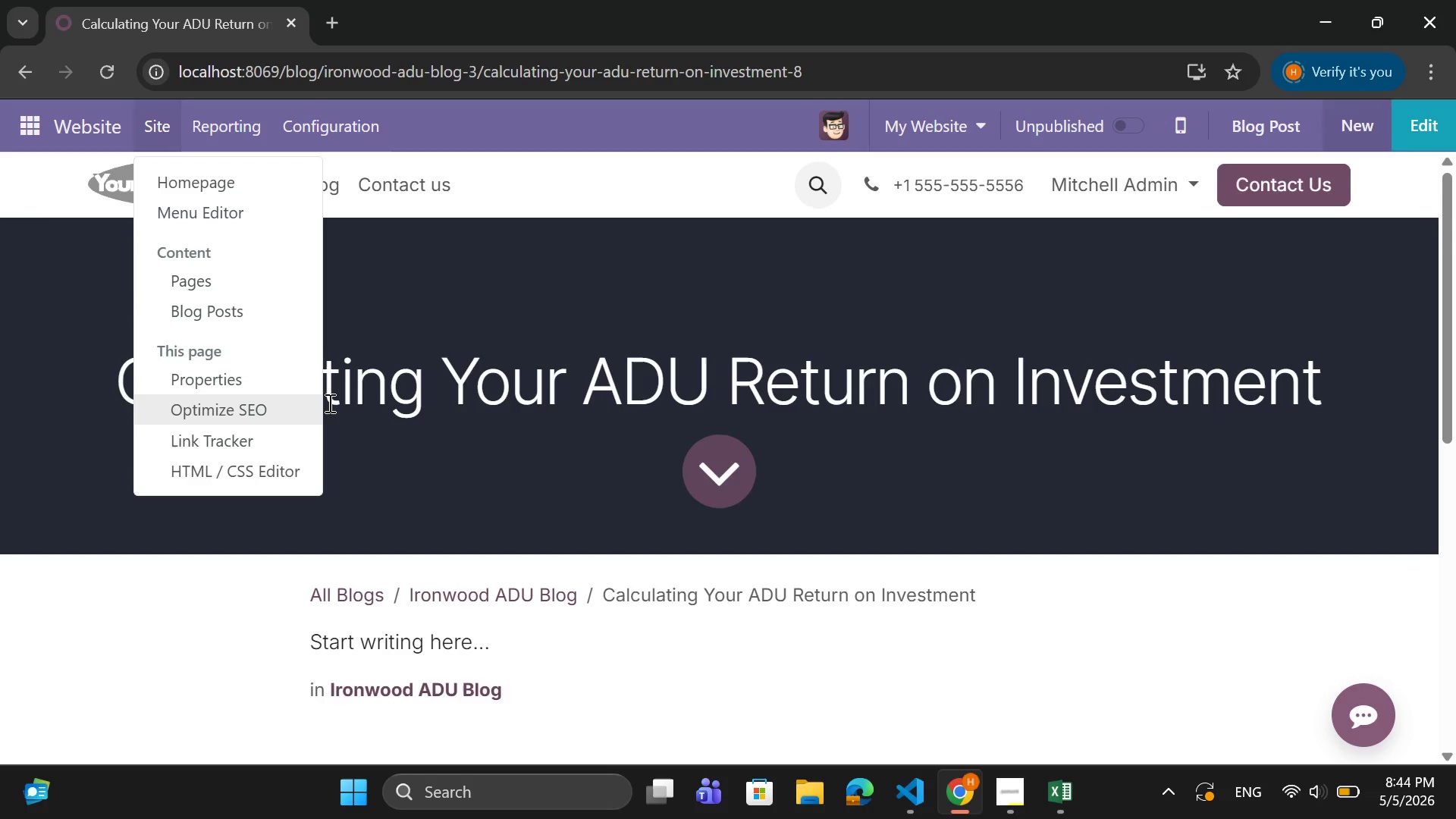 
mouse_move([1152, 184])
 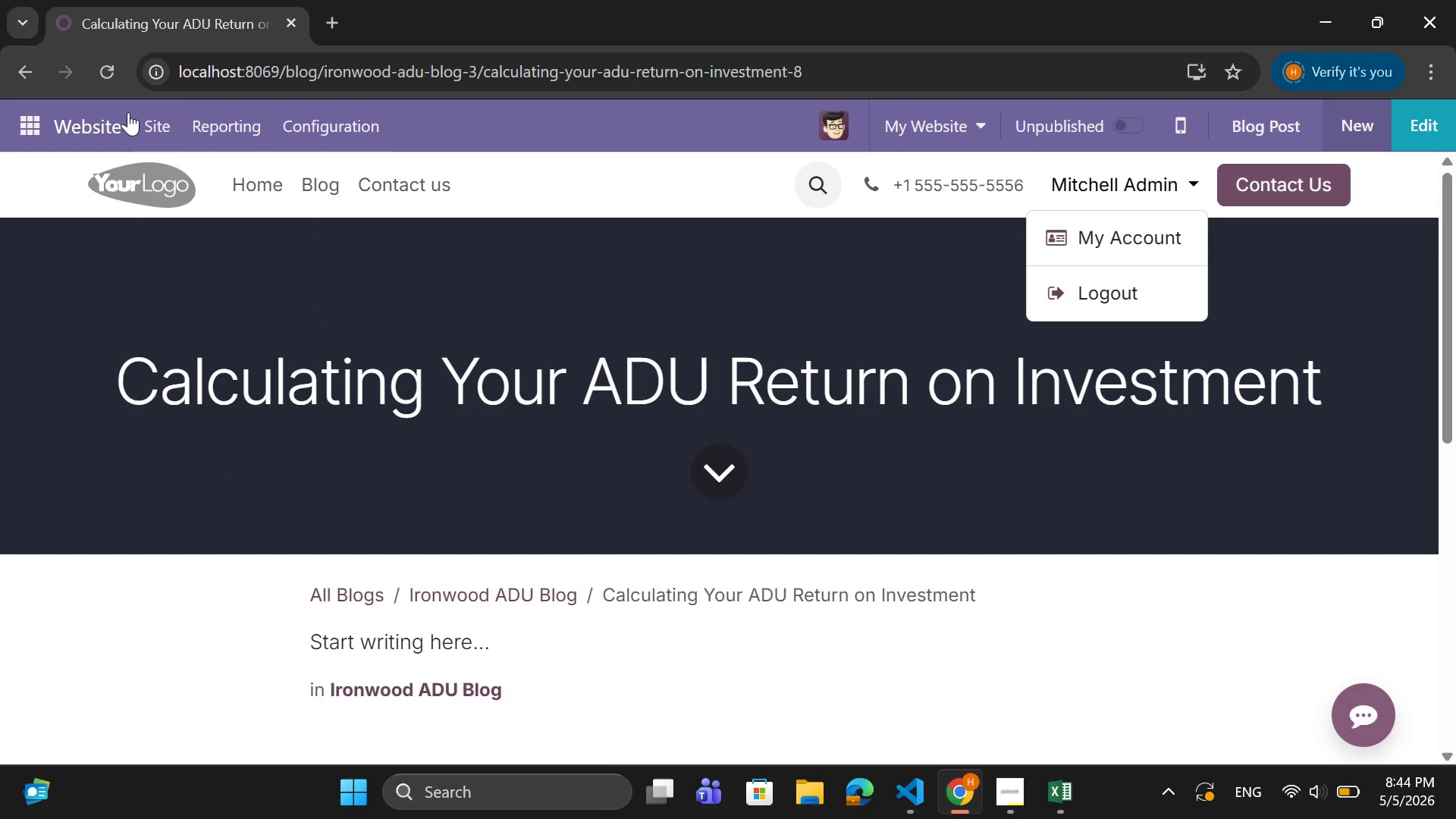 
left_click([165, 123])
 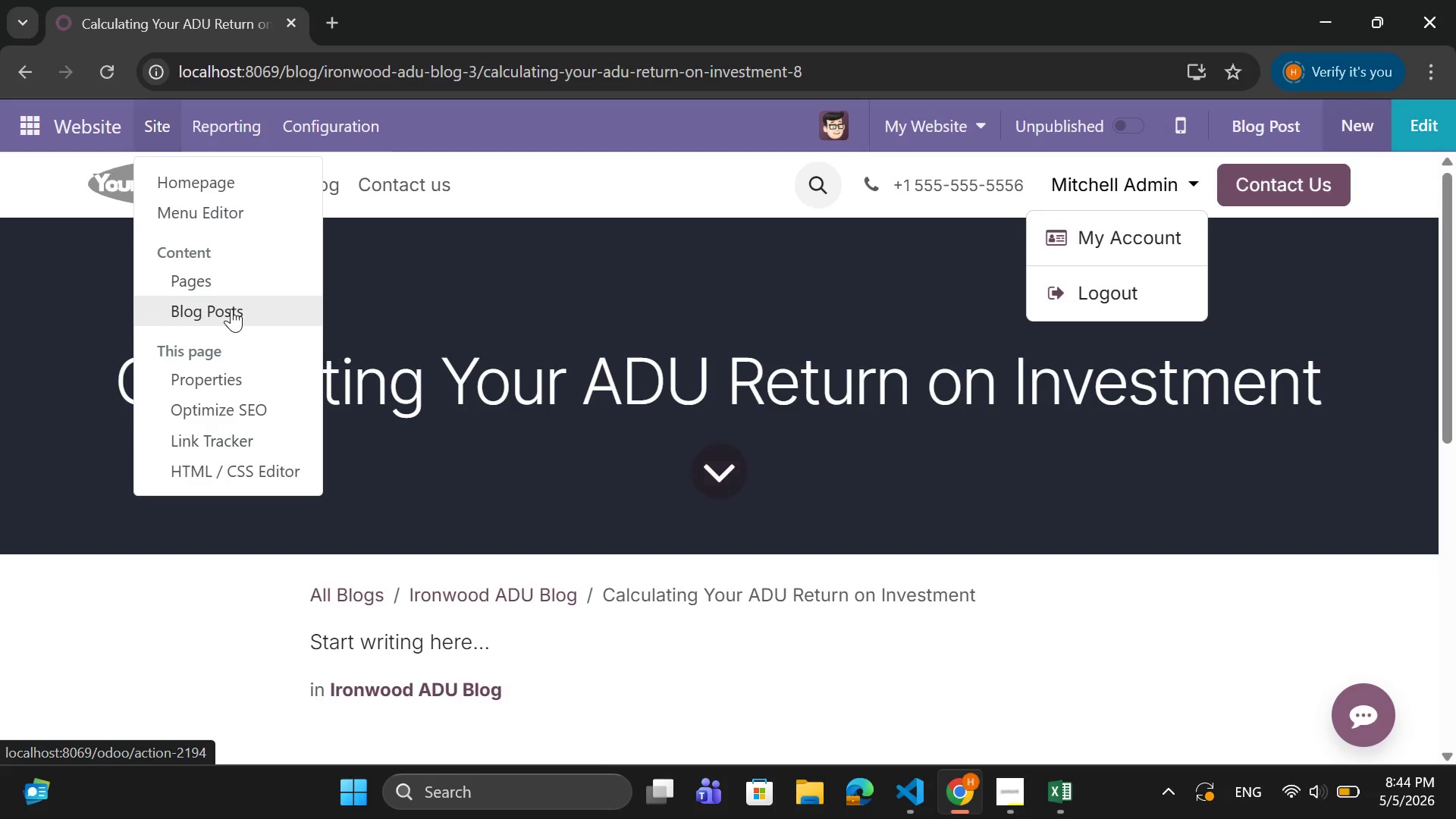 
left_click([231, 309])
 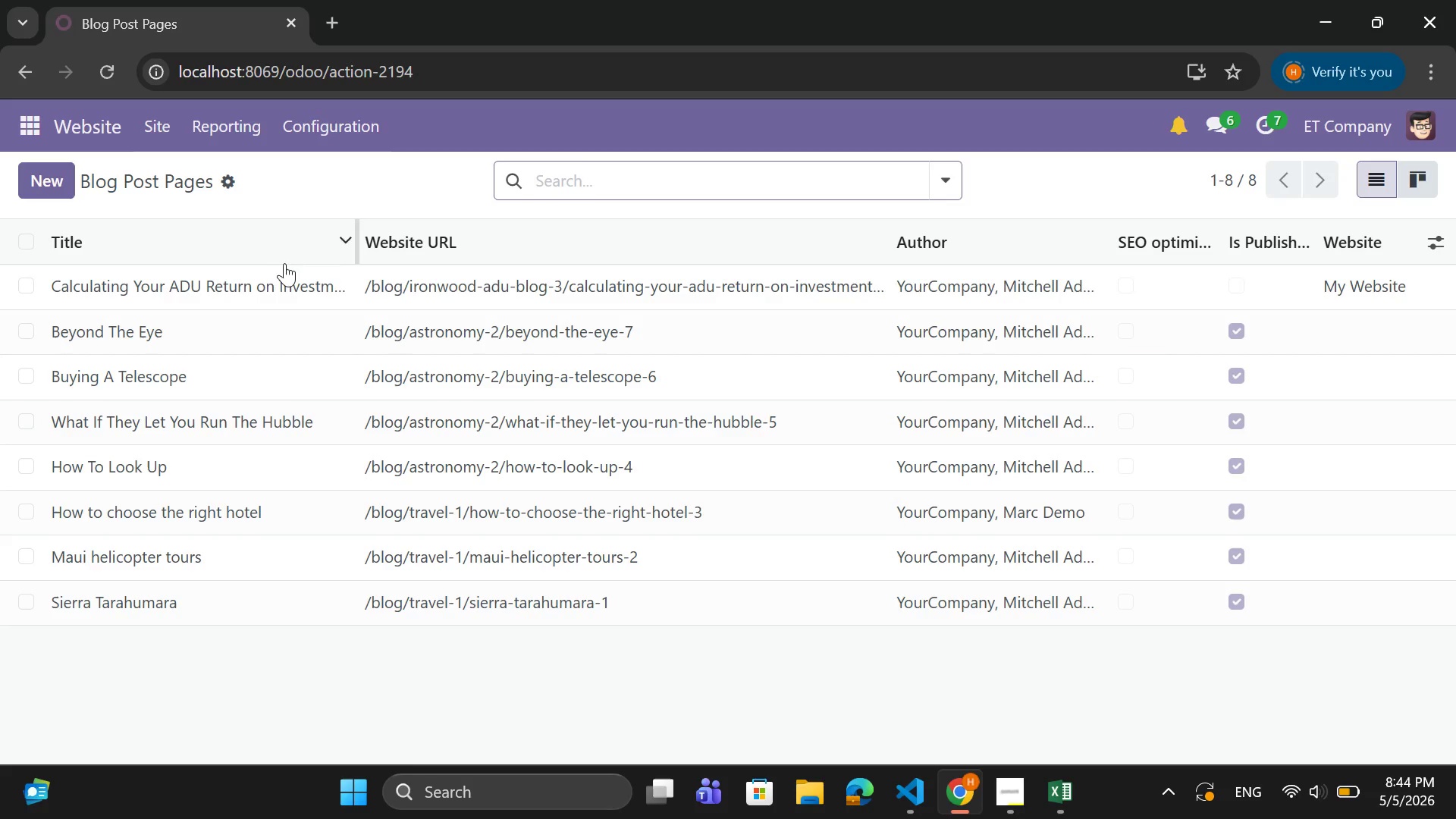 
left_click([30, 279])
 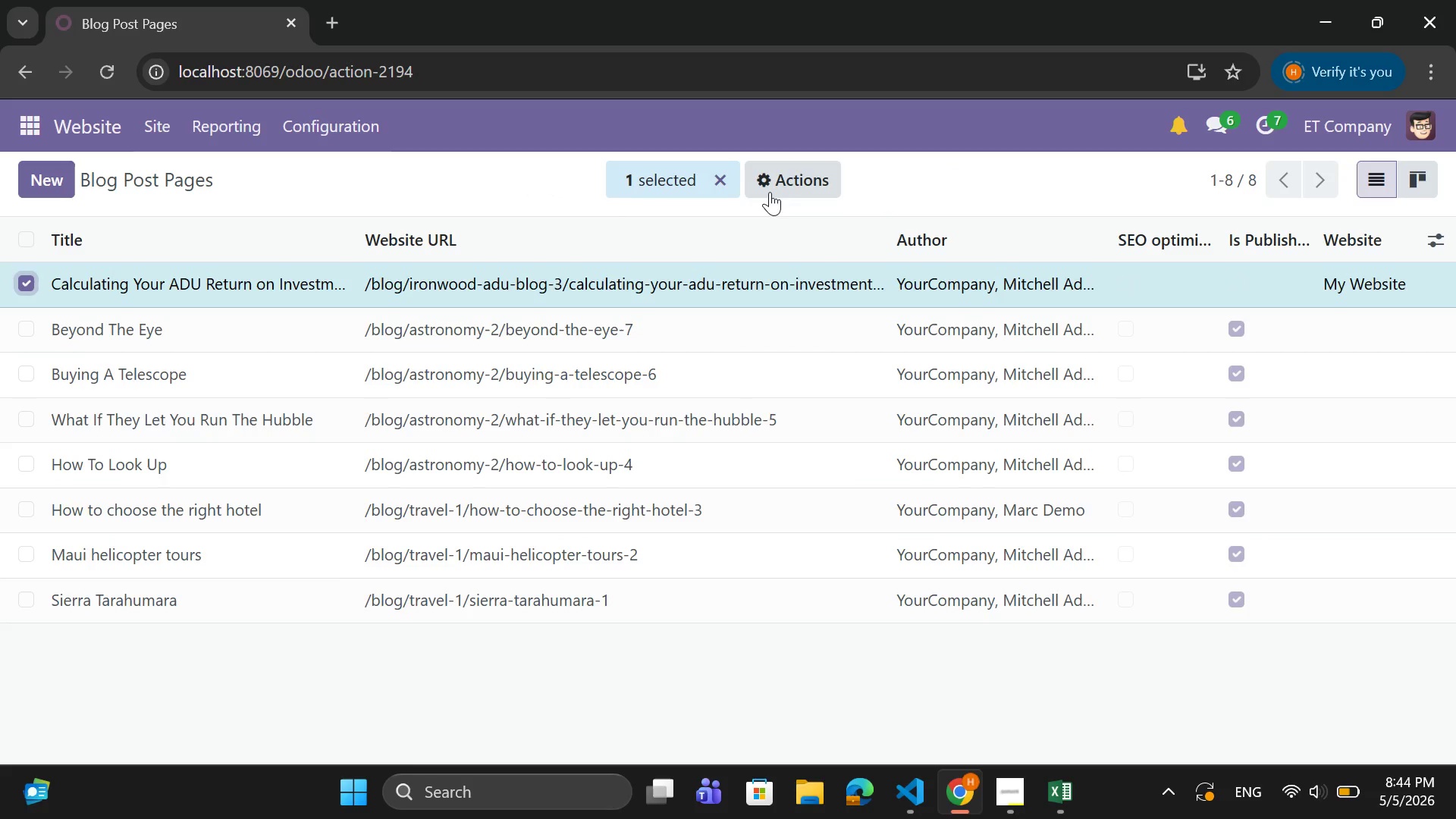 
left_click([775, 189])
 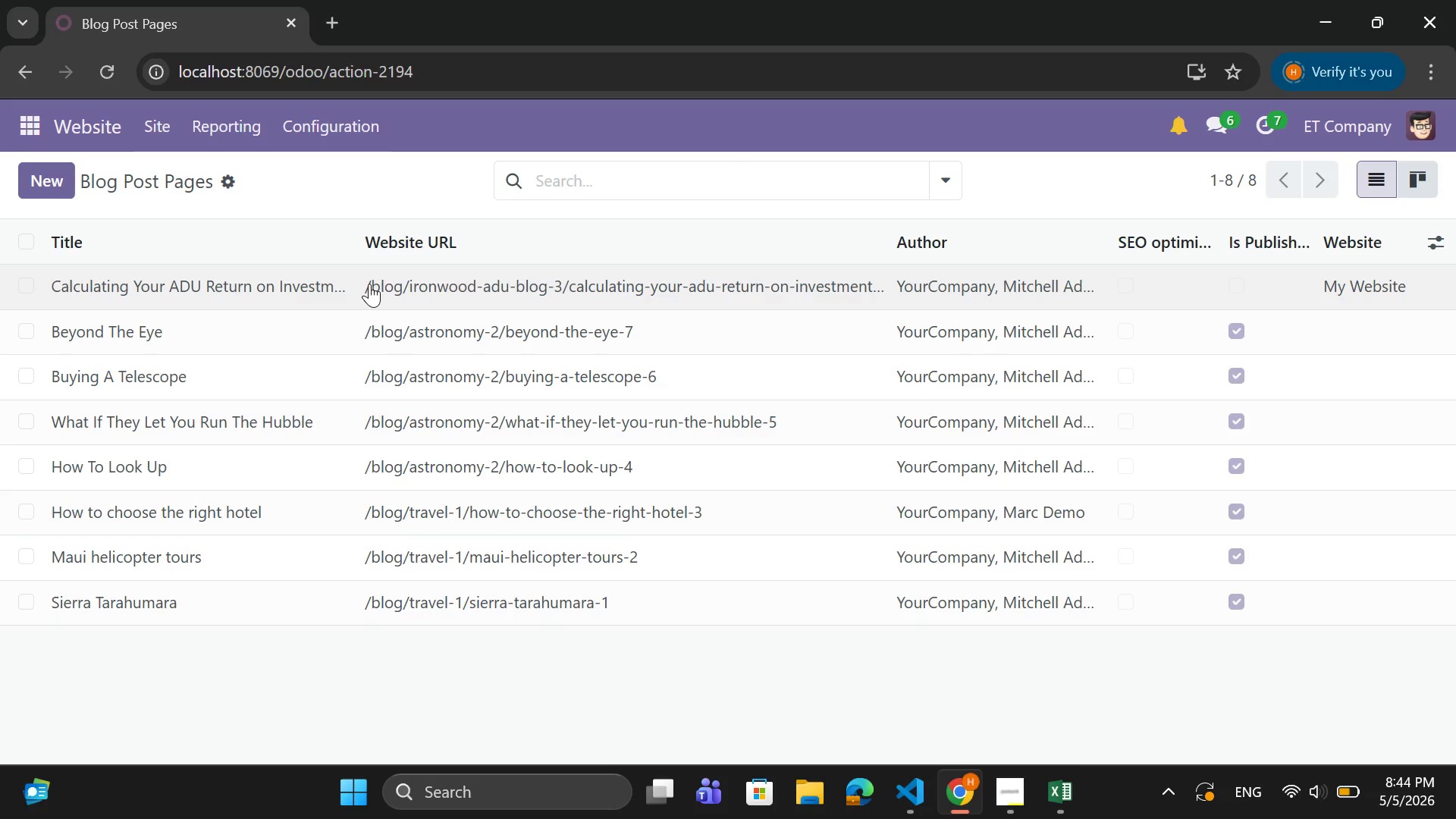 
wait(7.31)
 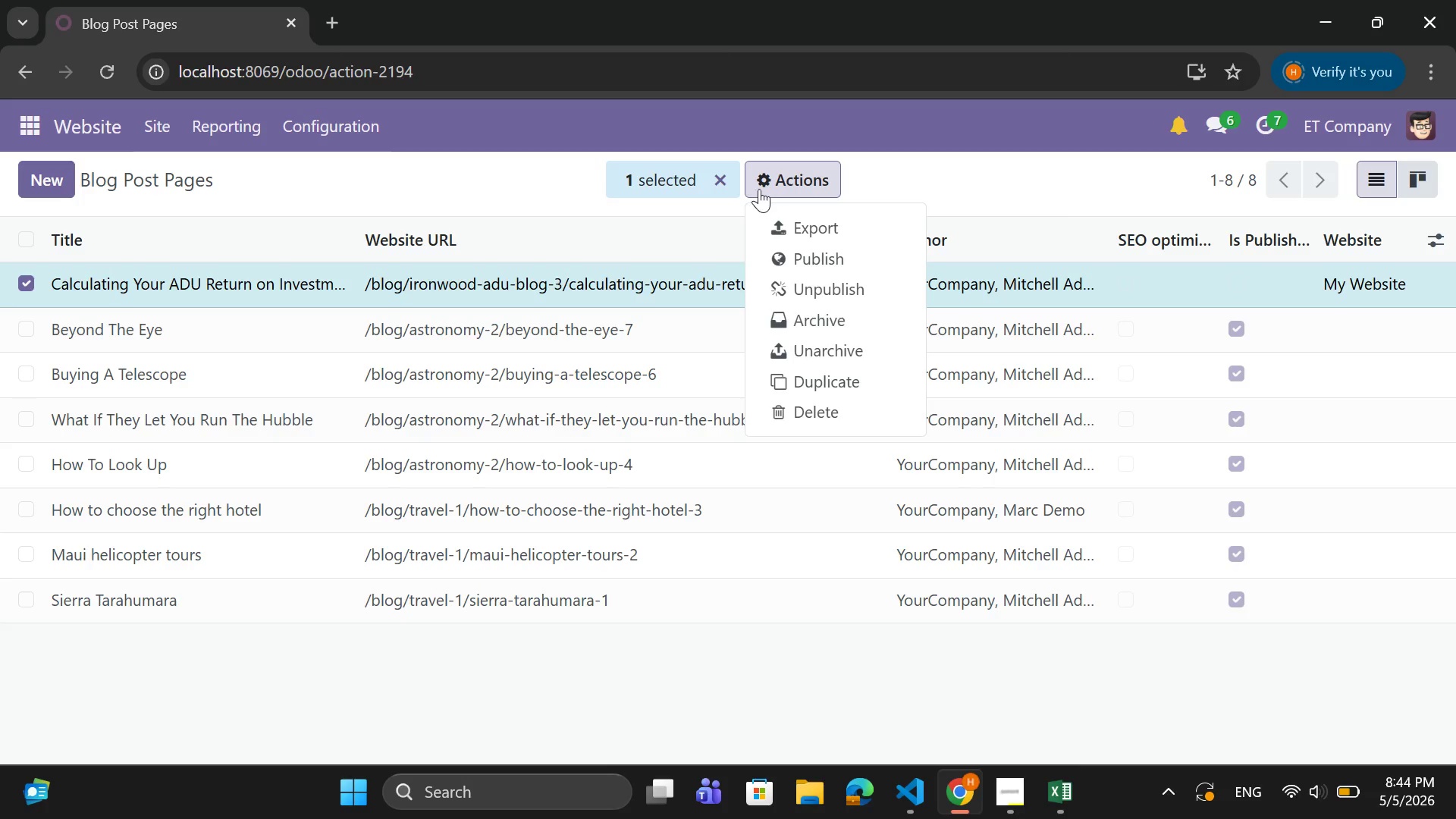 
left_click([367, 284])
 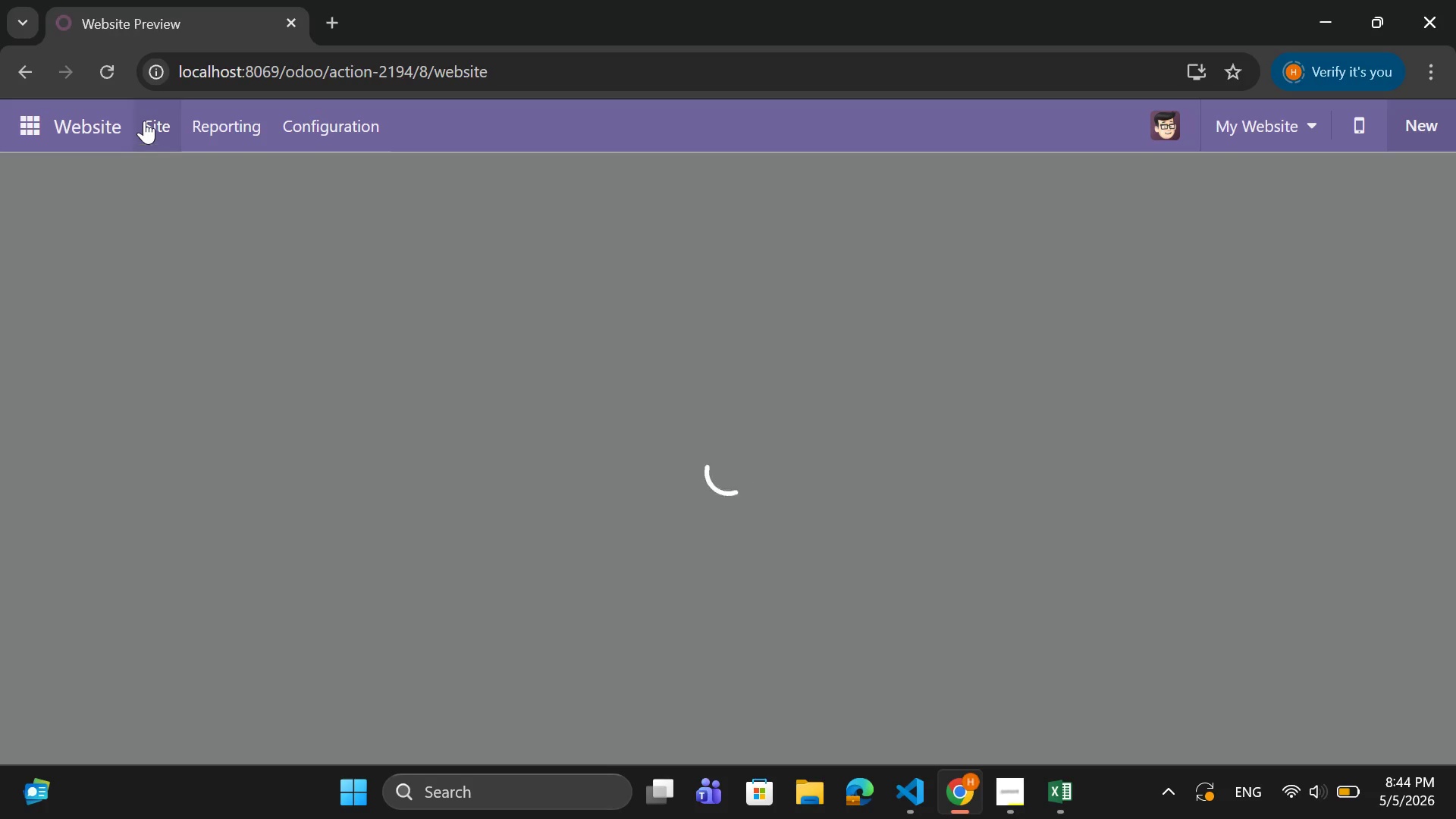 
left_click([148, 118])
 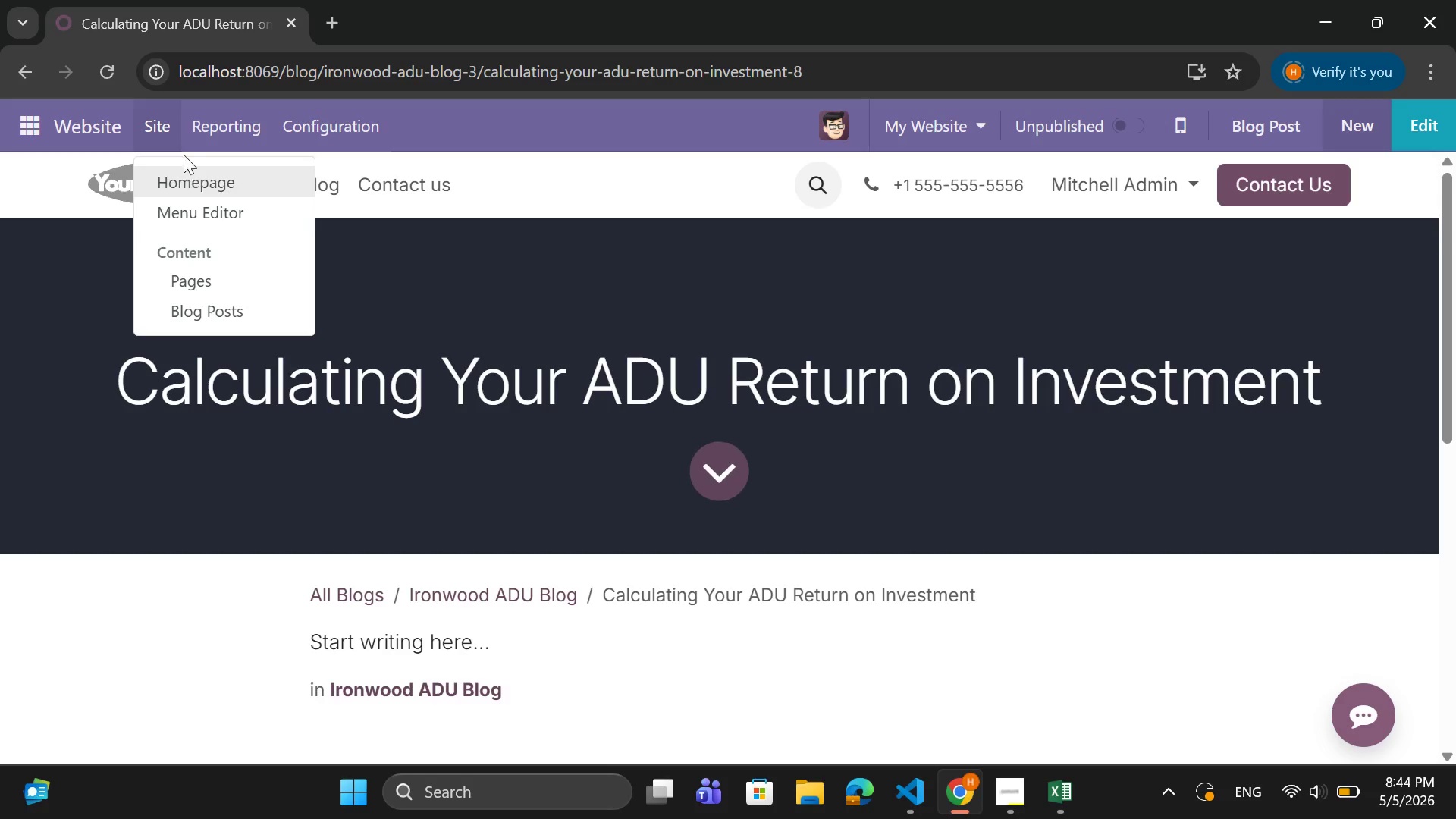 
left_click([416, 235])
 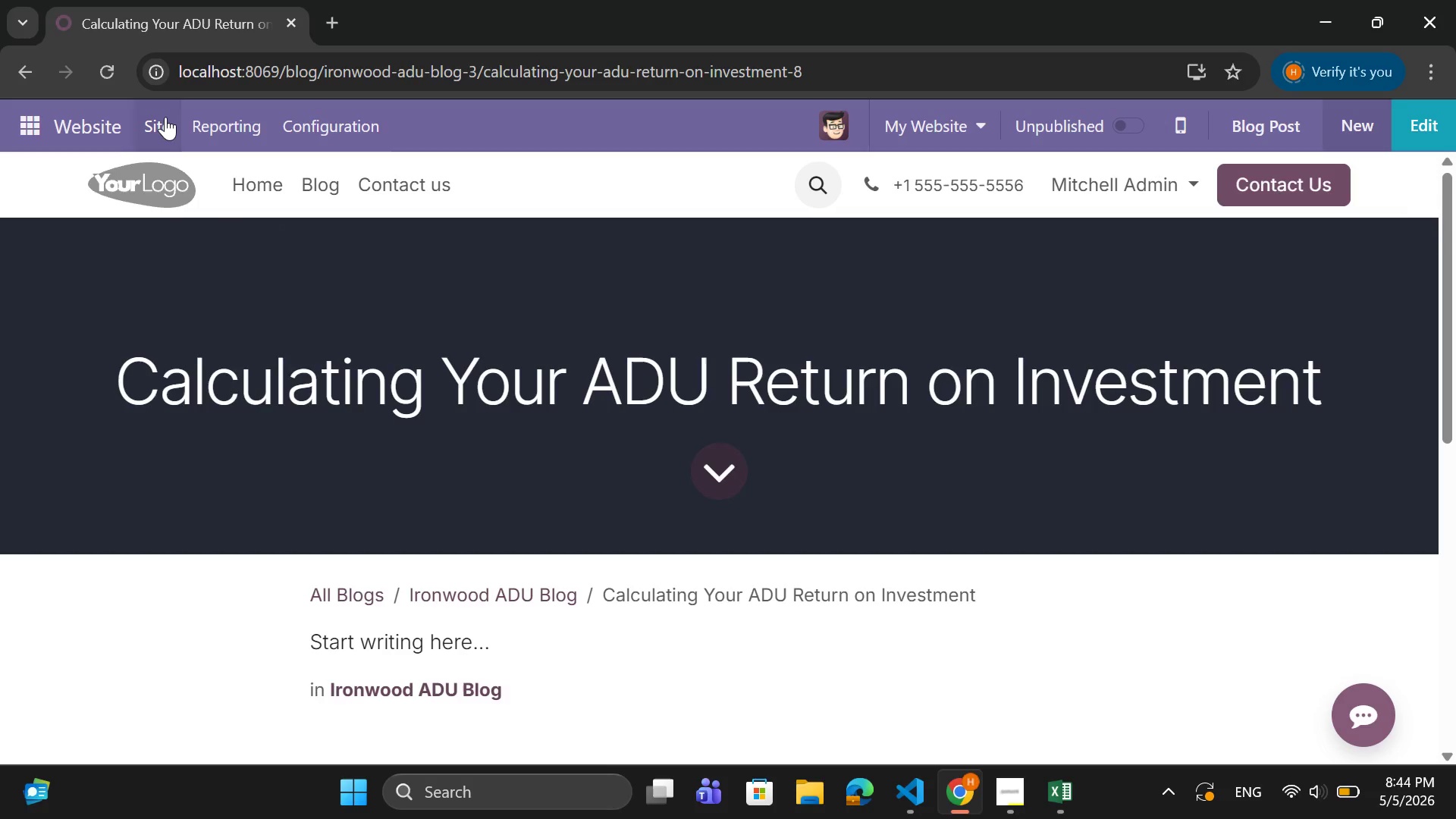 
left_click([165, 117])
 